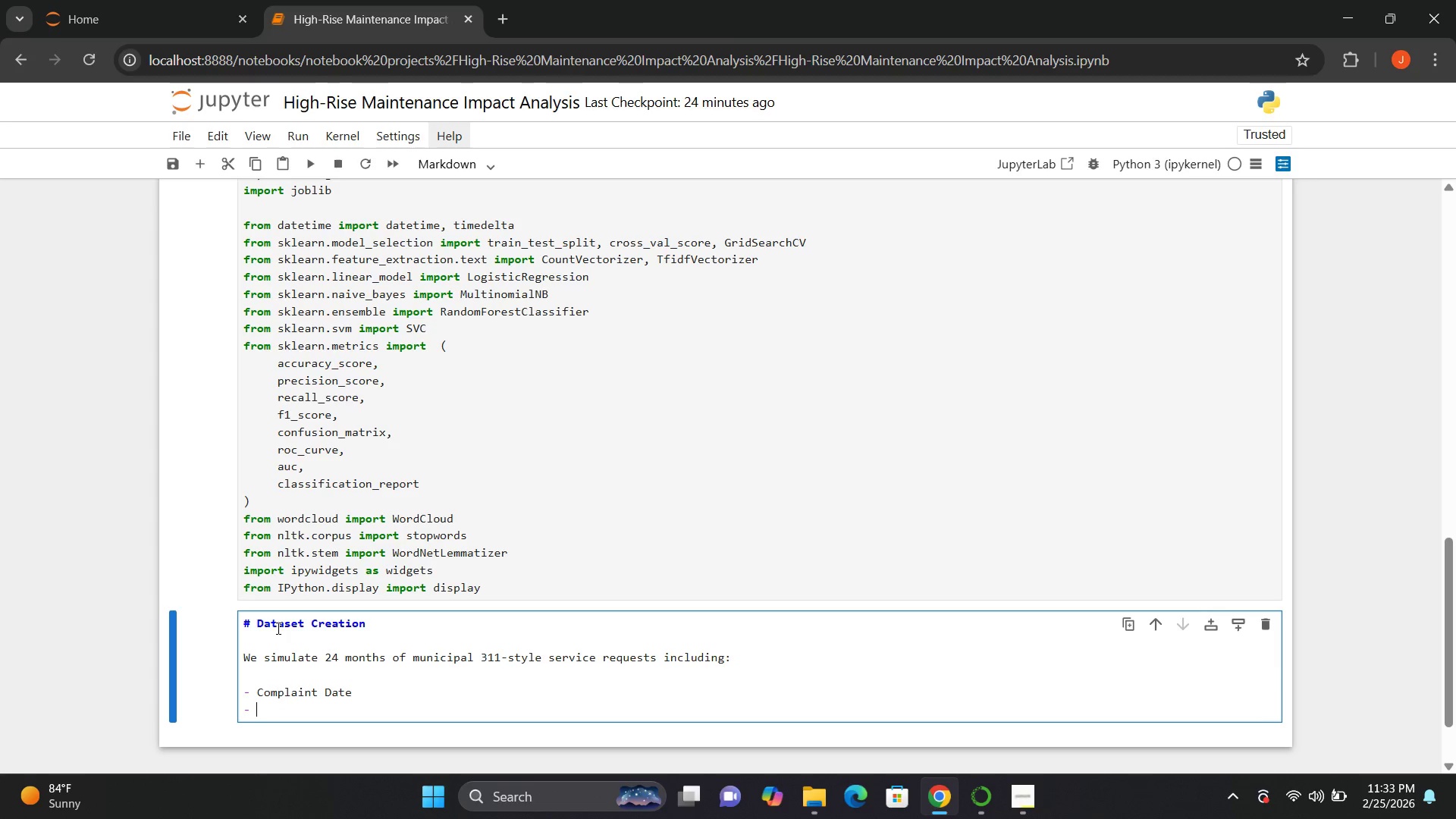 
type(ZIP Code)
 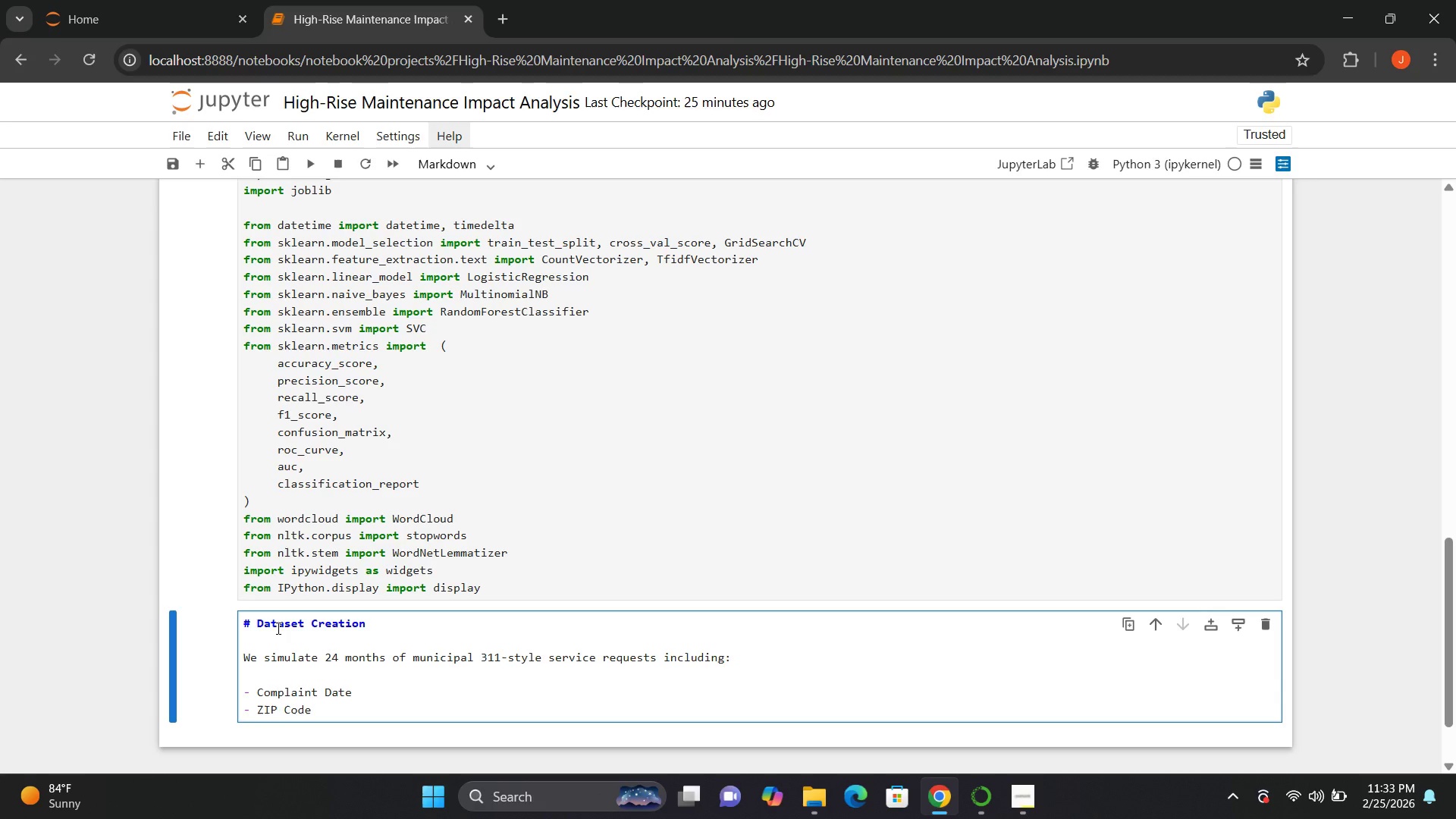 
key(Enter)
 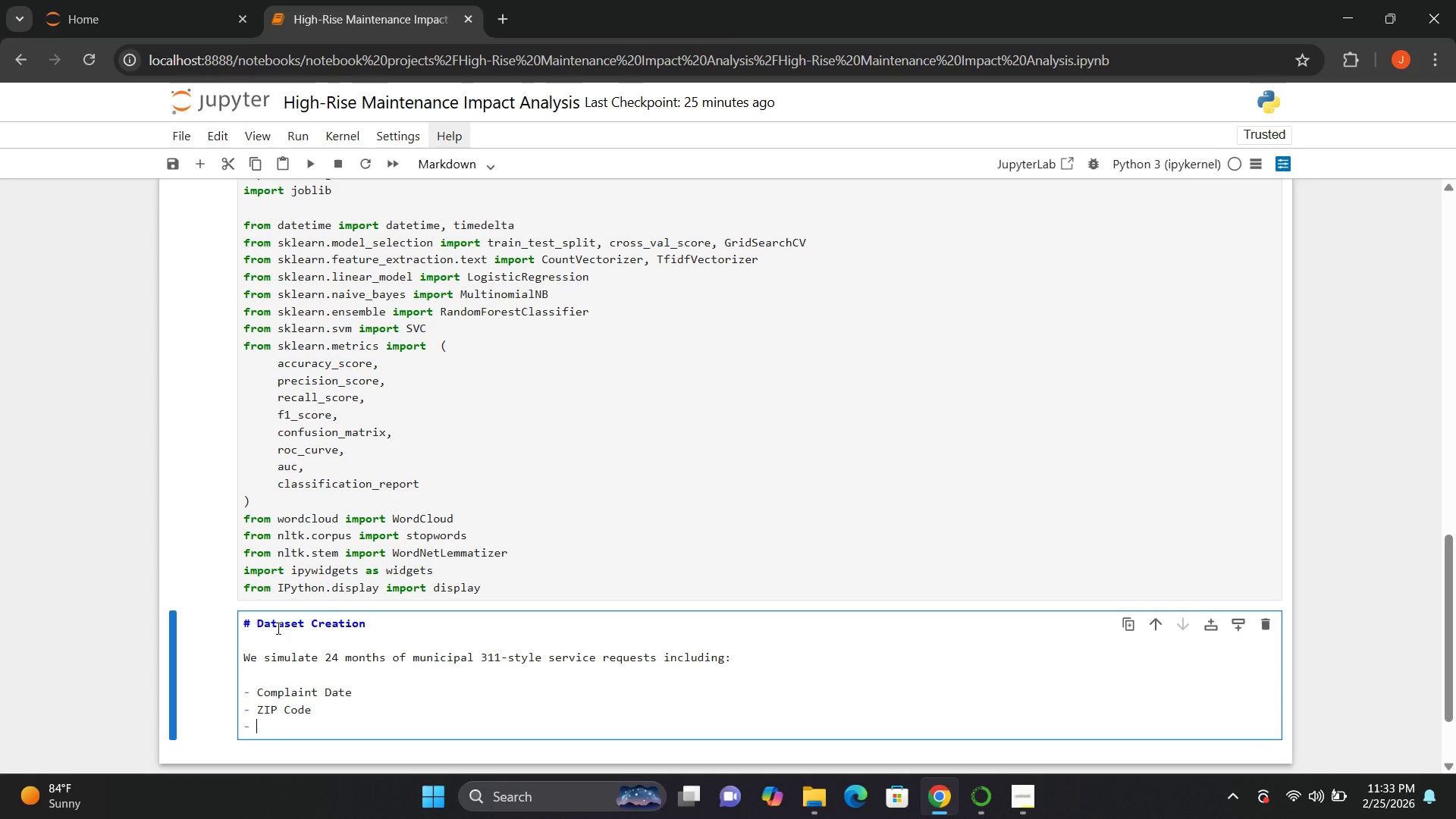 
type(Building Type)
 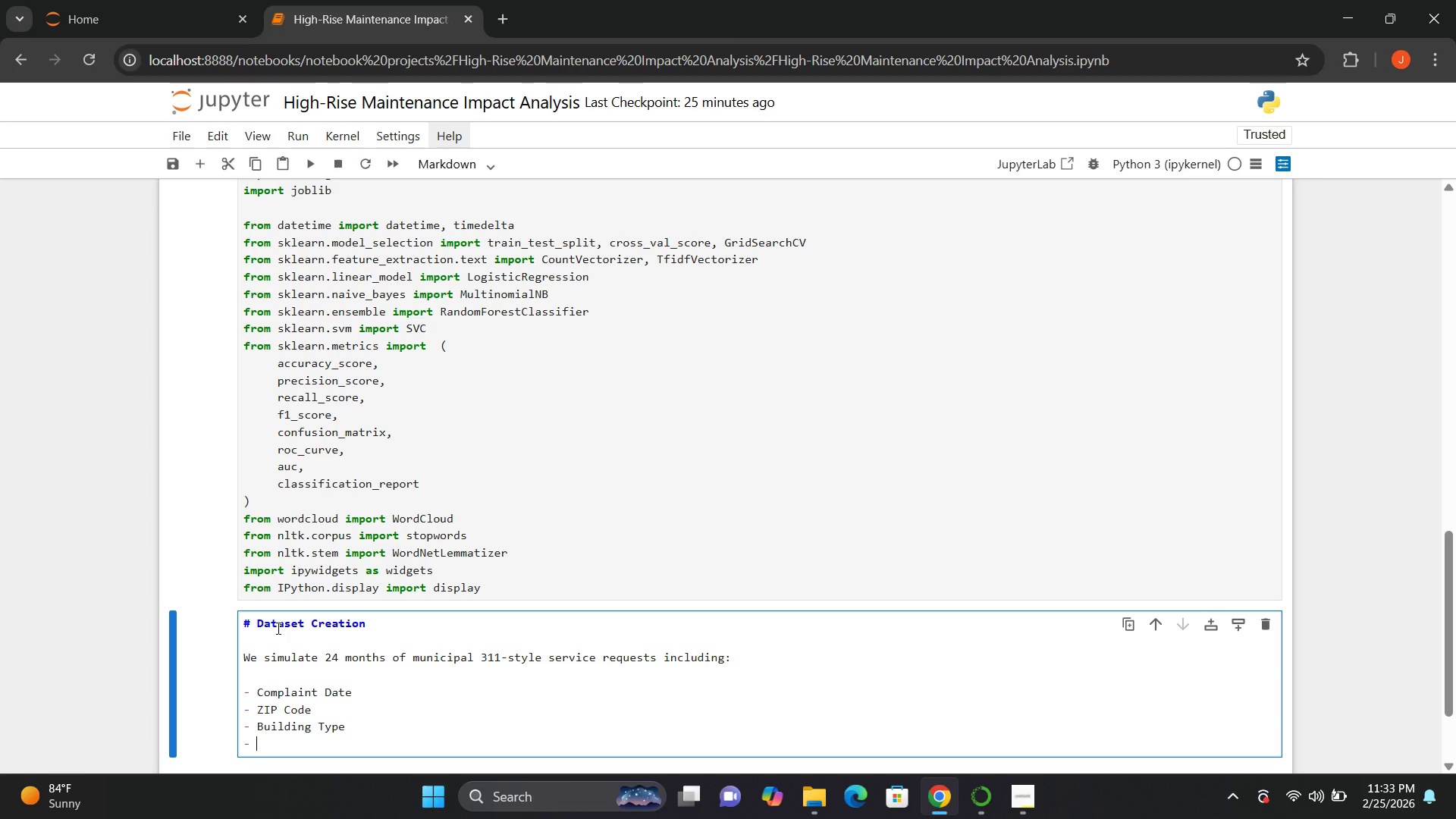 
 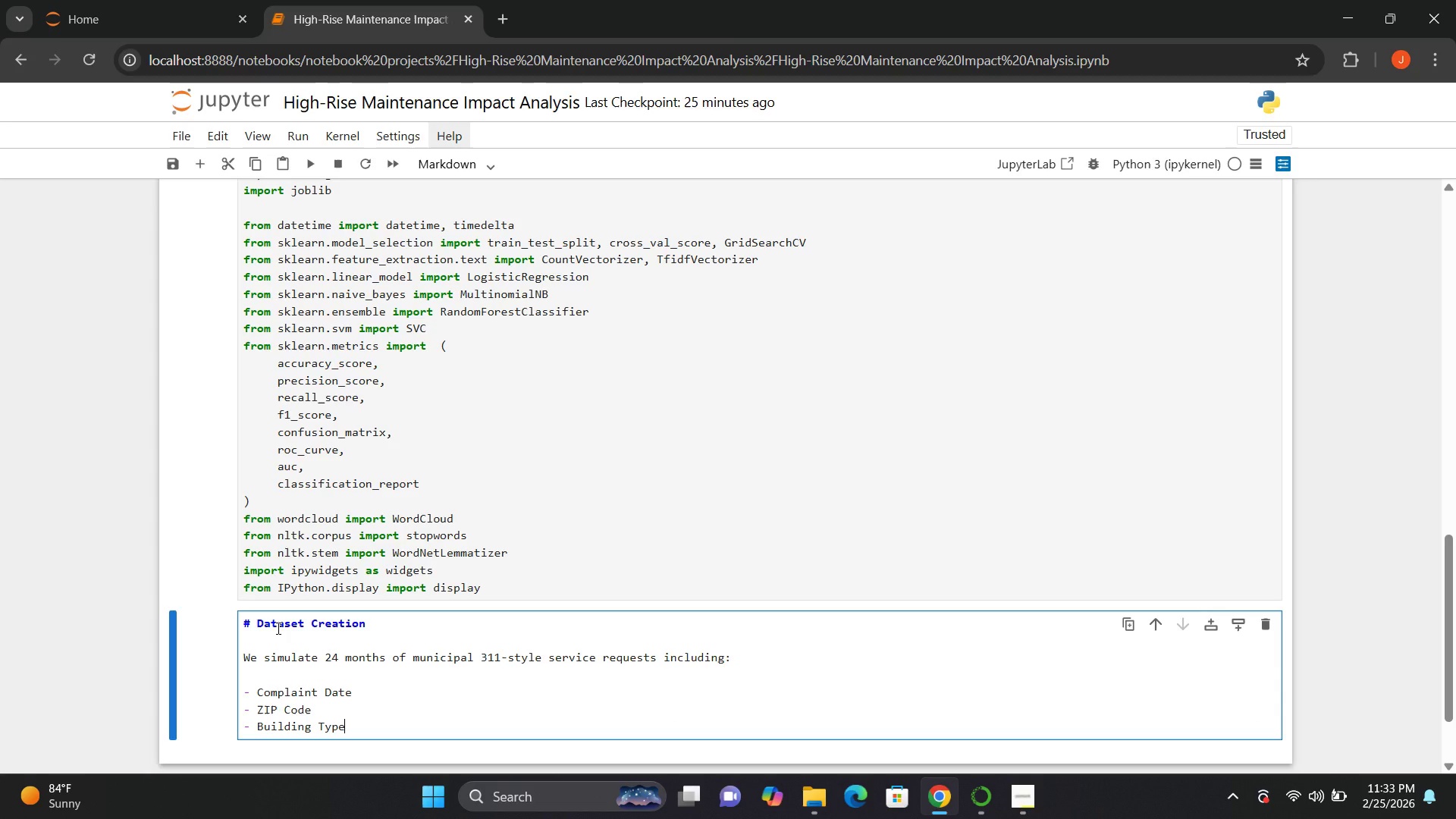 
key(Enter)
 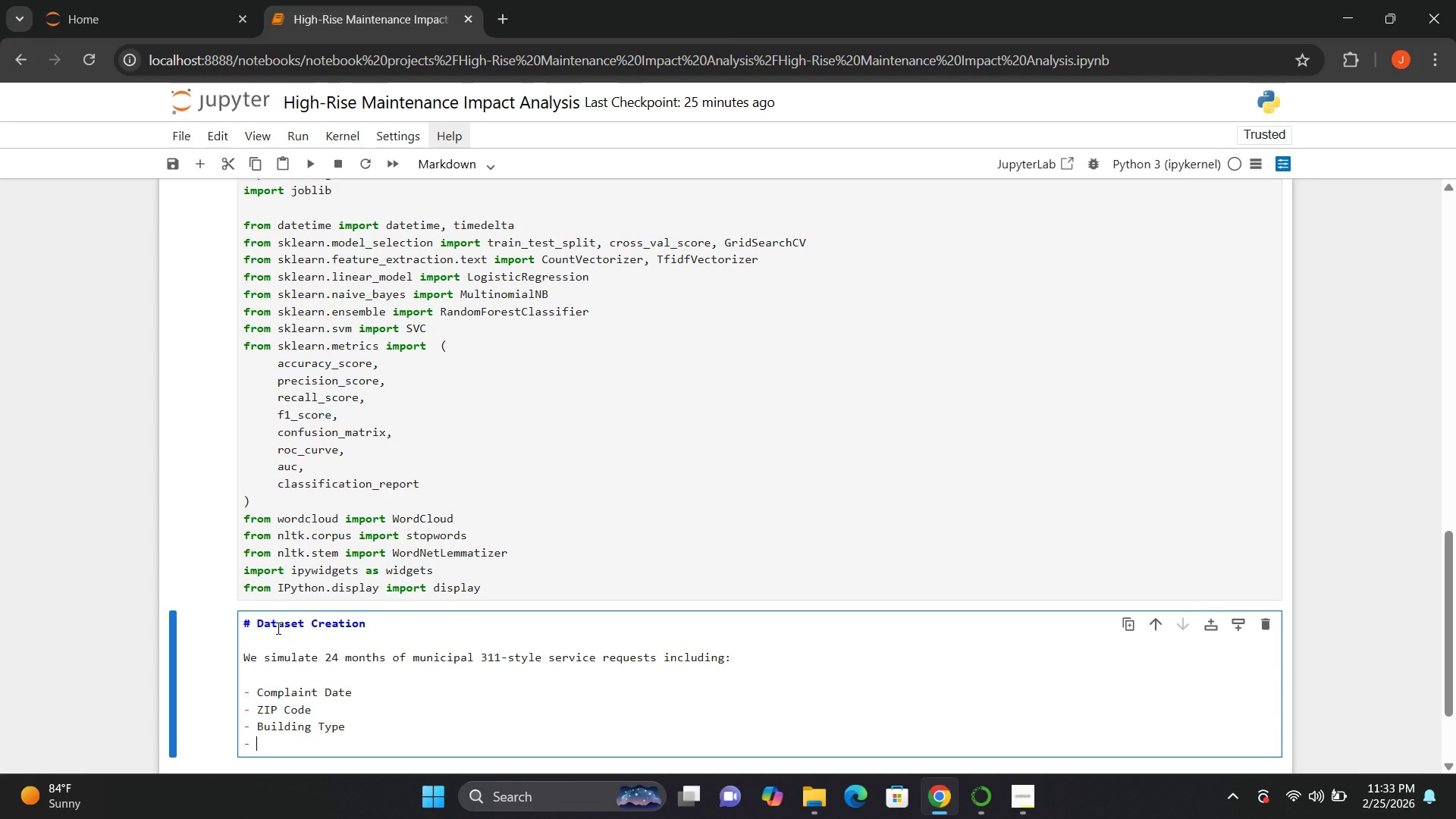 
type(Building Age)
 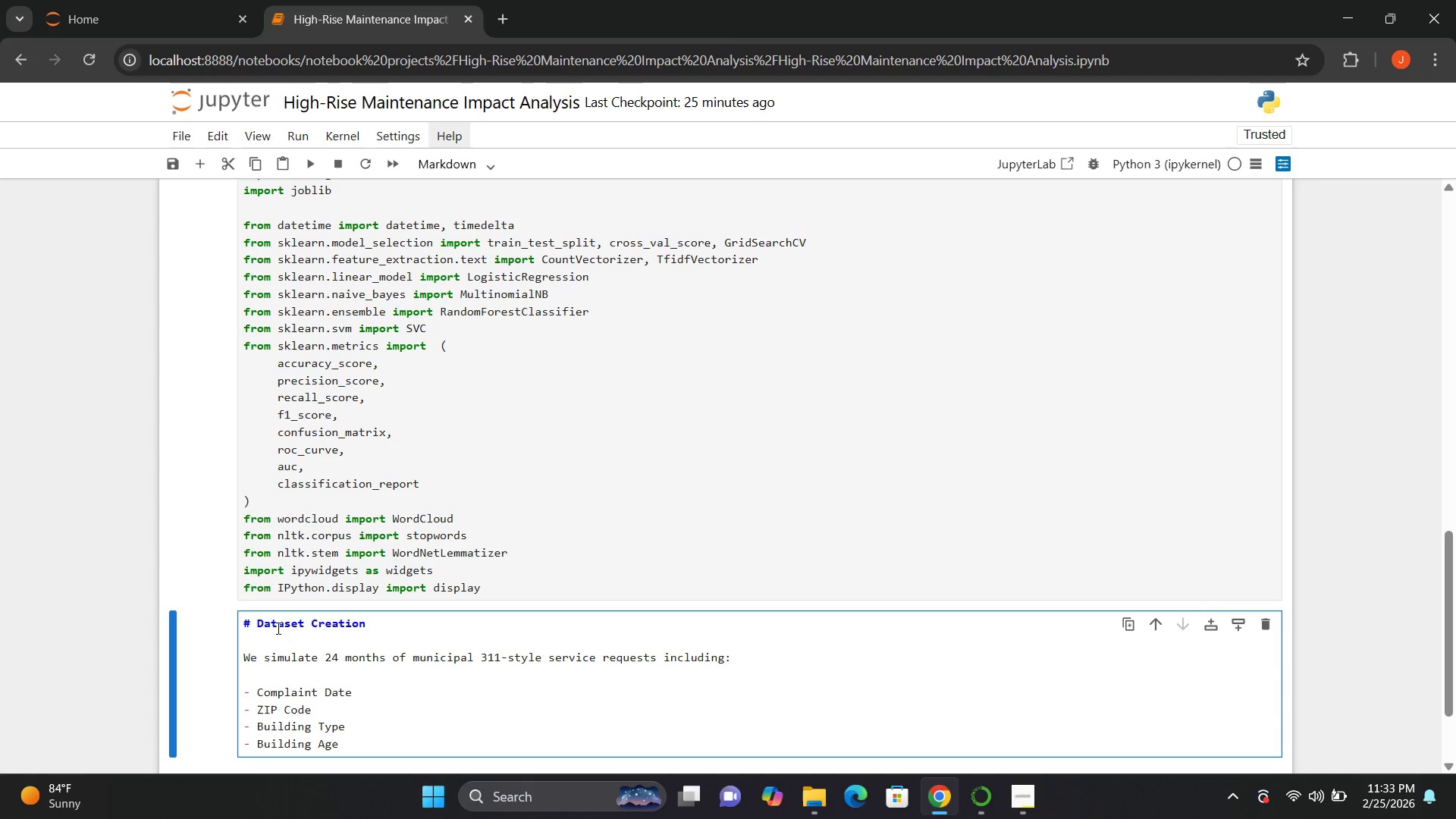 
key(Enter)
 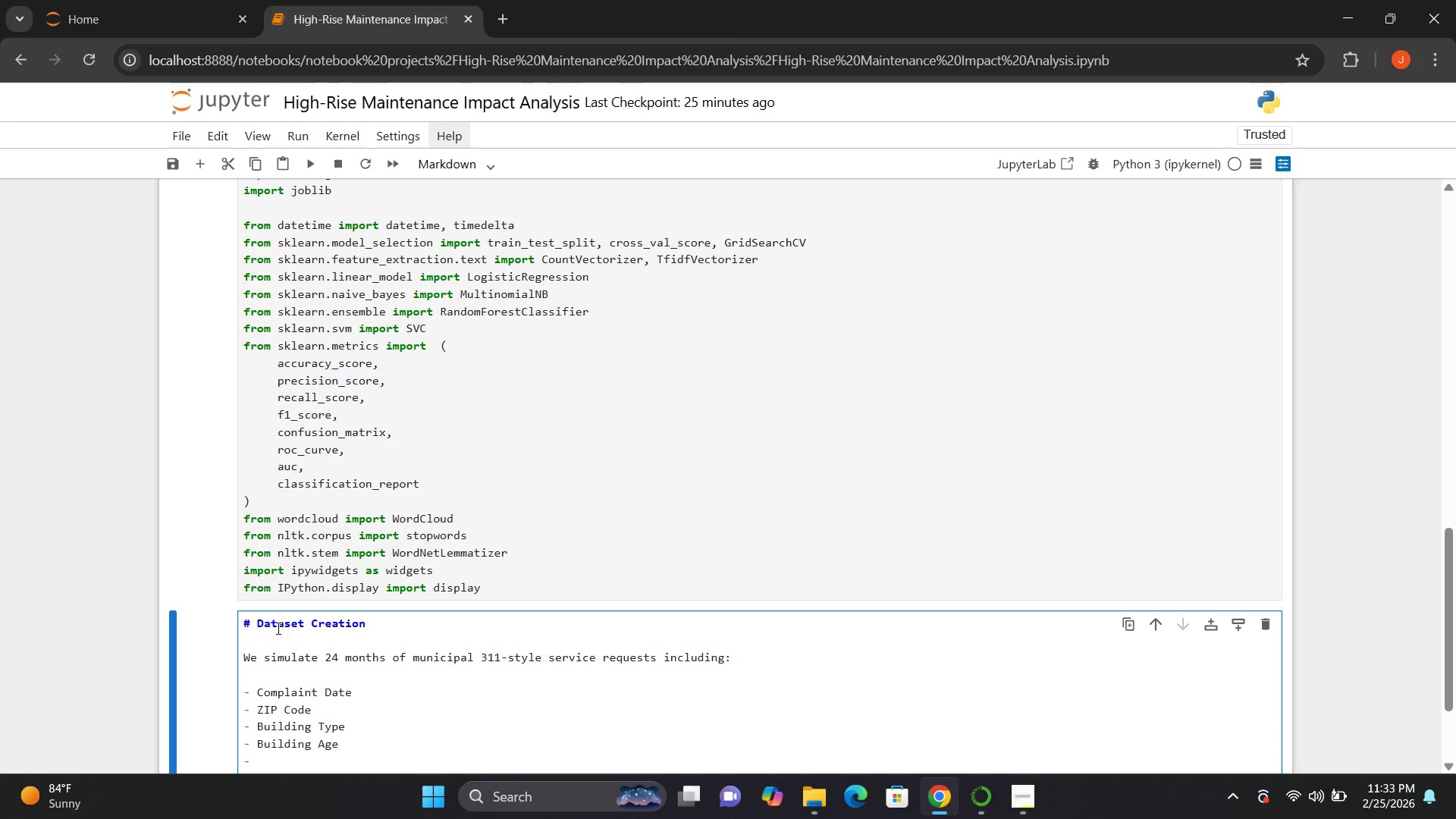 
type(Outdoor Temepature)
 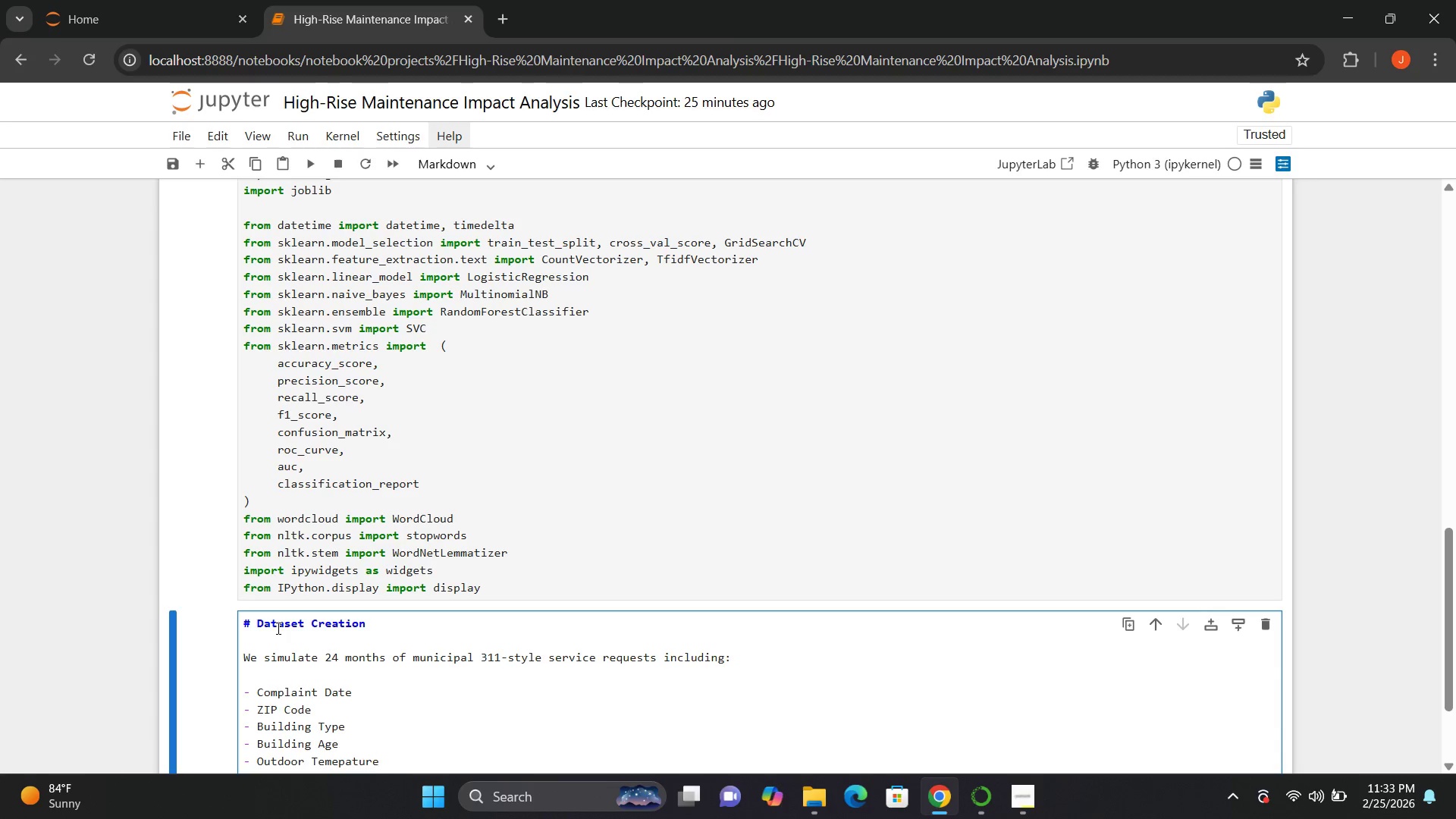 
wait(5.3)
 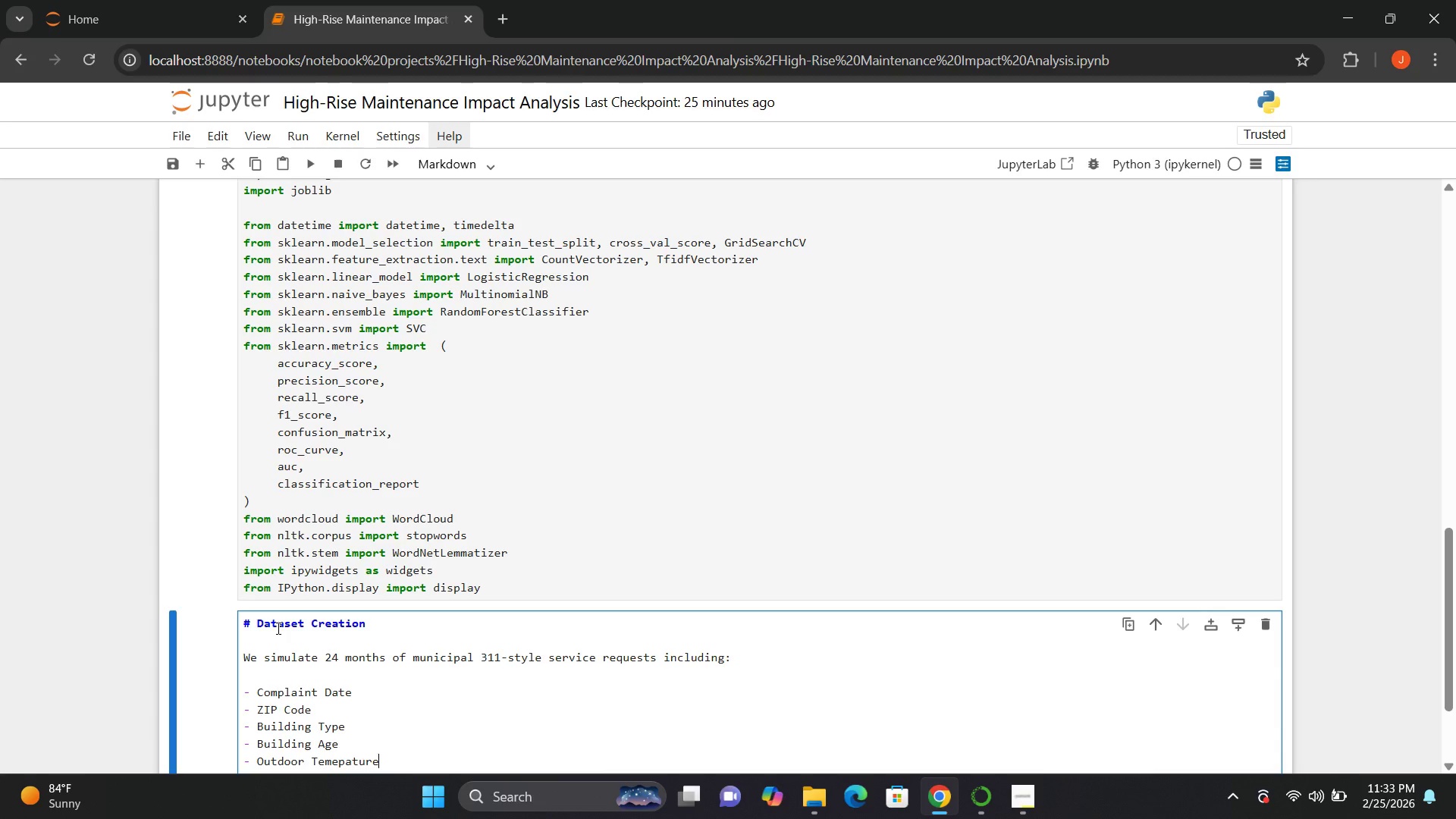 
left_click([339, 761])
 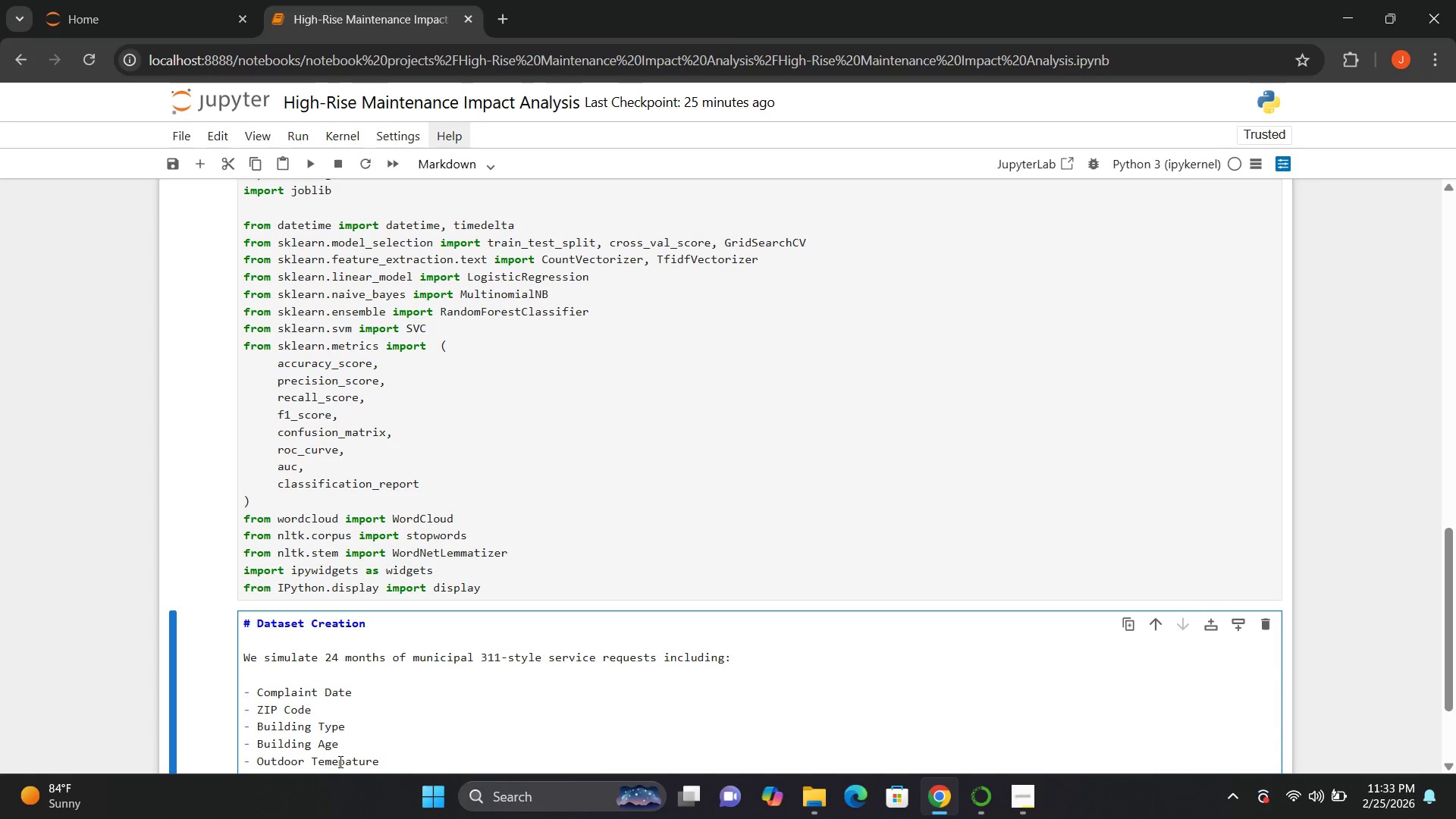 
key(Backspace)
 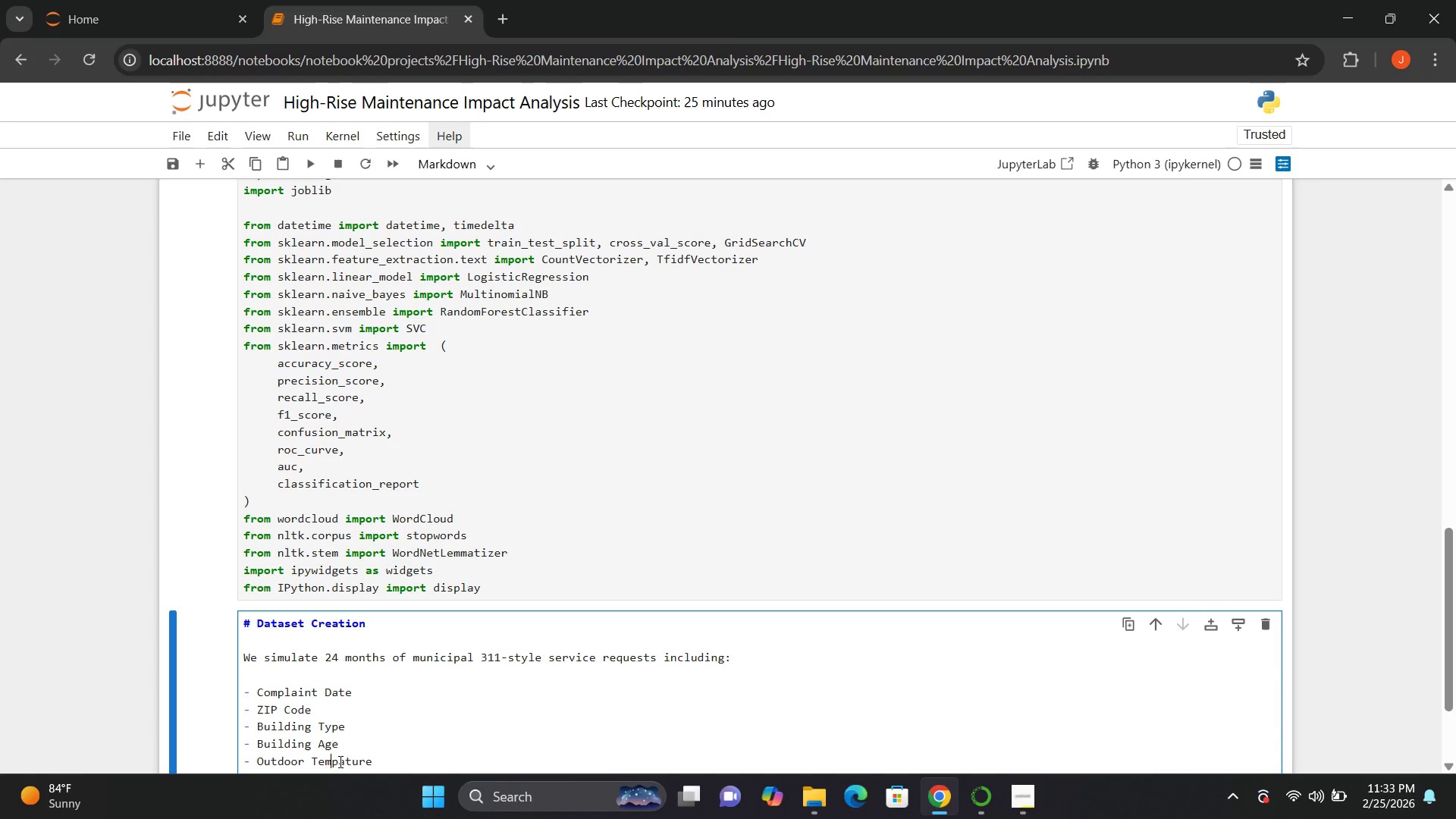 
left_click([337, 761])
 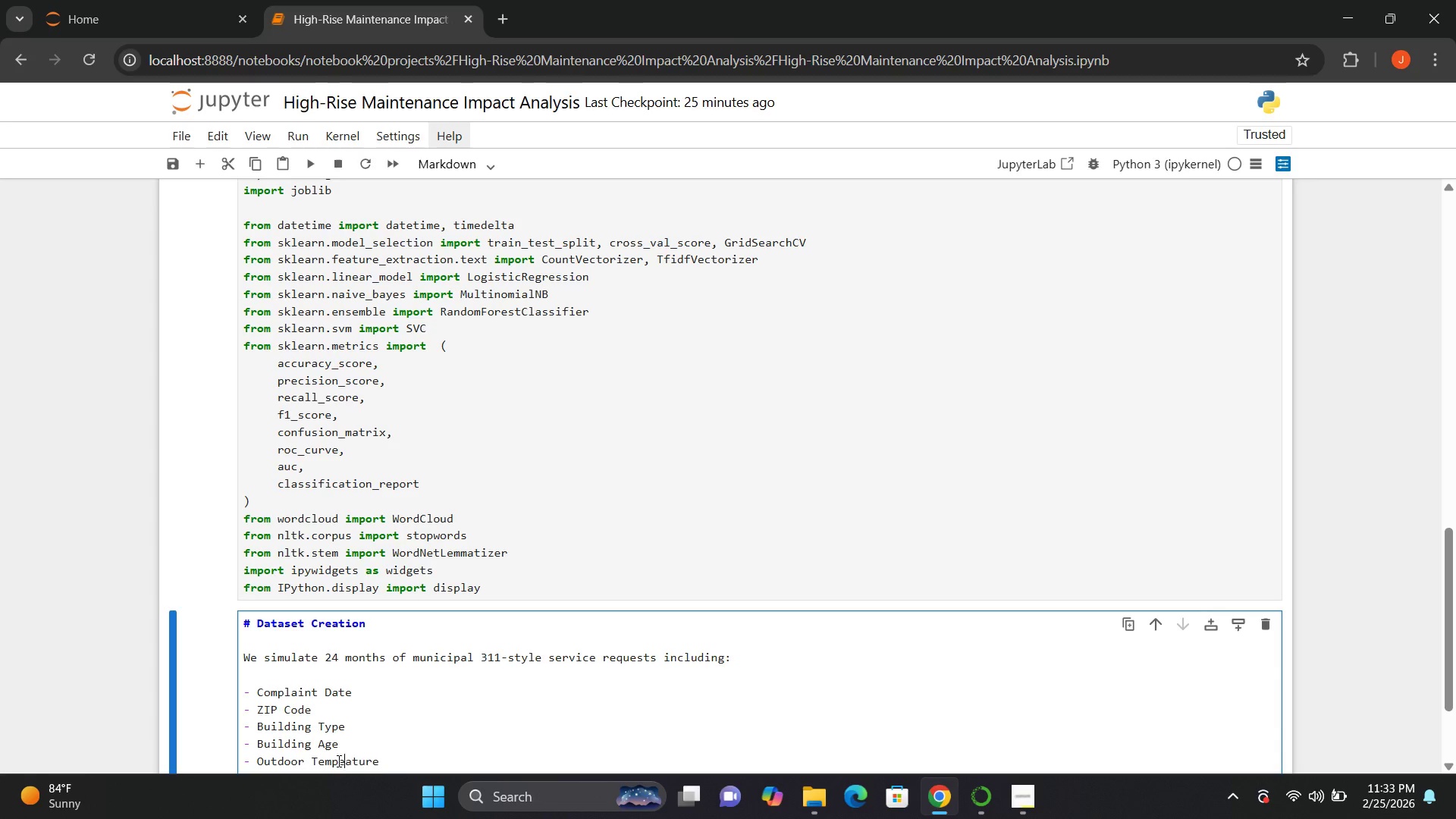 
key(E)
 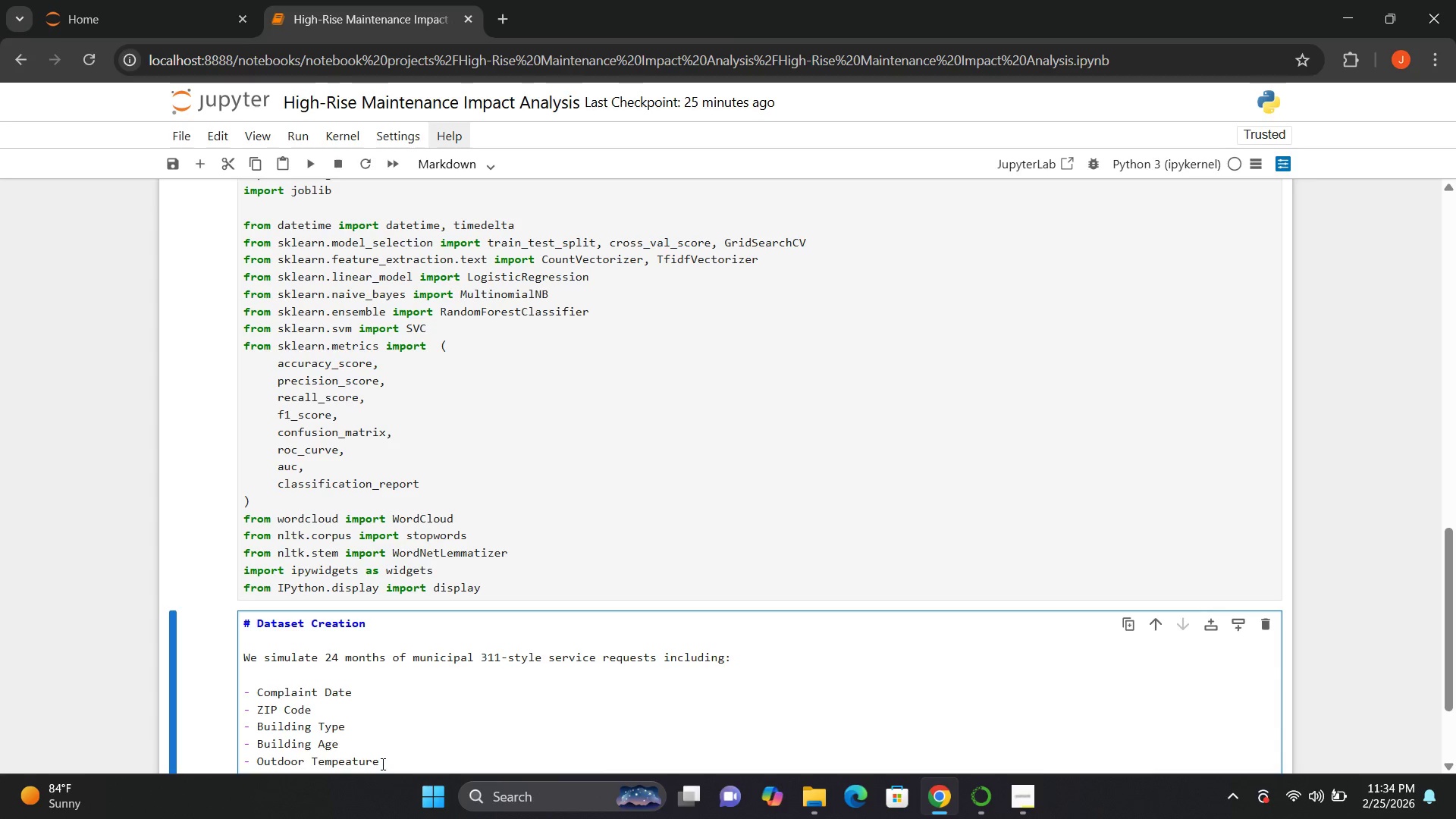 
key(R)
 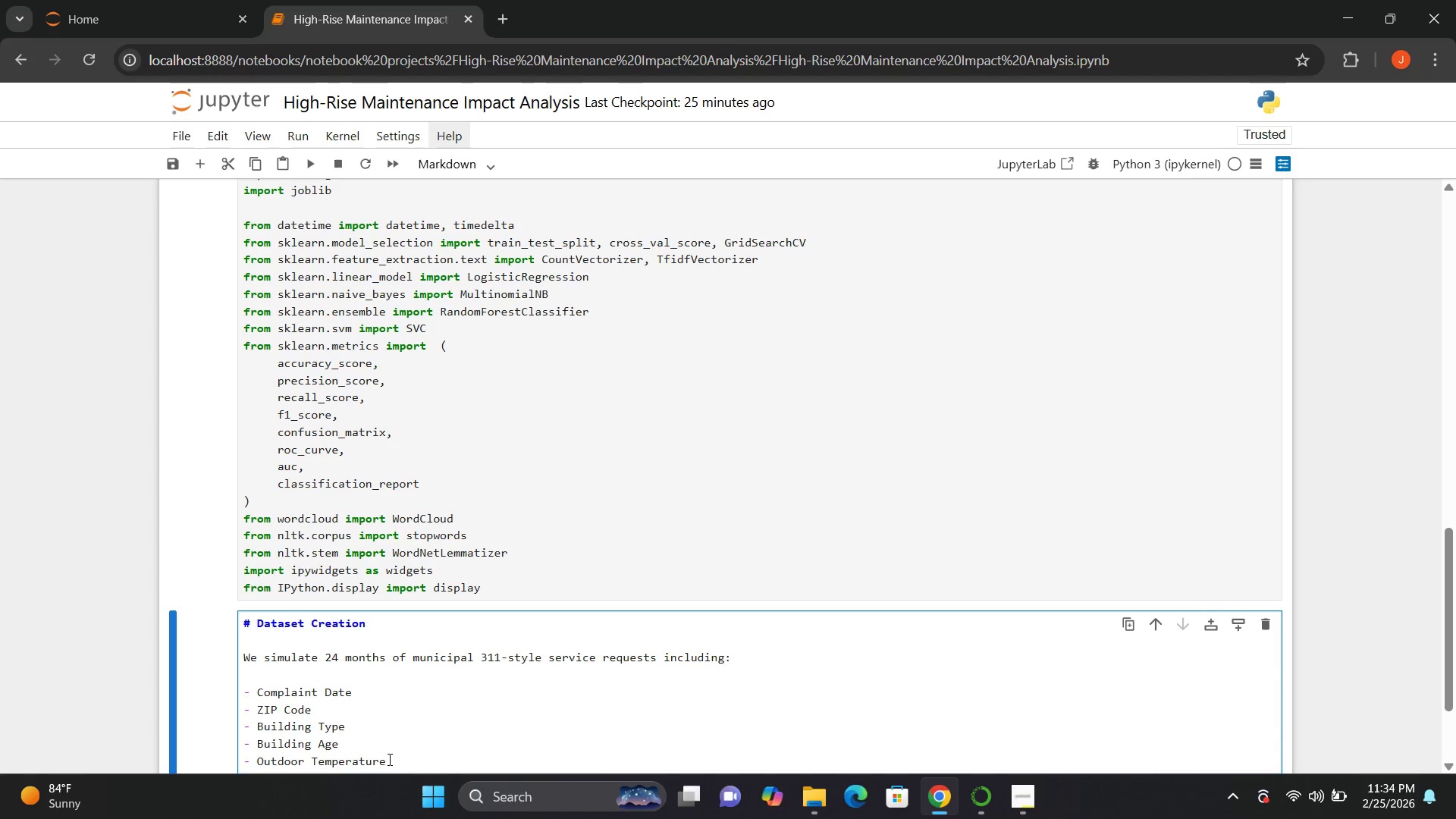 
left_click([388, 759])
 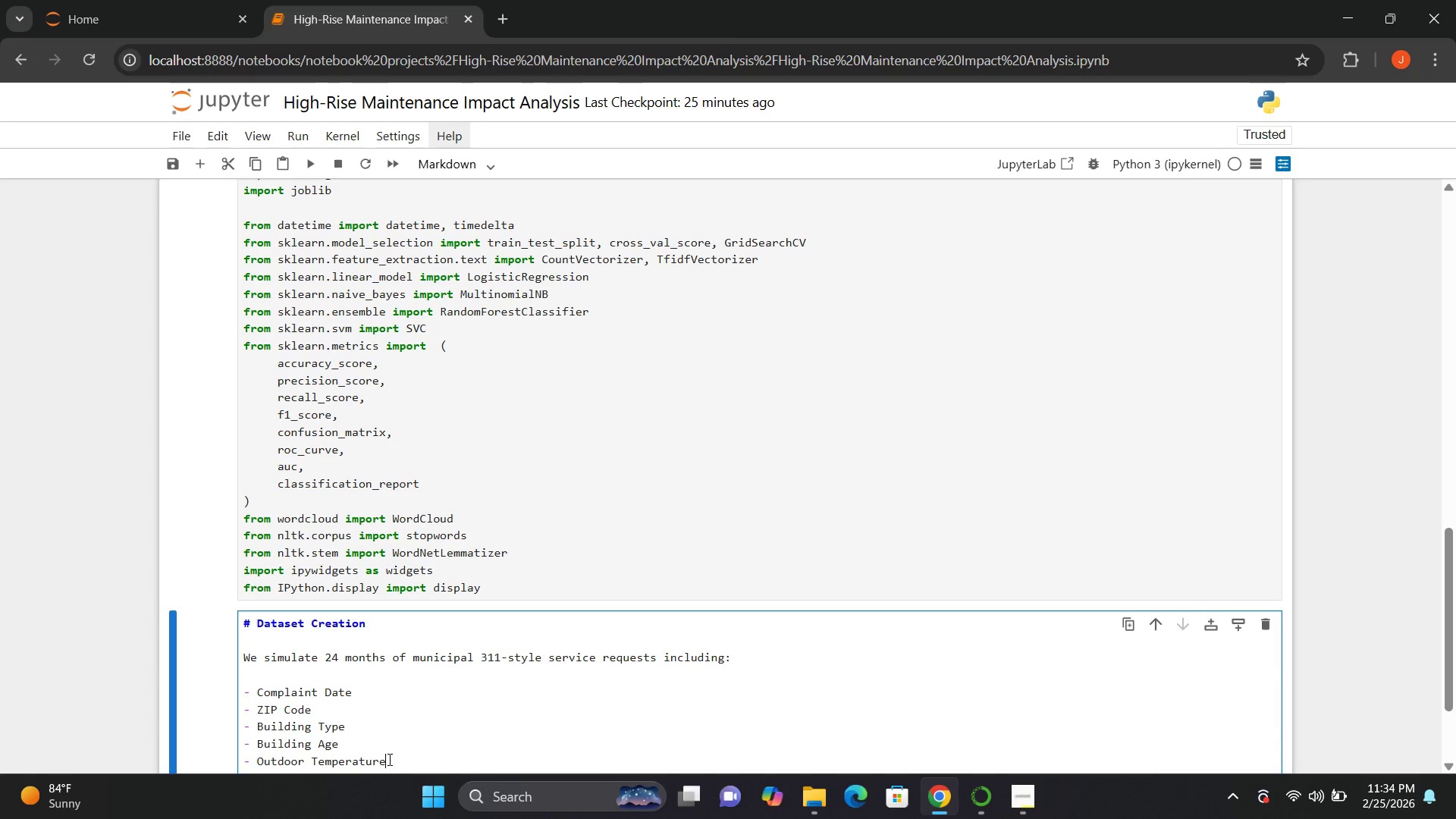 
key(Enter)
 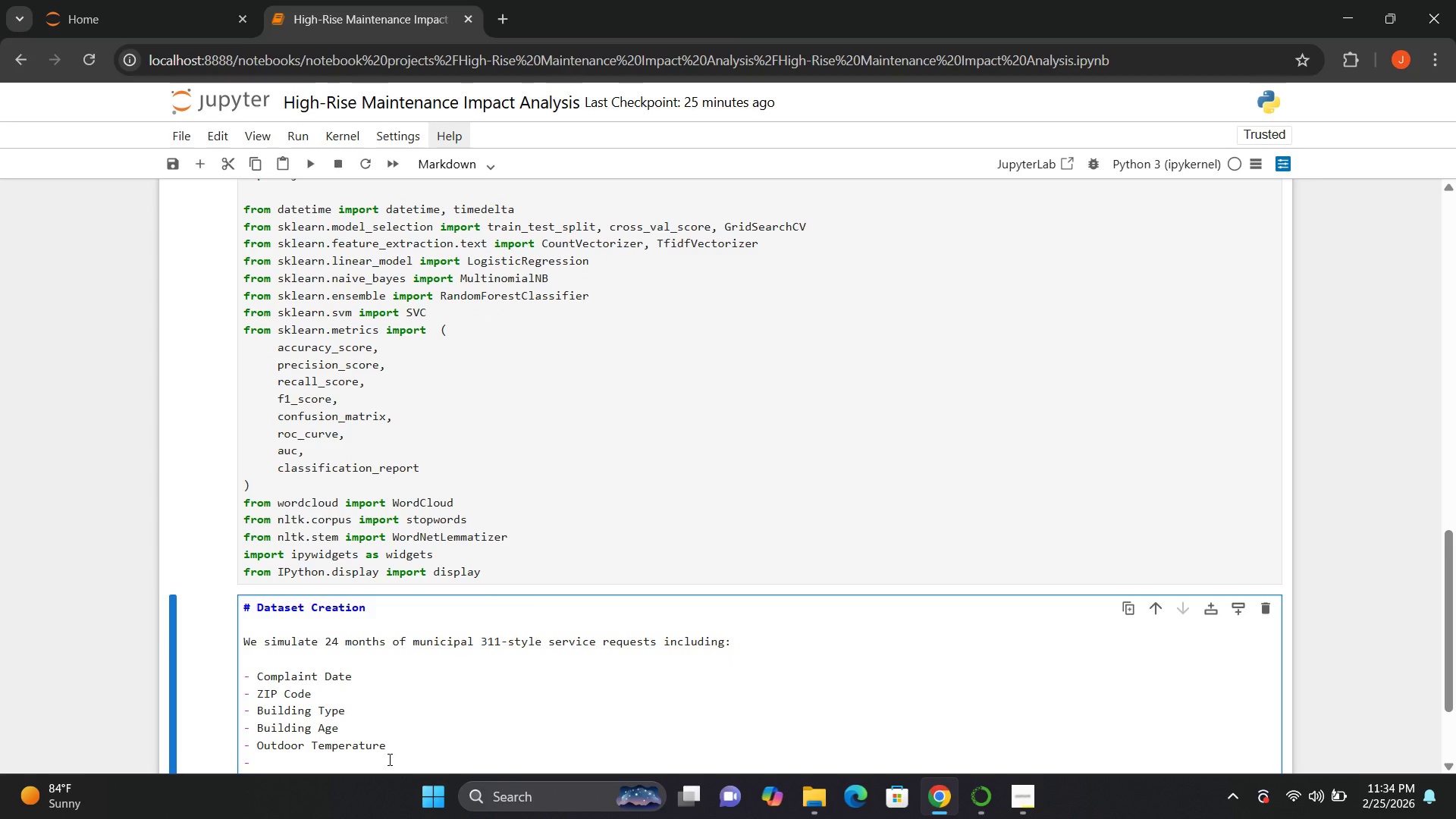 
type(Complaint Type ())
 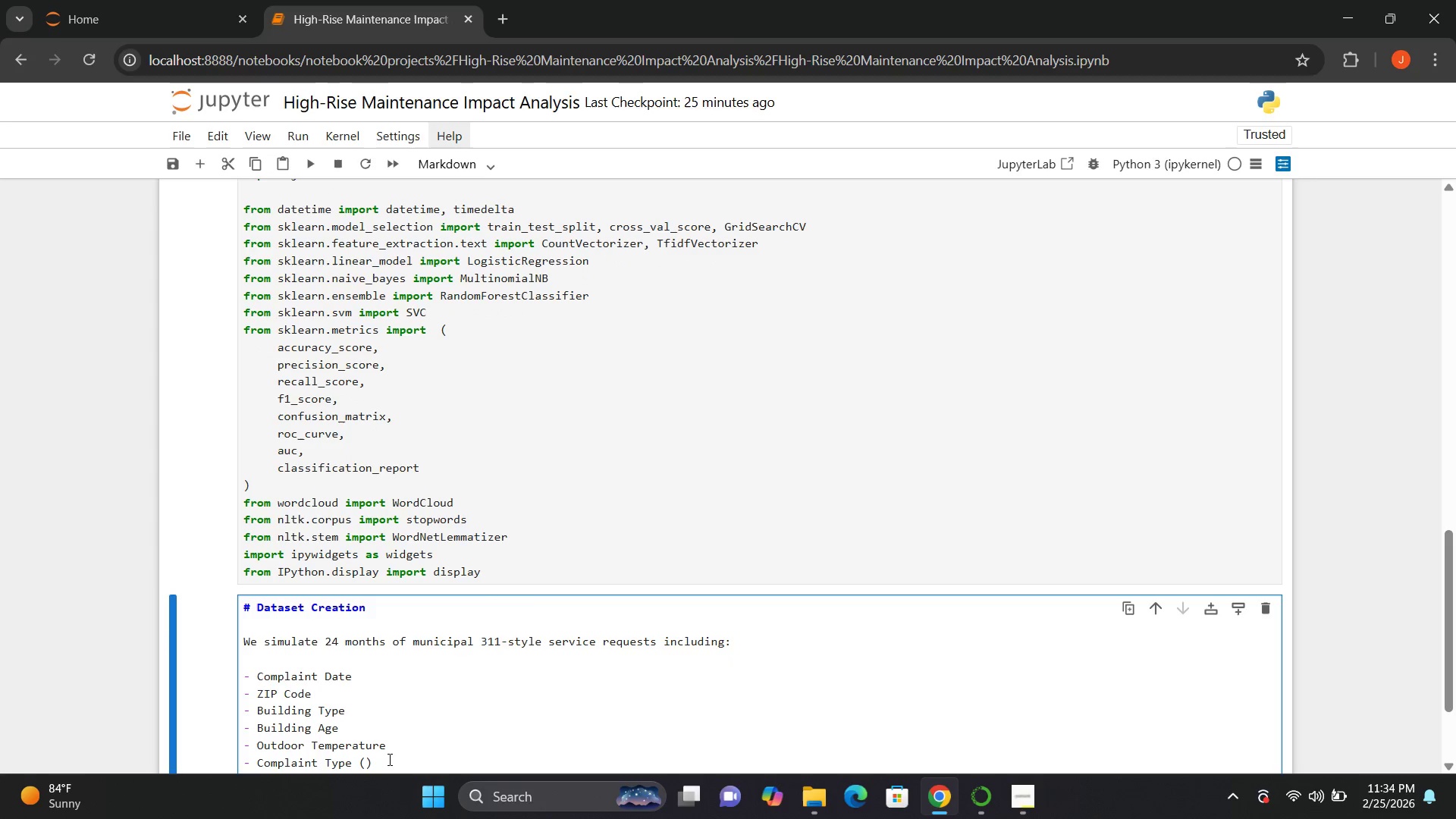 
key(ArrowLeft)
 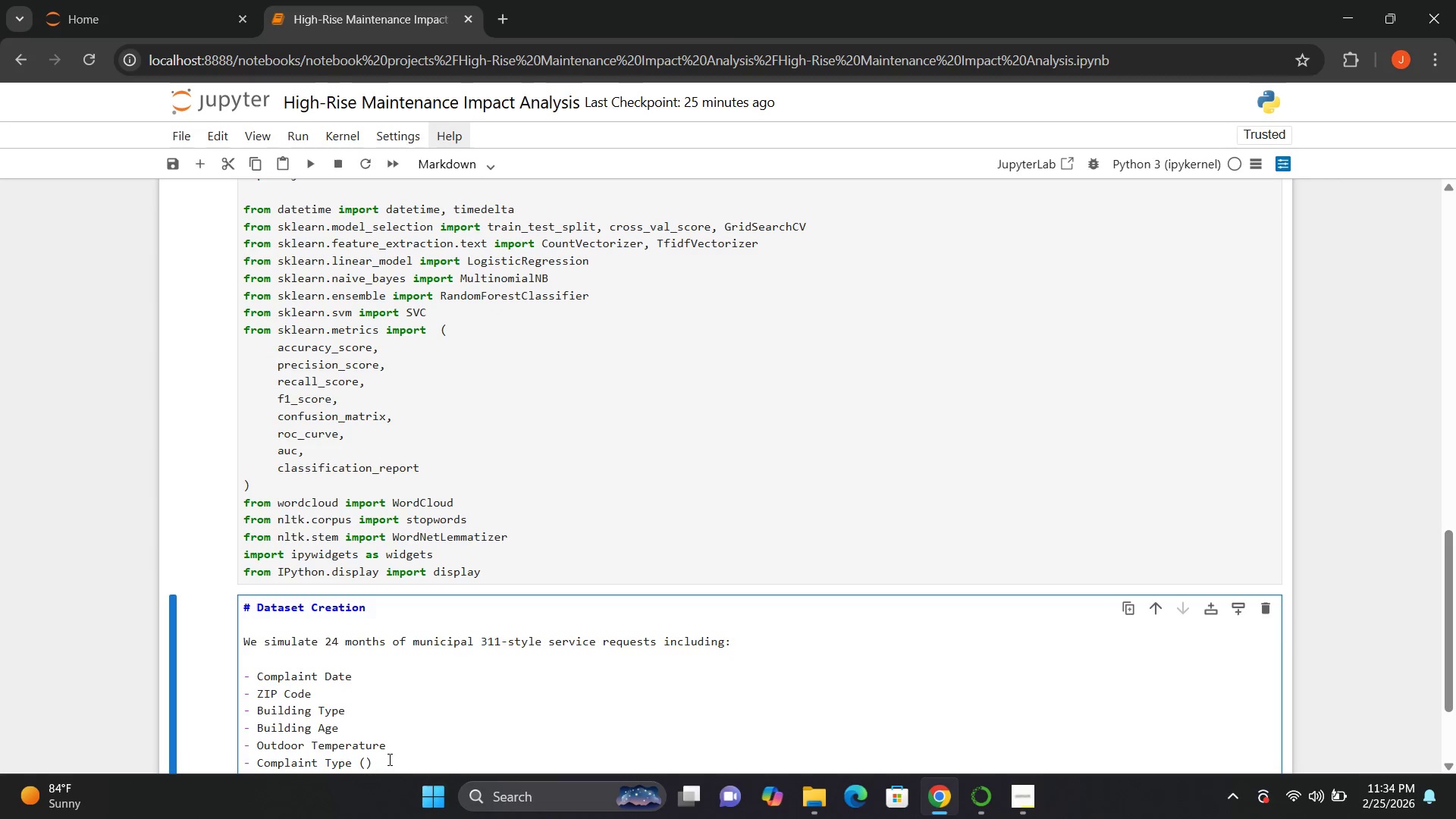 
type(Elevator/)
key(Backspace)
type( ? )
key(Backspace)
key(Backspace)
type(/ HVAC)
 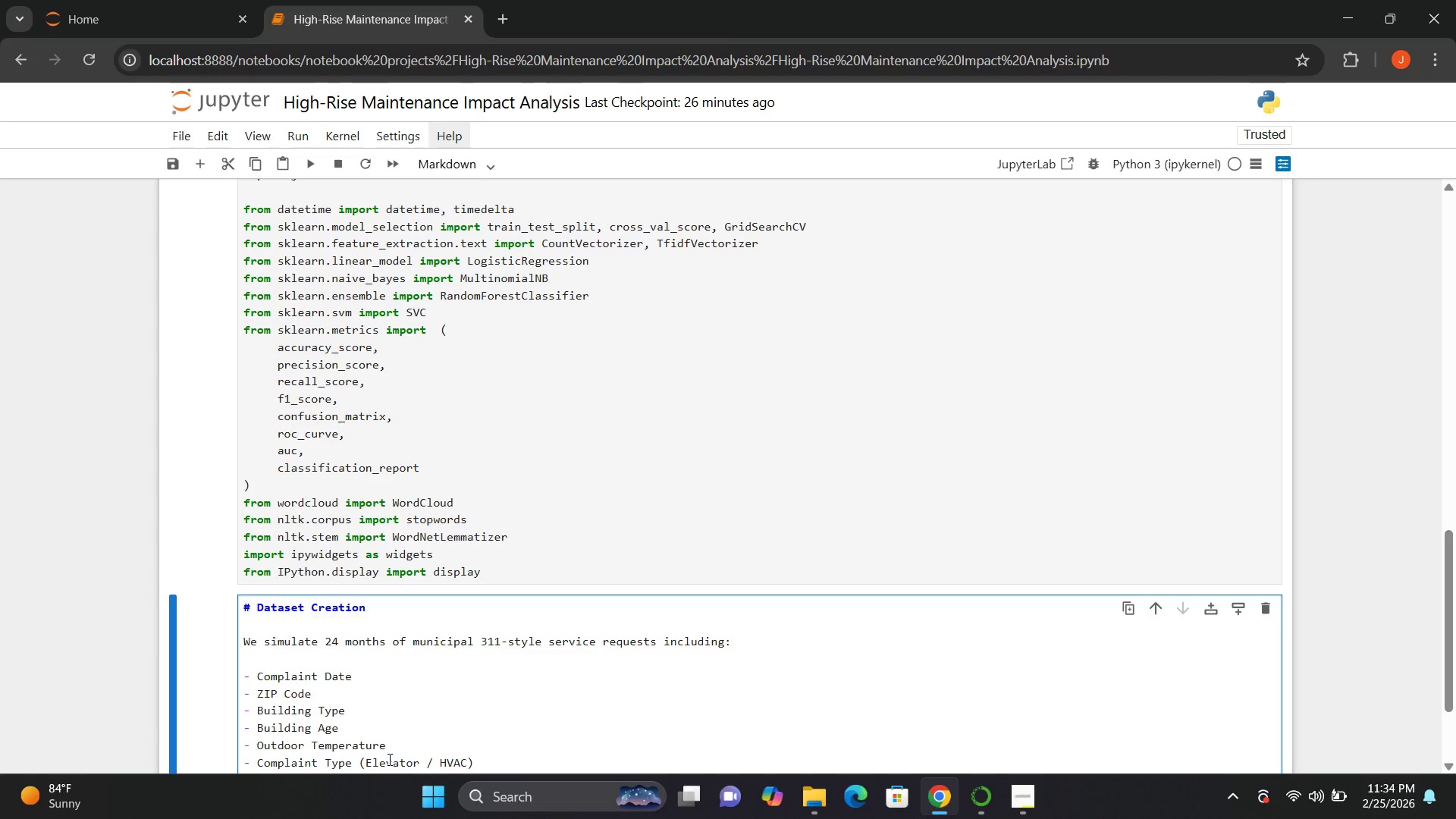 
key(ArrowRight)
 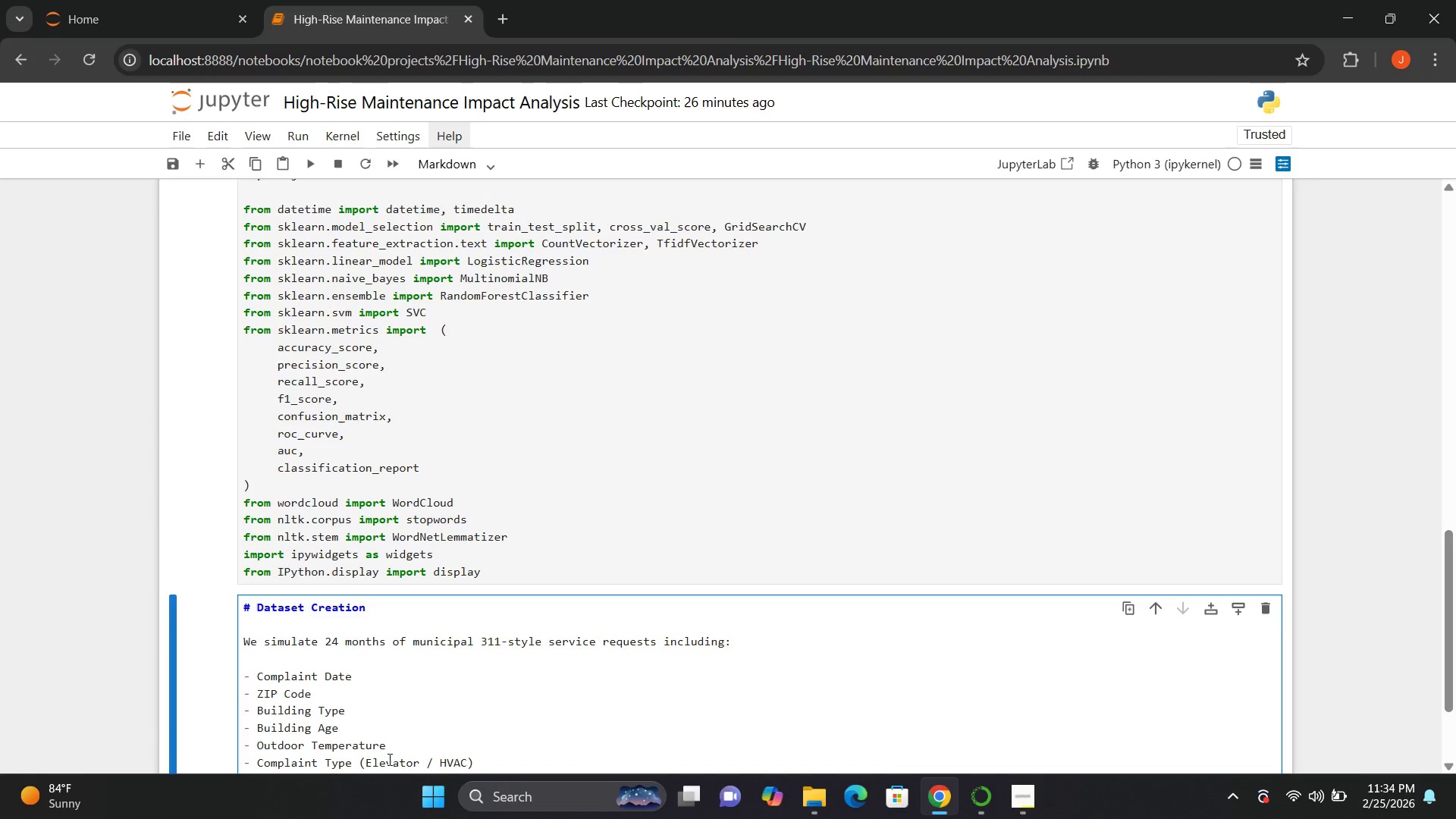 
key(Enter)
 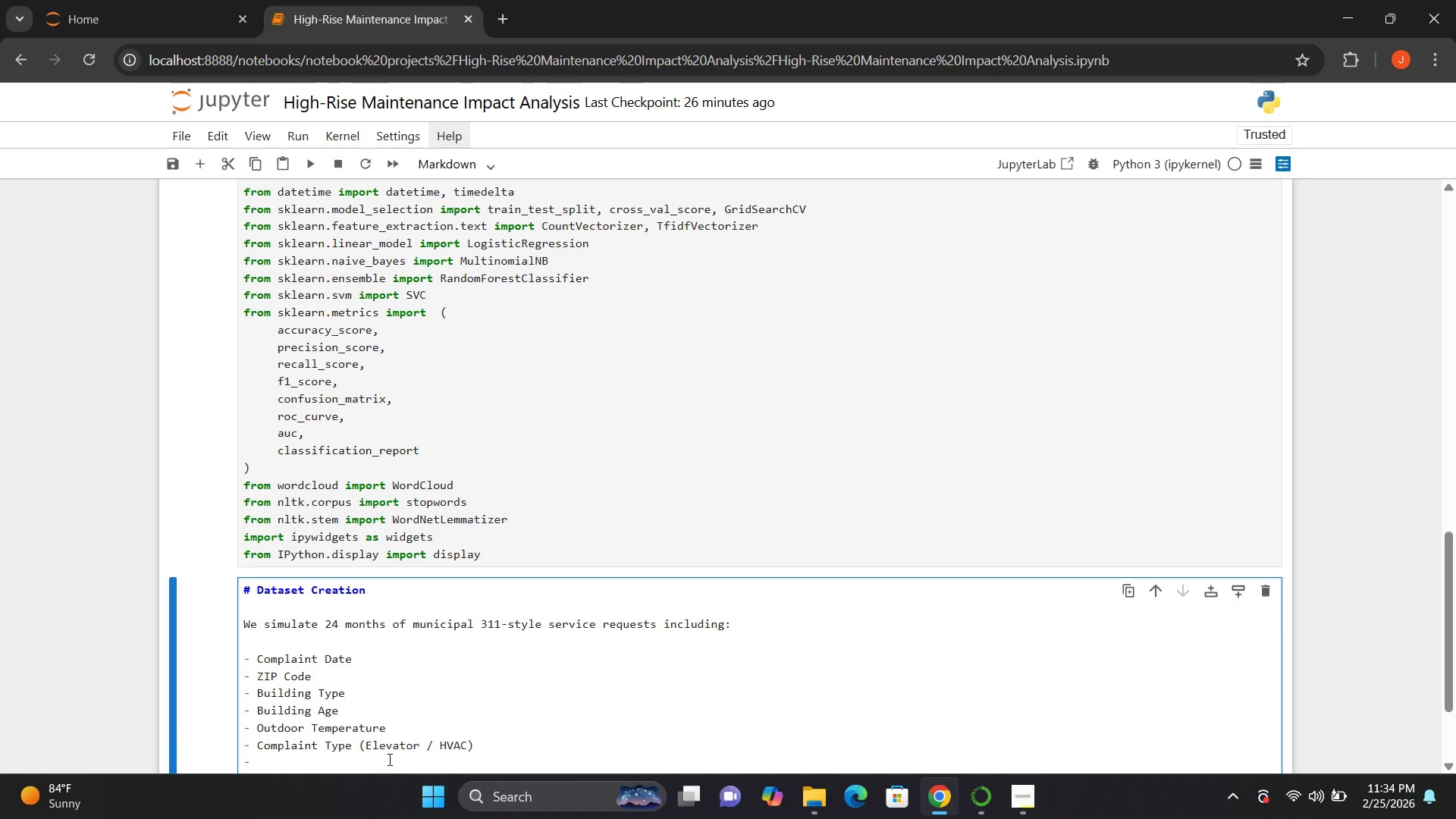 
type(Resident Review Text)
 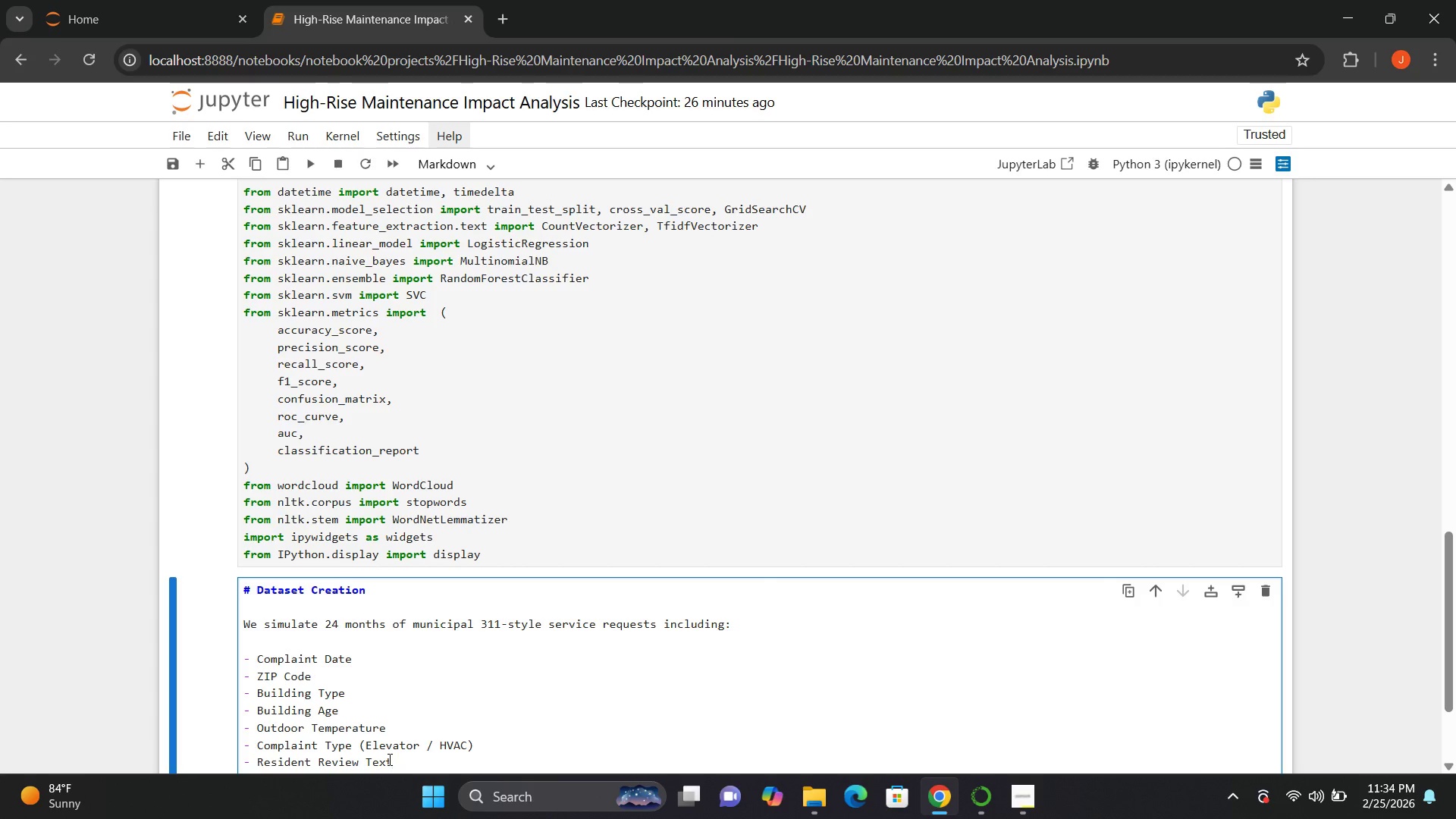 
key(Enter)
 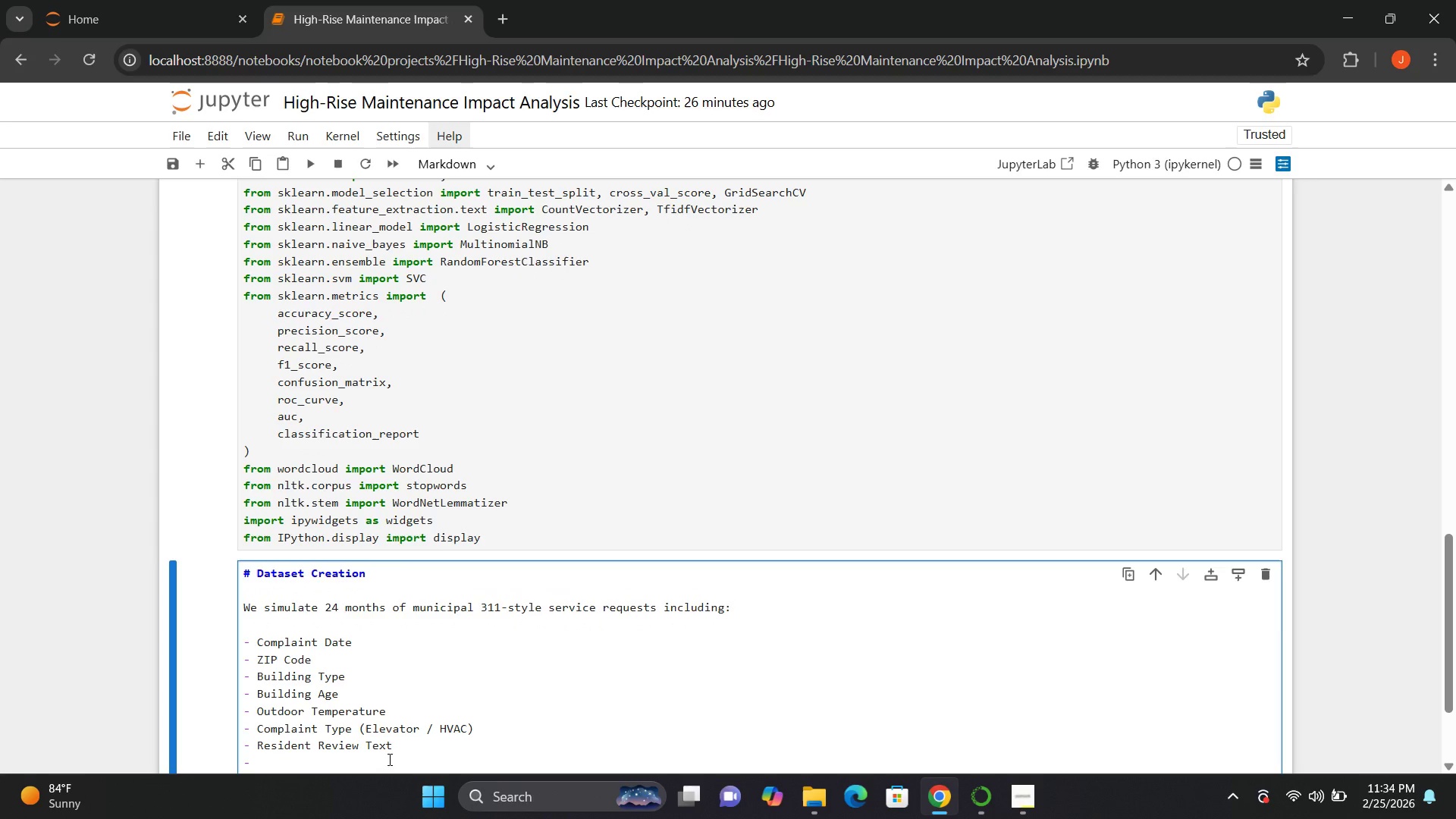 
type(Sentiment Label)
 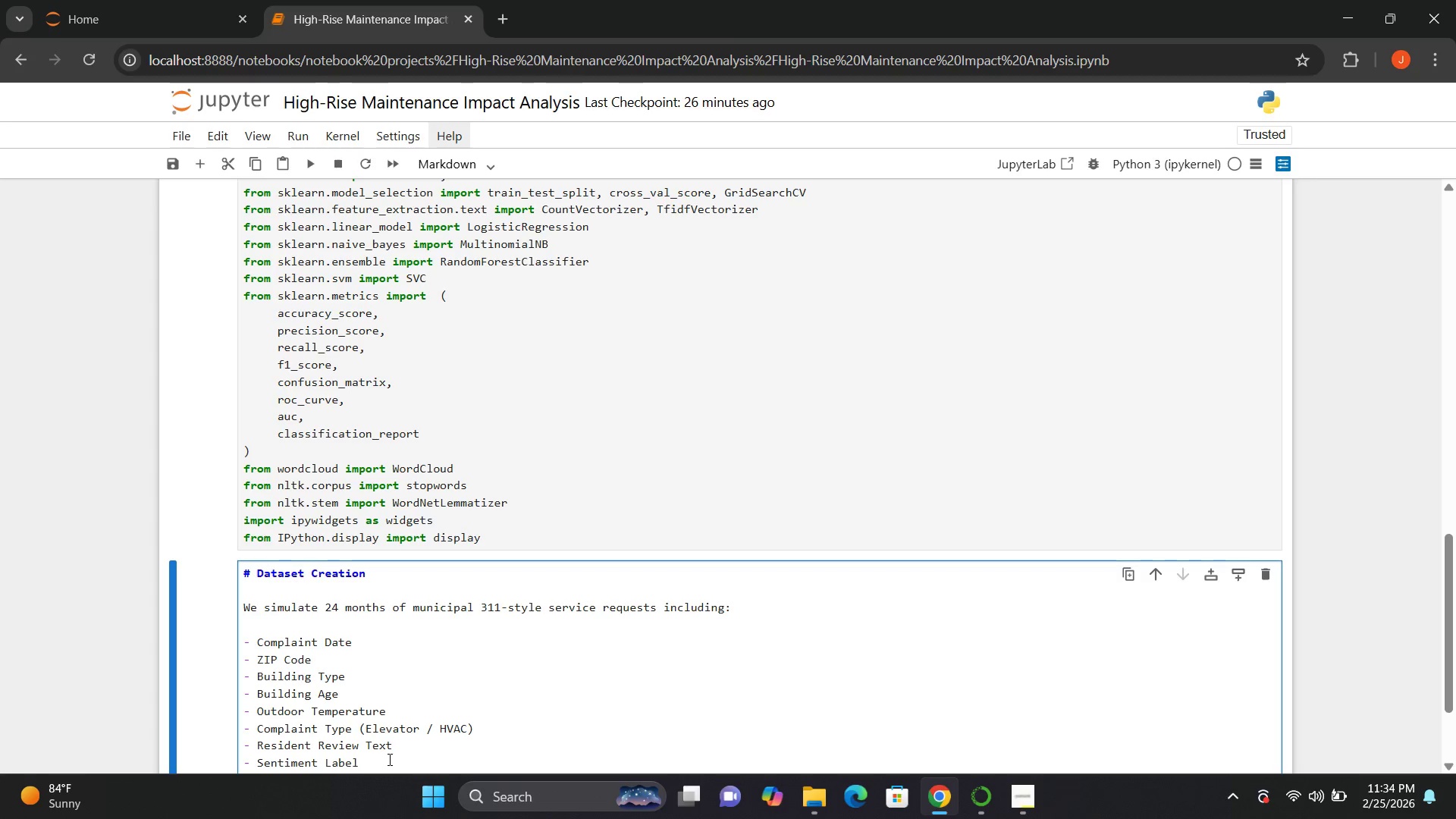 
key(Shift+Enter)
 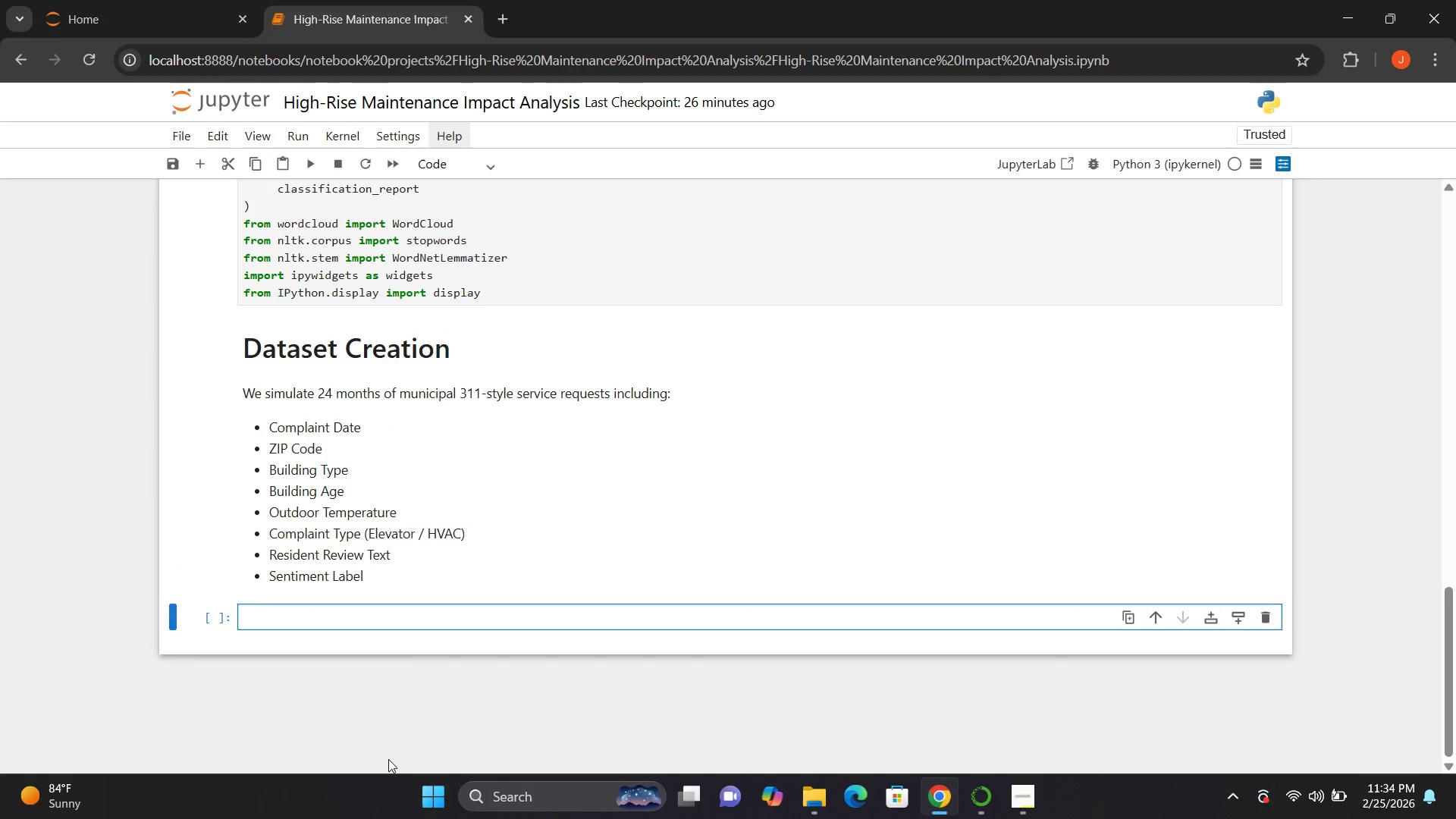 
wait(5.66)
 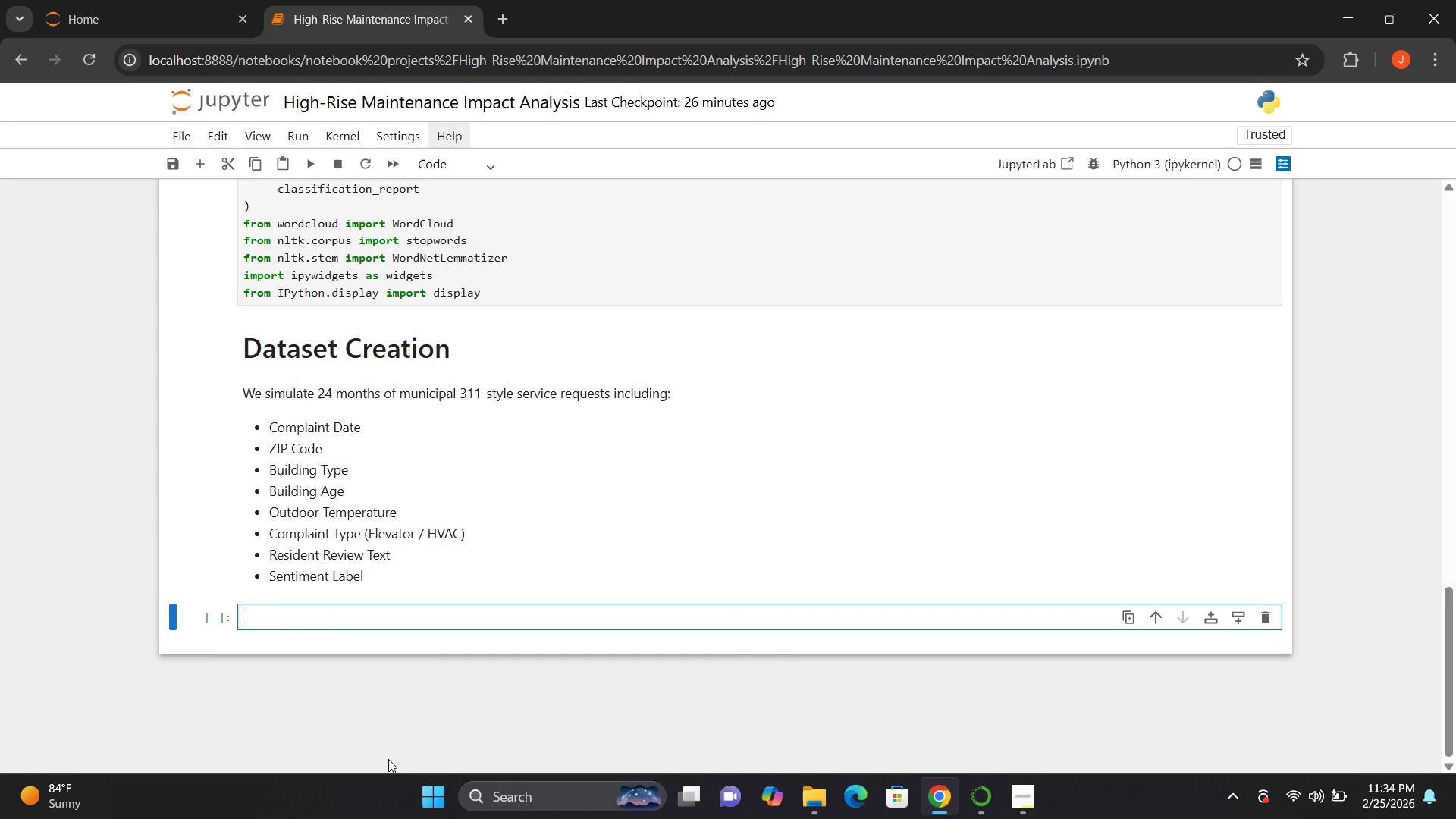 
type(np.random..)
key(Backspace)
type(seed())
 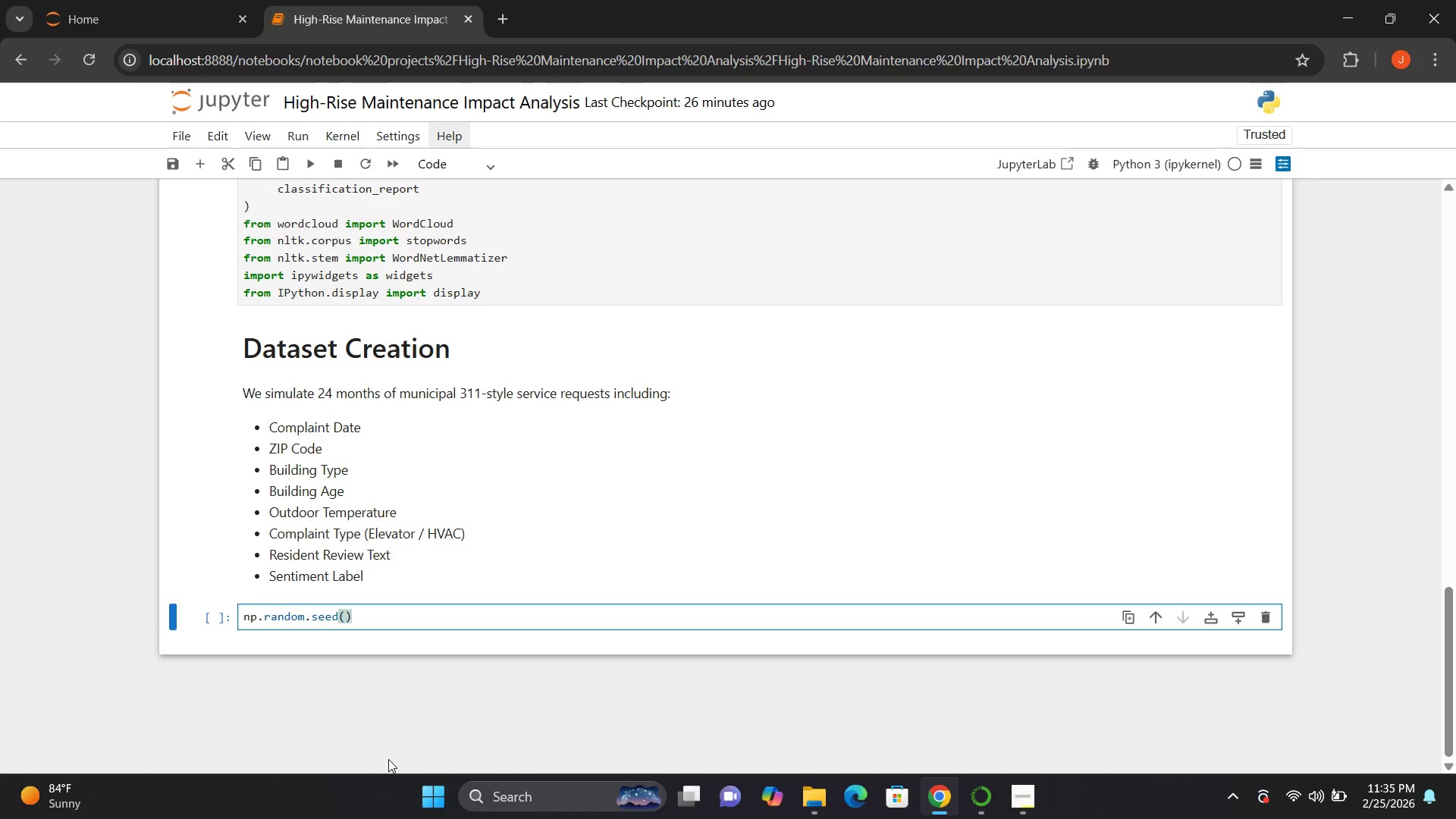 
key(ArrowLeft)
 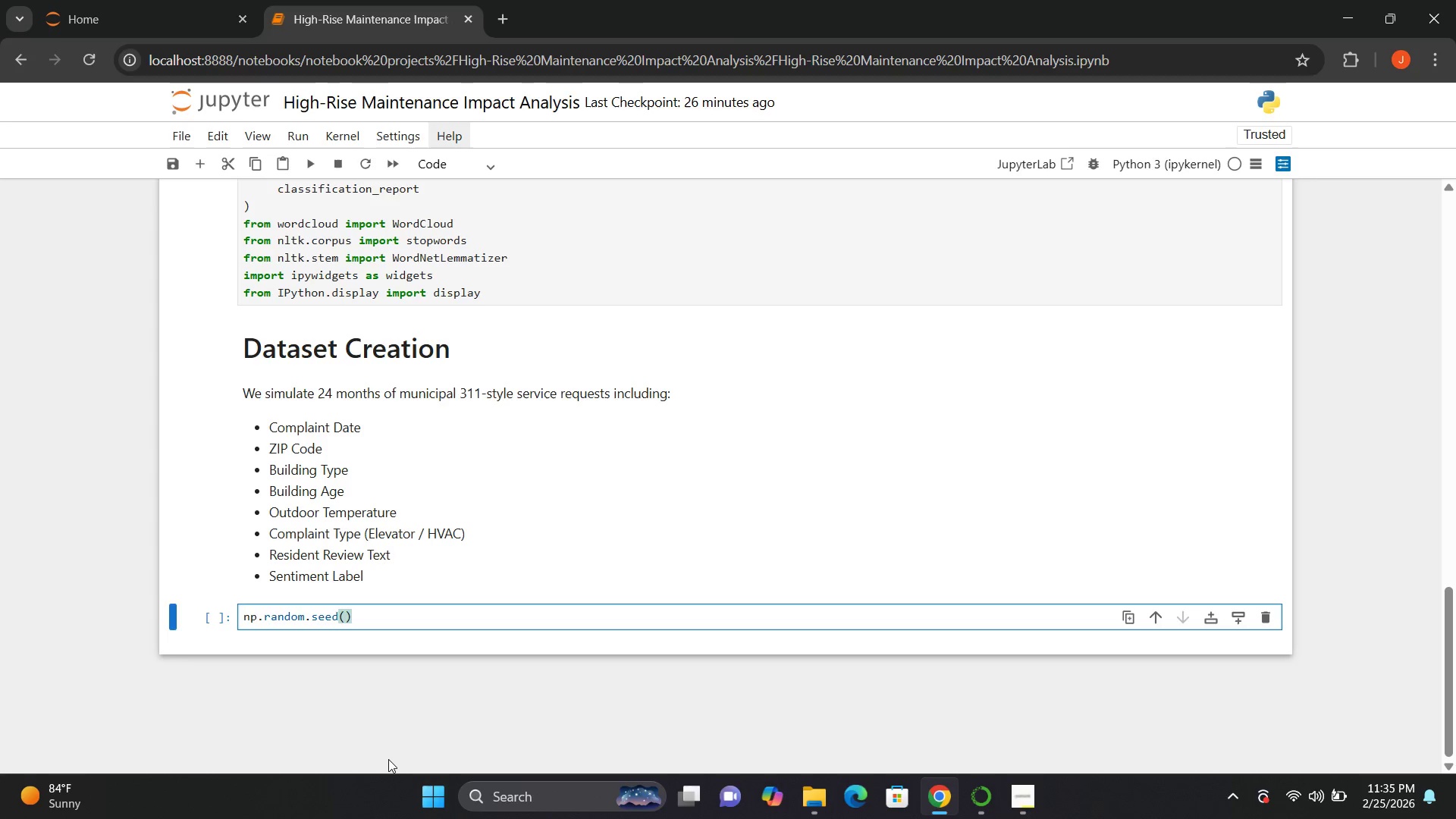 
type(42)
 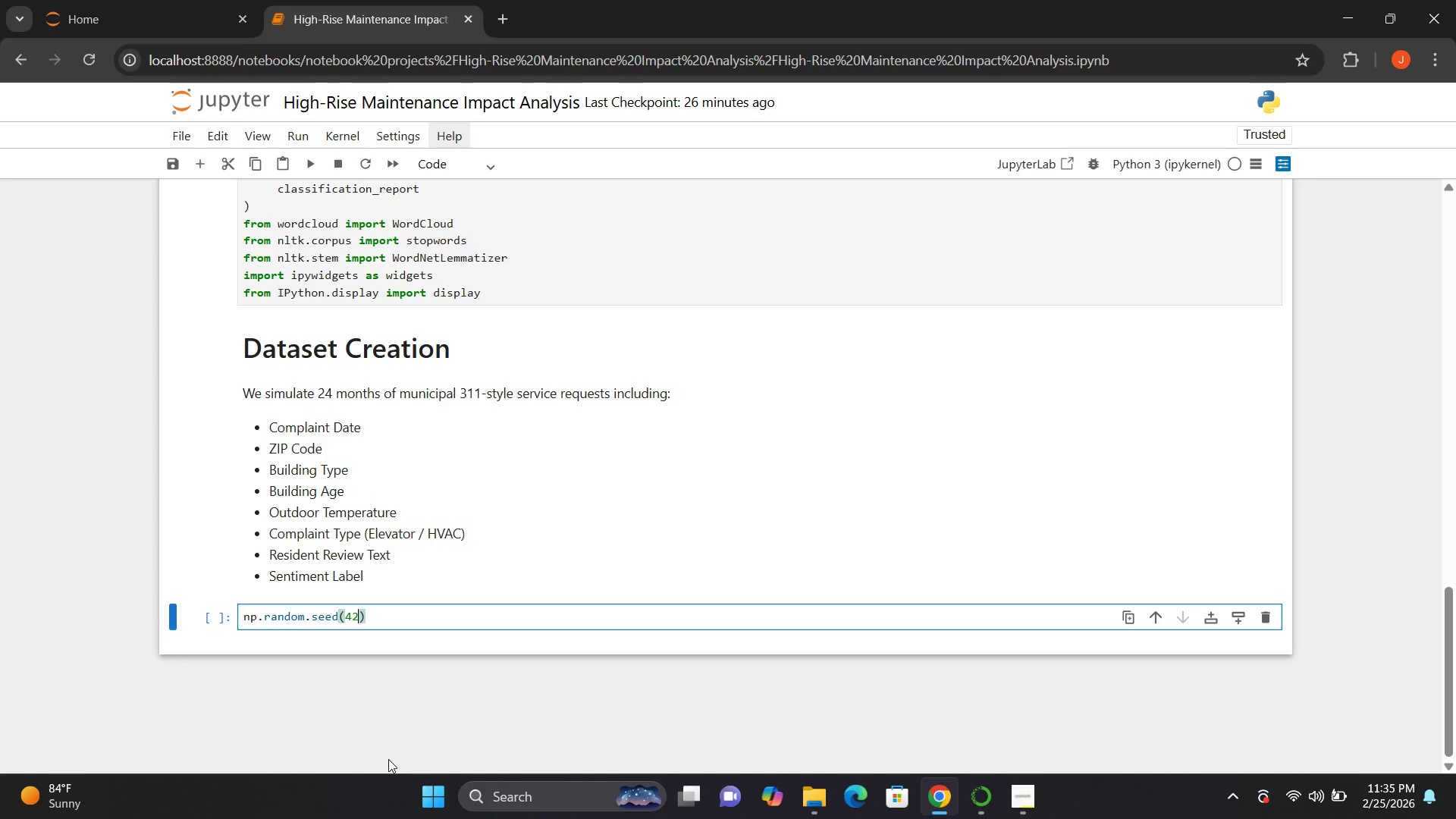 
key(ArrowRight)
 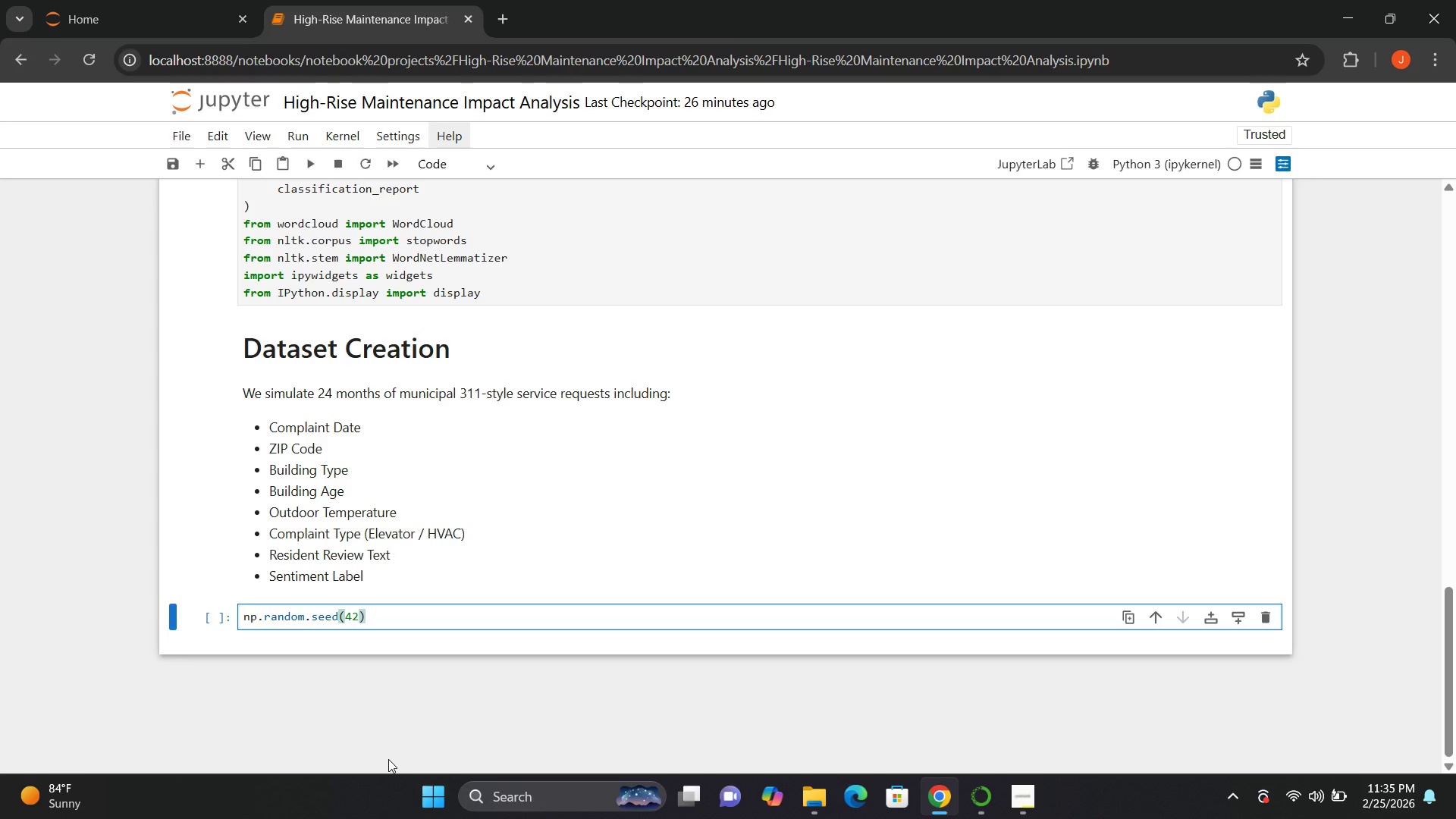 
key(Enter)
 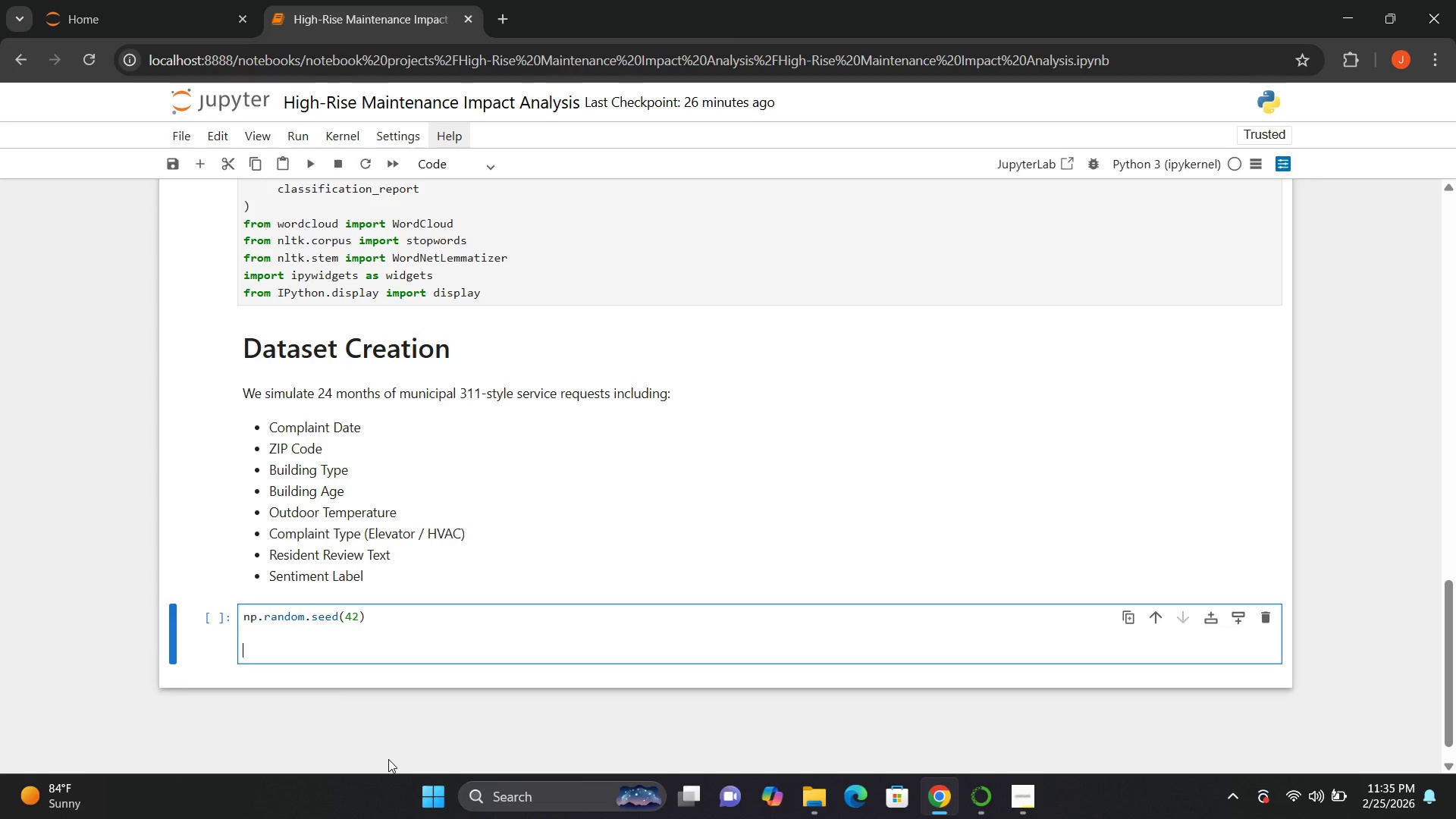 
key(Enter)
 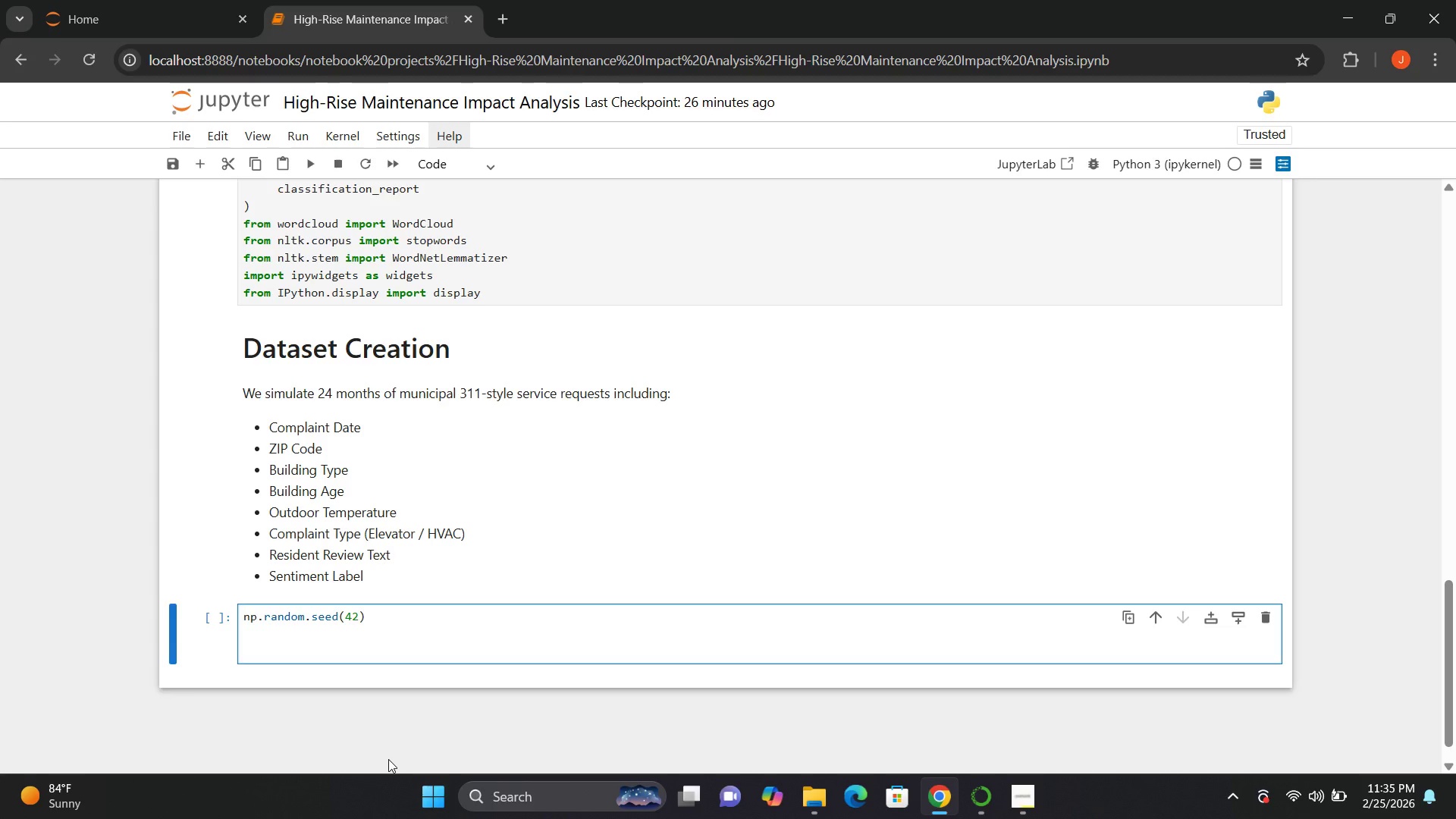 
type(n_sma)
key(Backspace)
key(Backspace)
type(amples = 3000)
 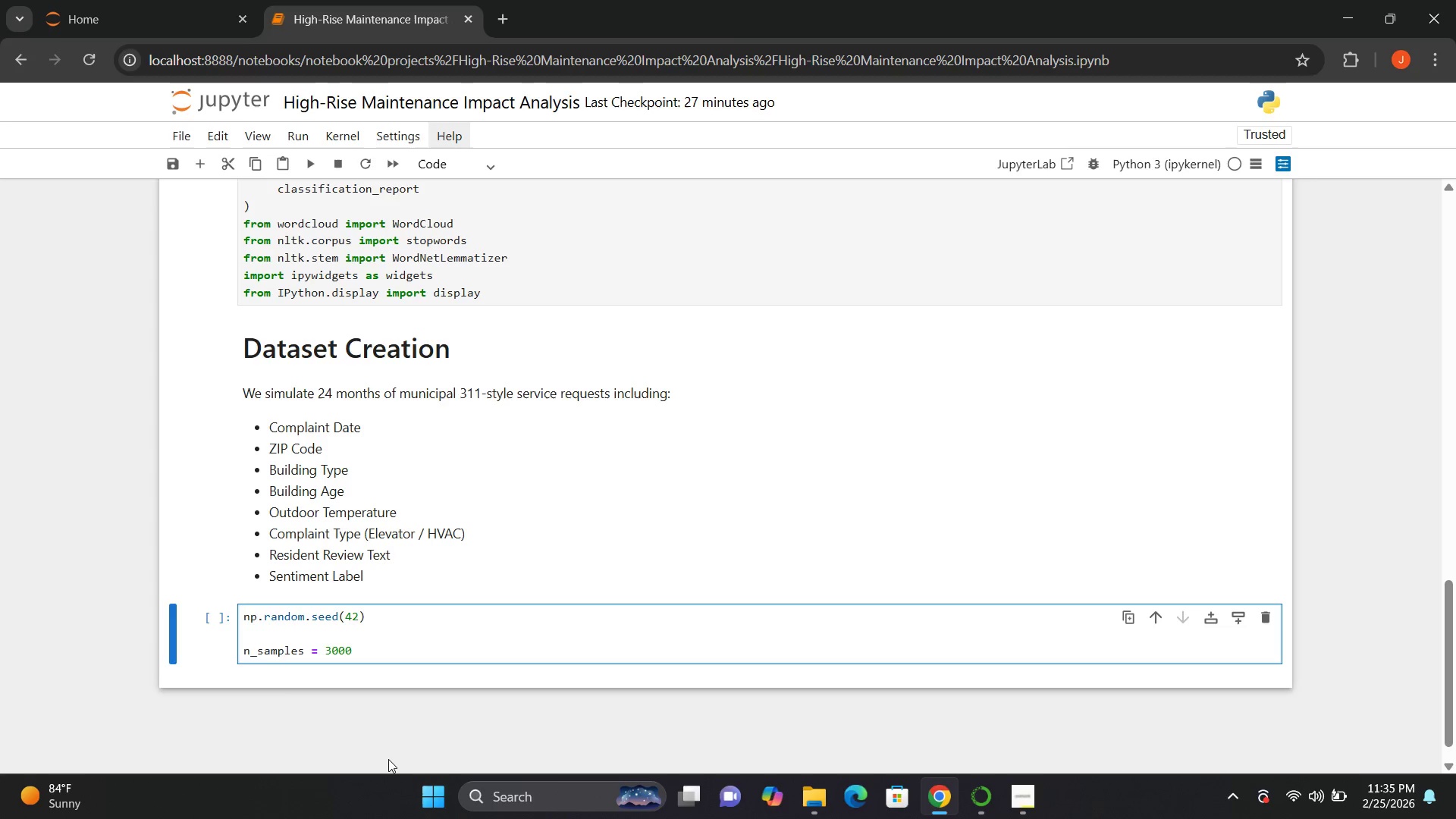 
key(Enter)
 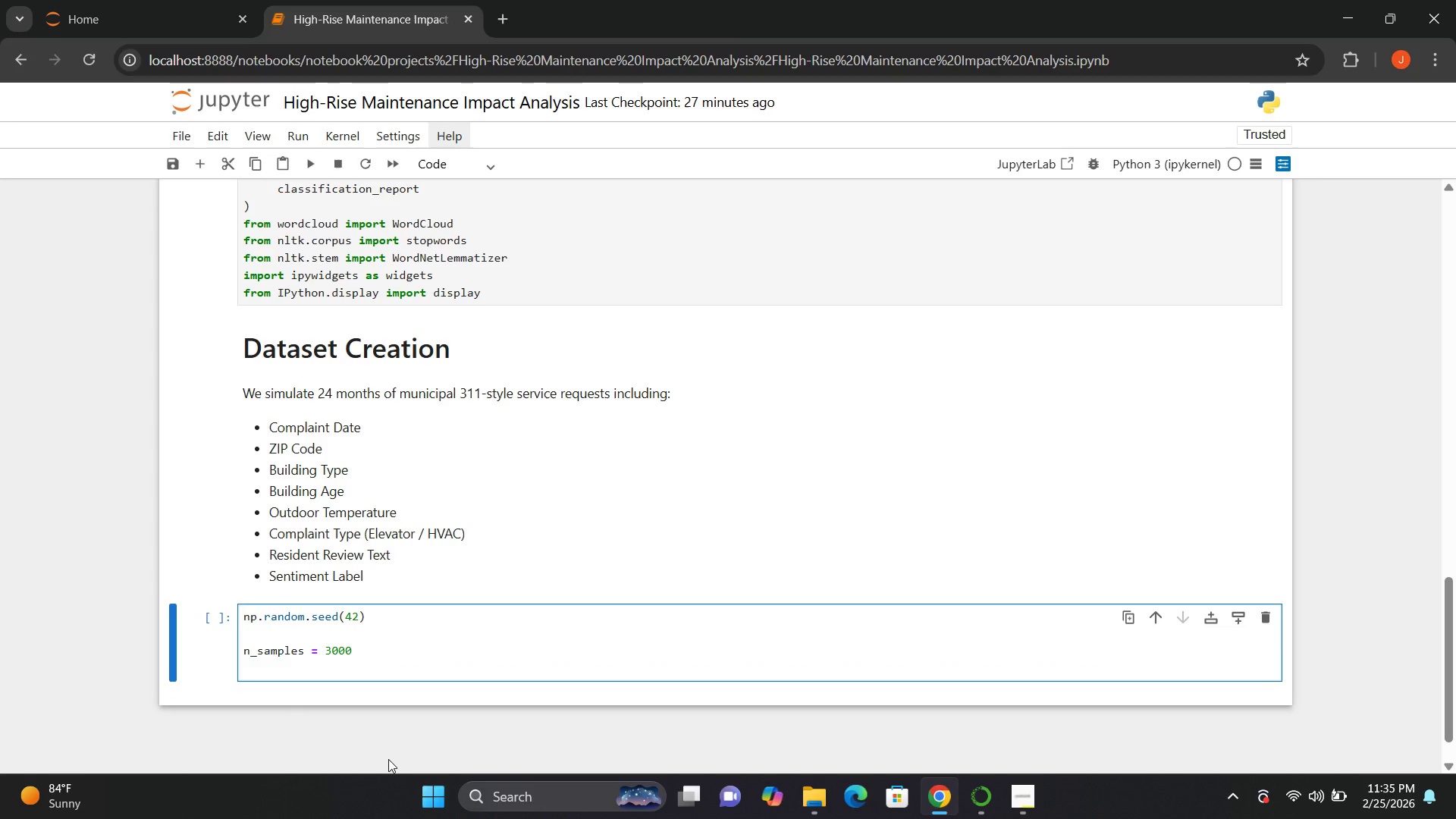 
key(Enter)
 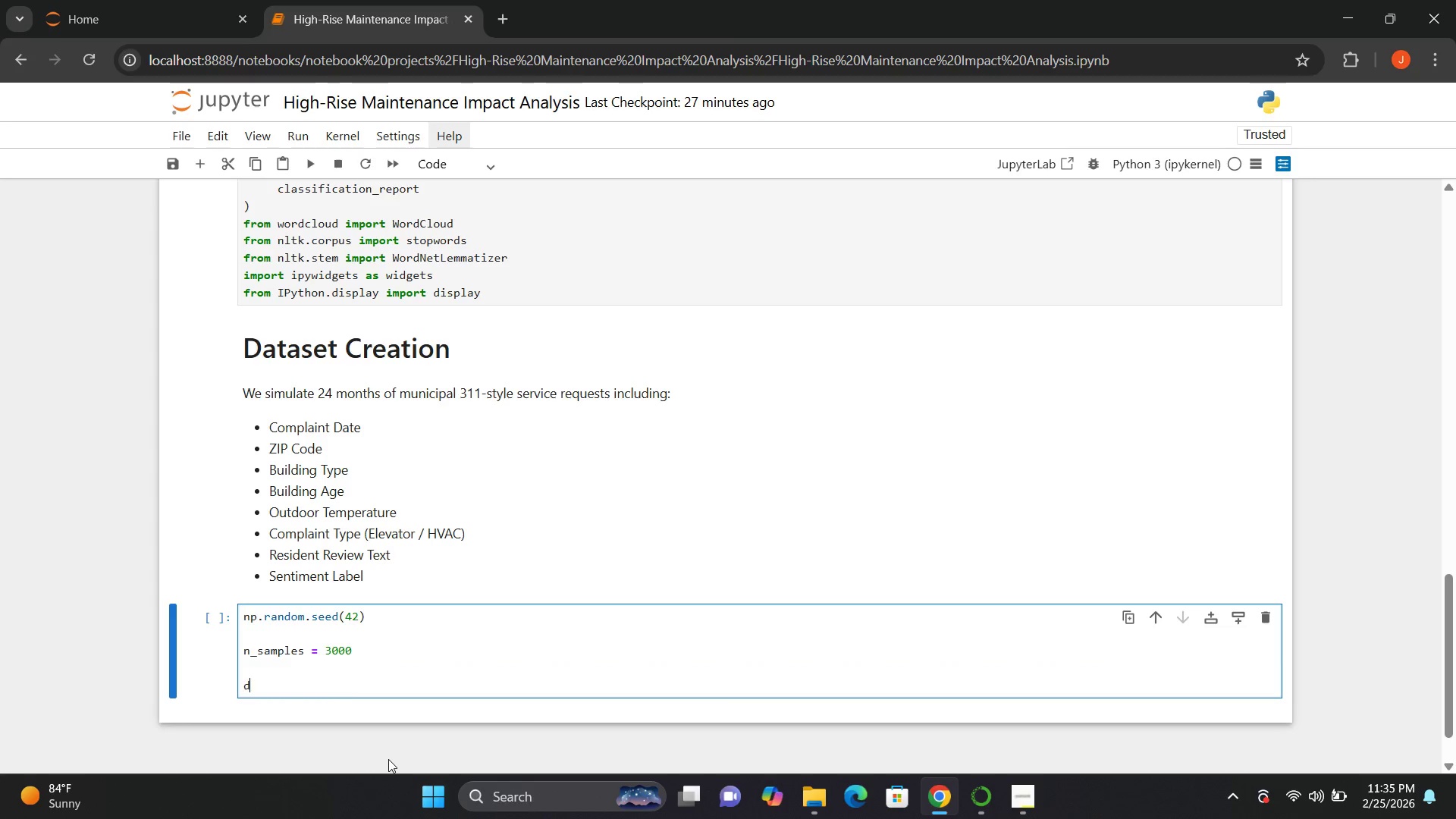 
type(dates = pd.date)
 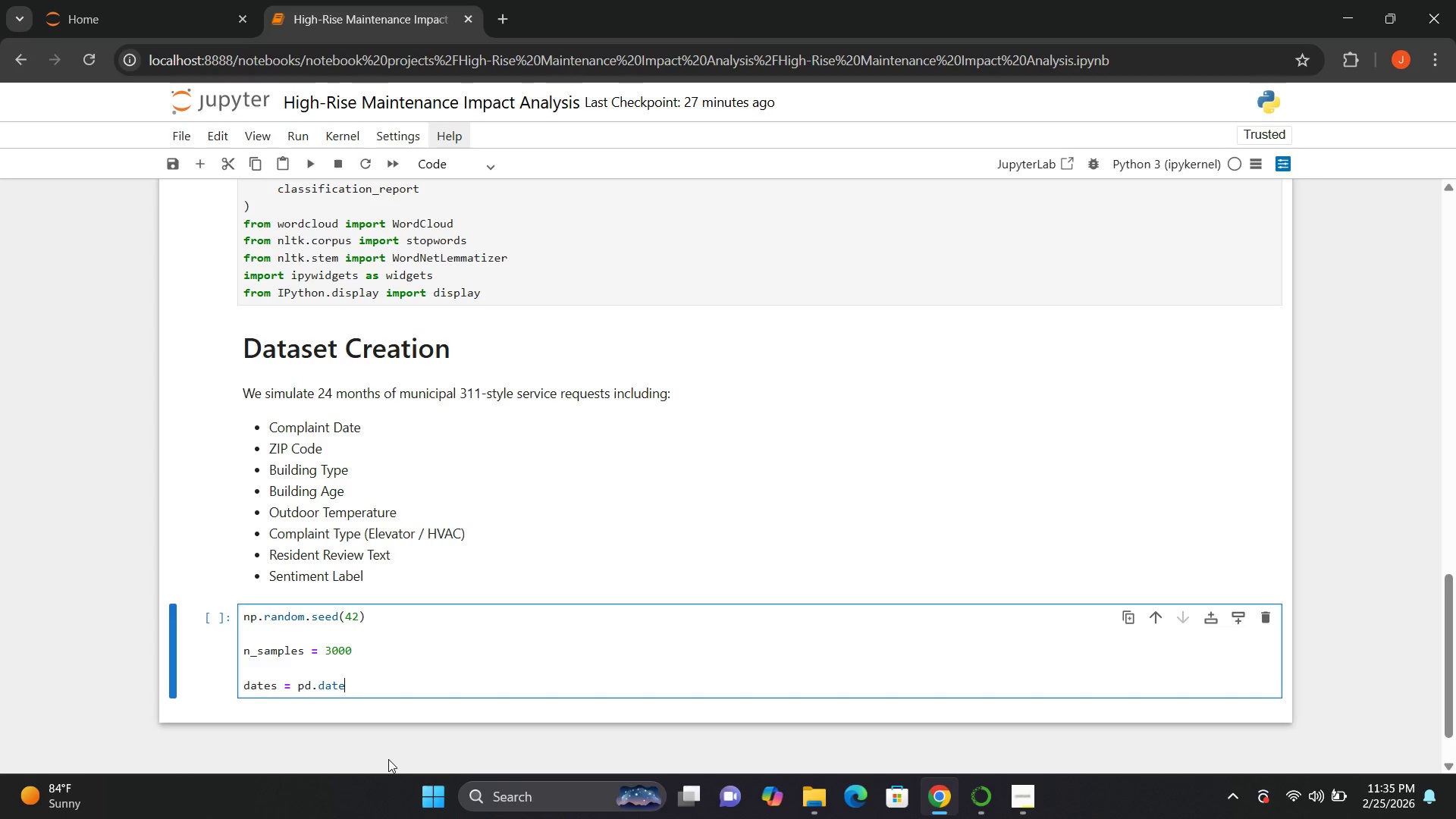 
type(_range())
 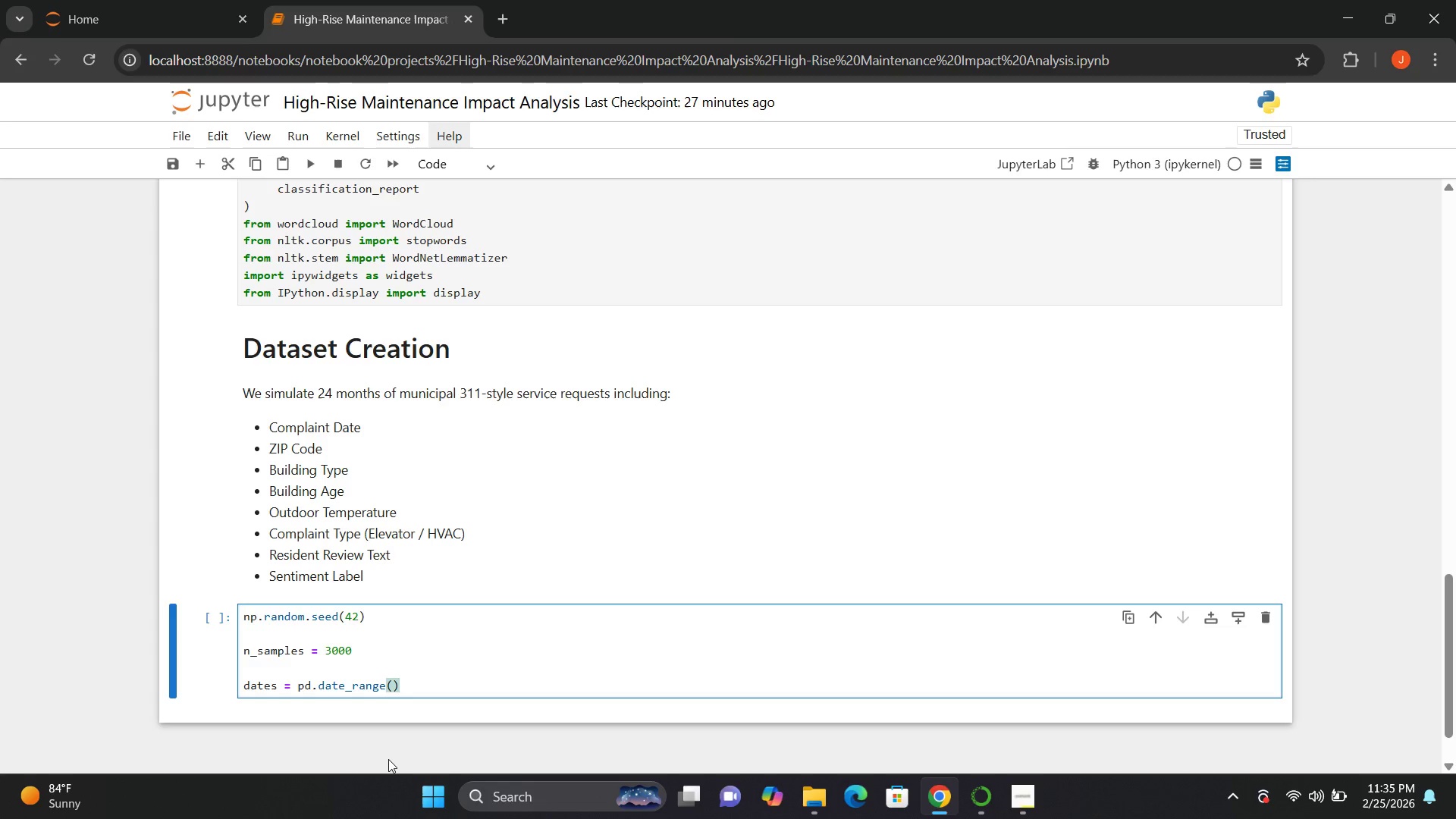 
key(ArrowLeft)
 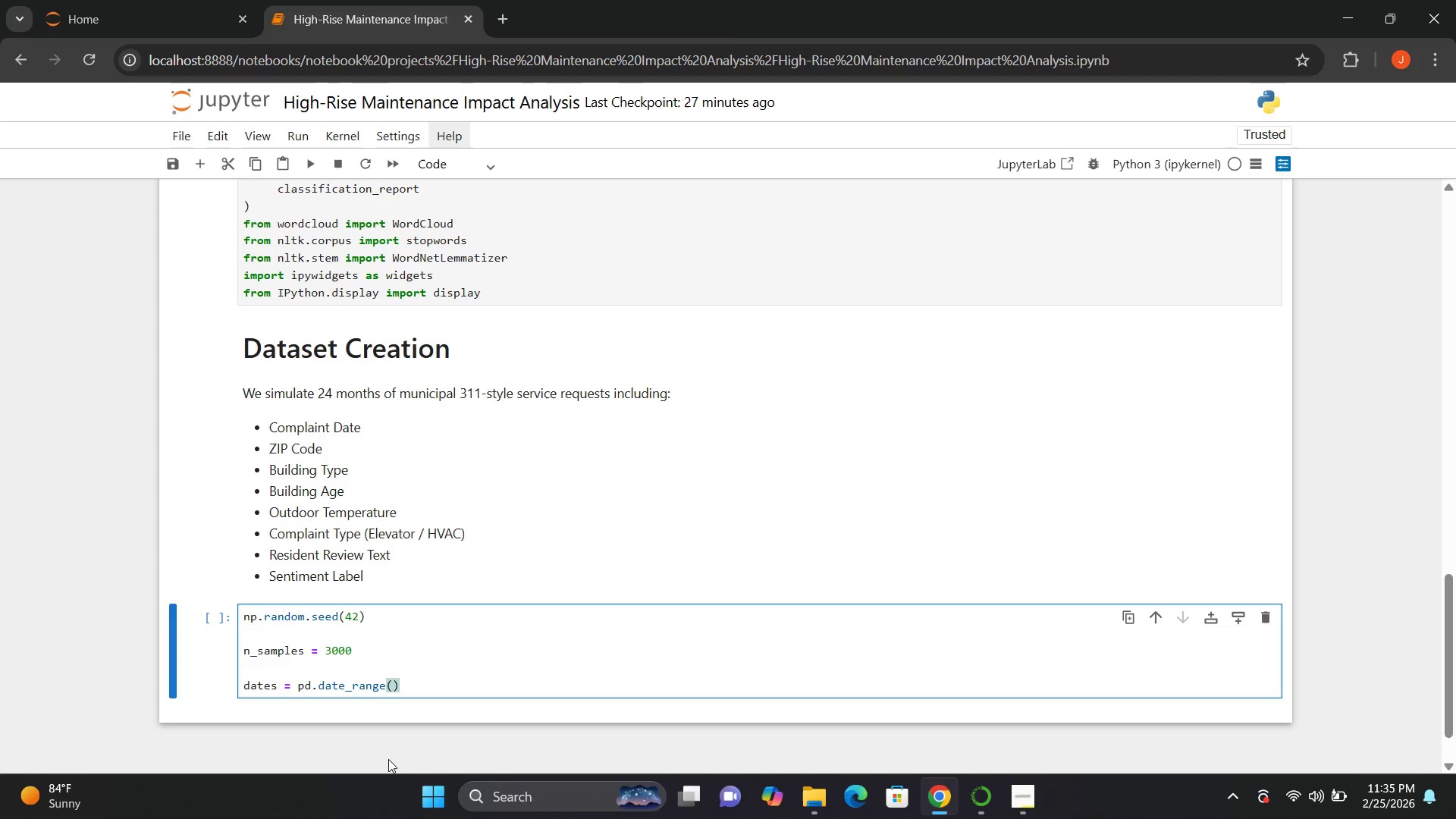 
type(end=datetime.today(), periods=)
 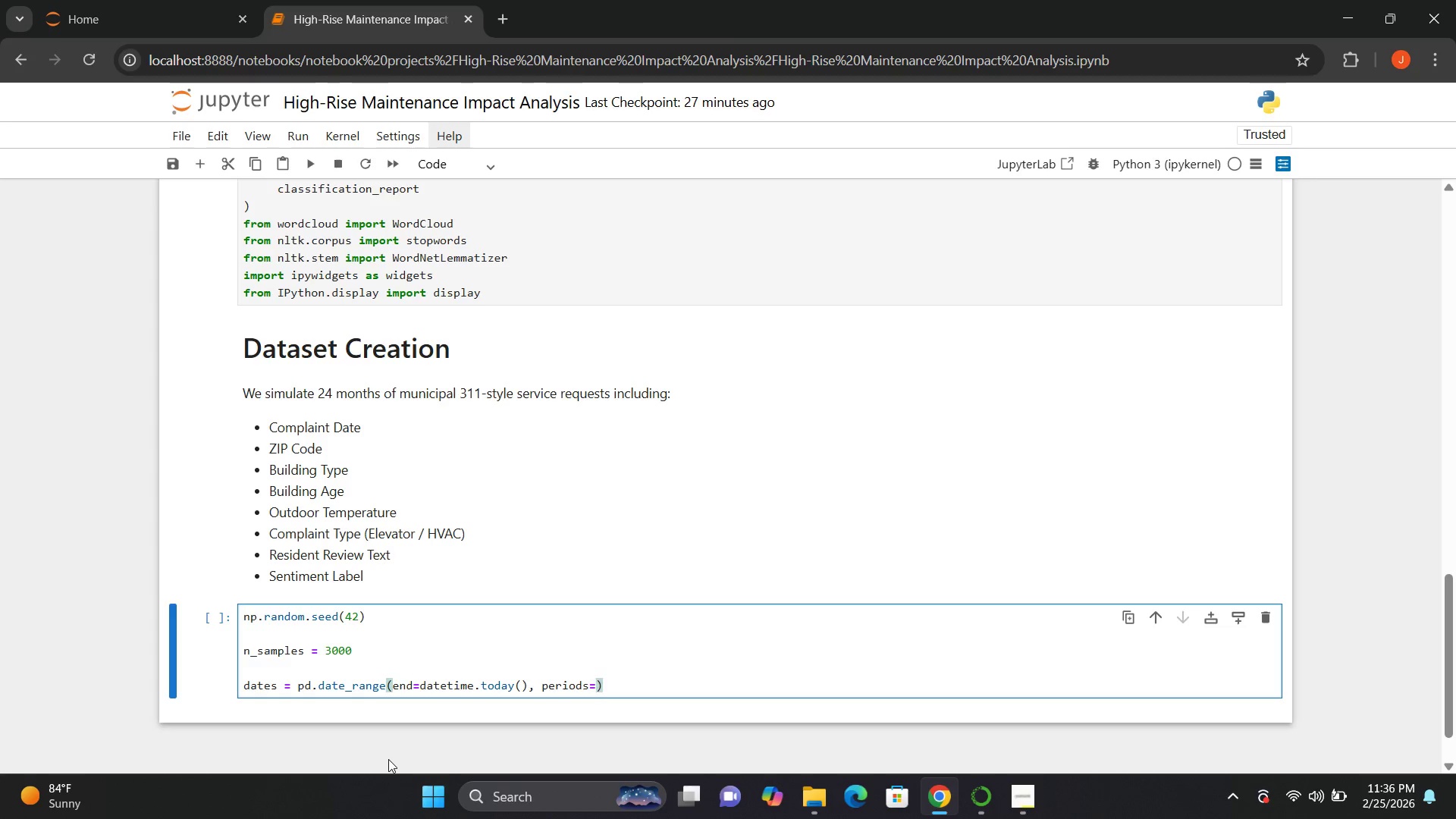 
type(730)
 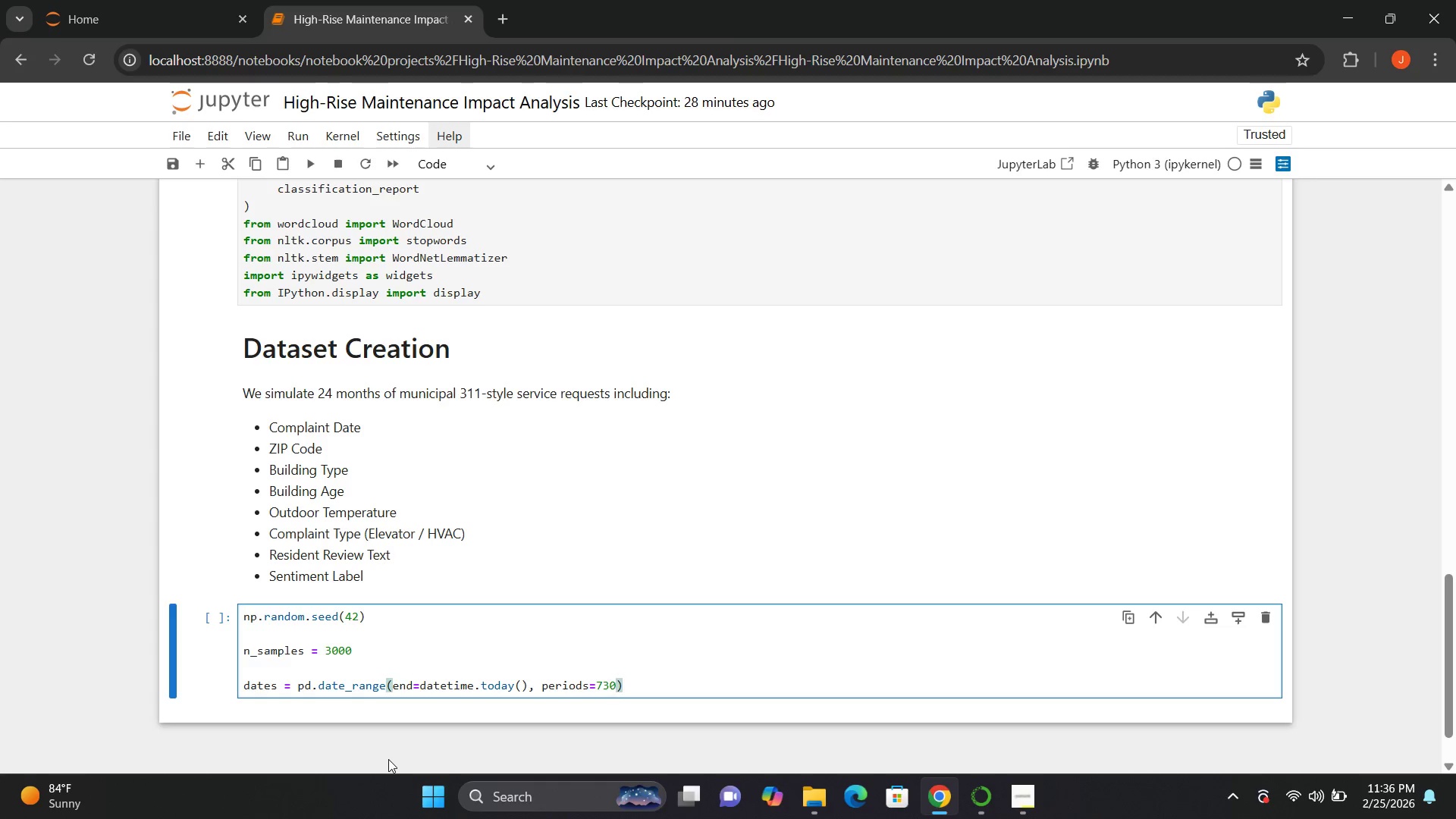 
key(ArrowRight)
 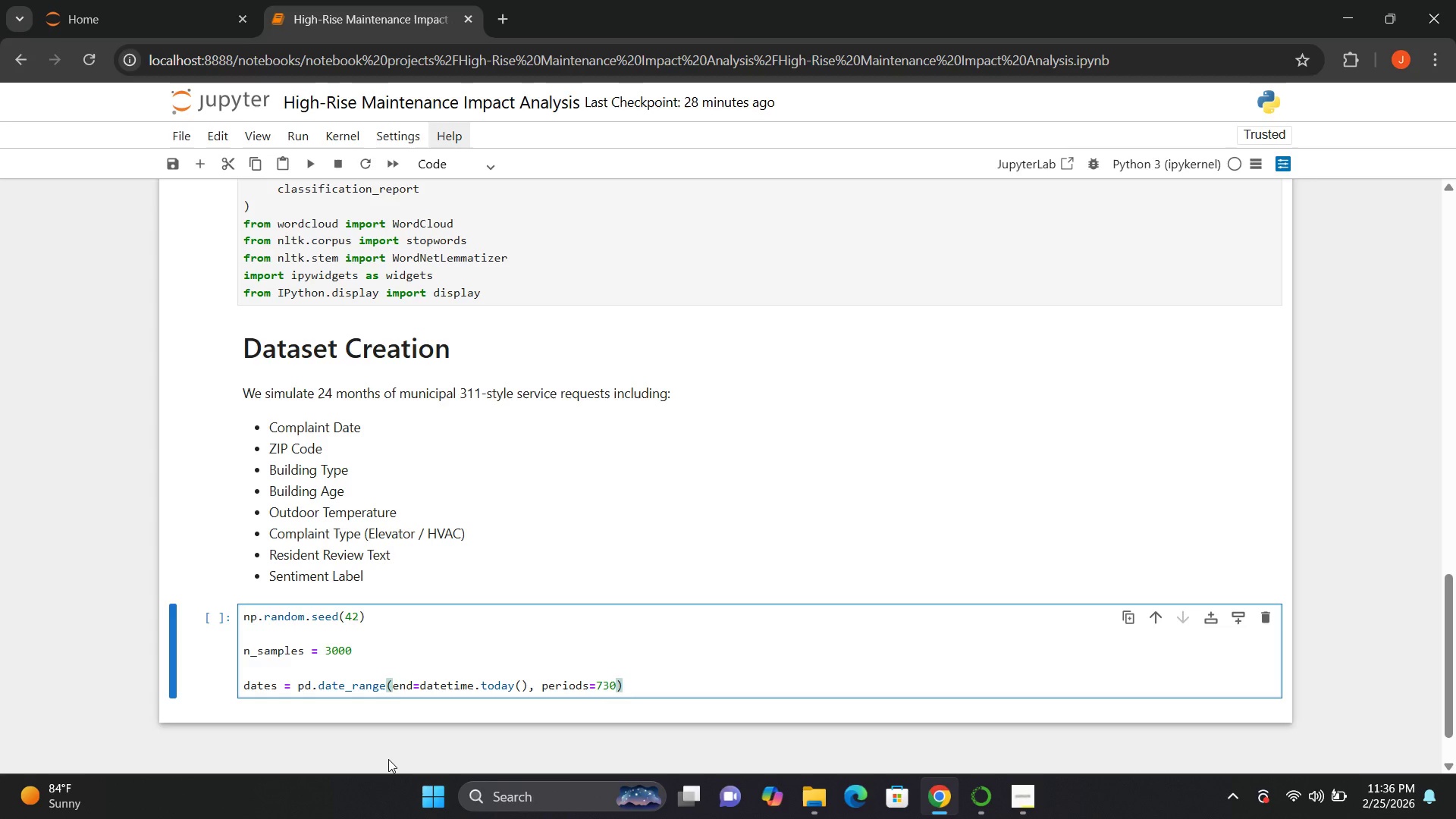 
type(.to_pydatetime().tolist())
 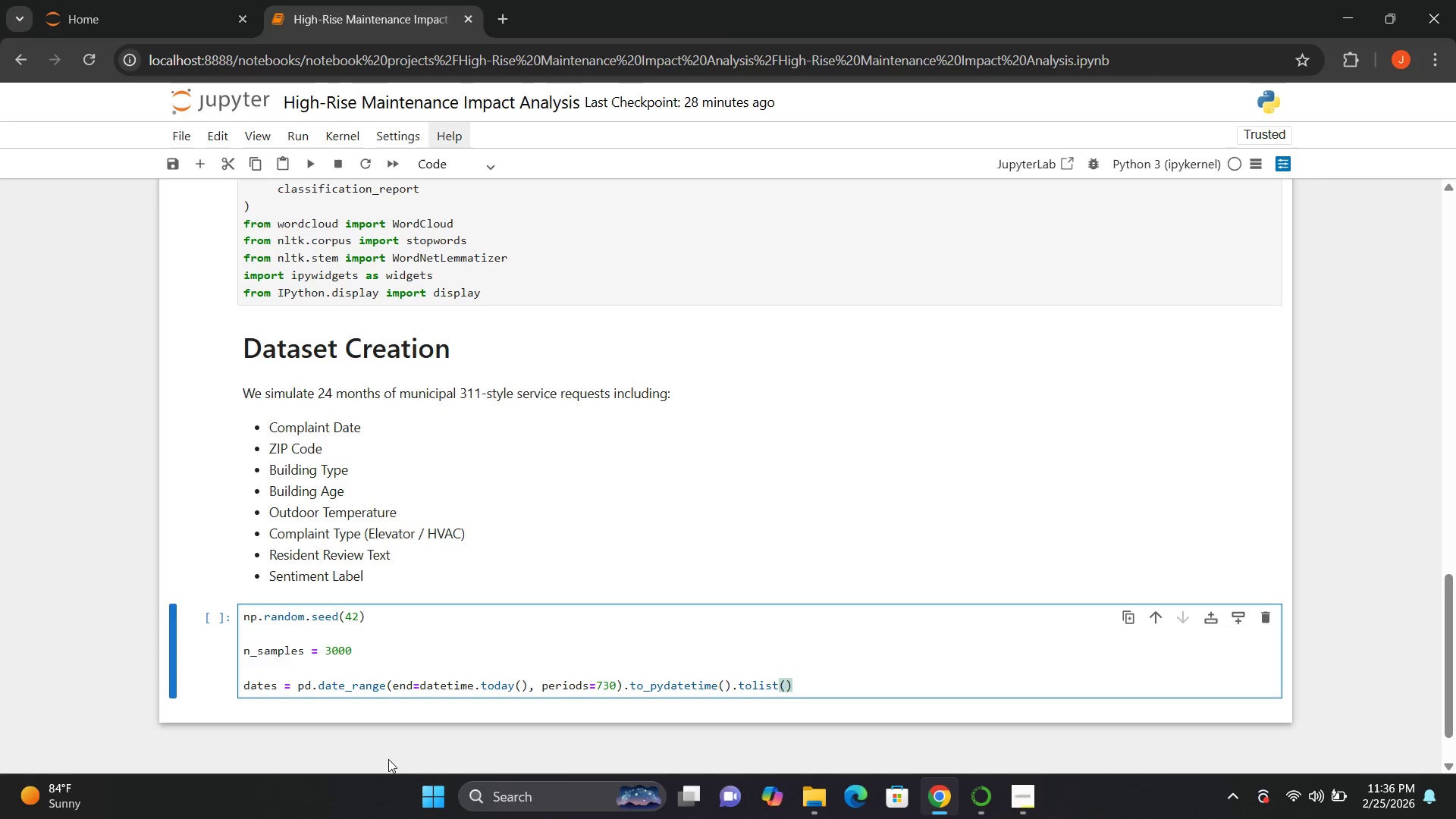 
key(Enter)
 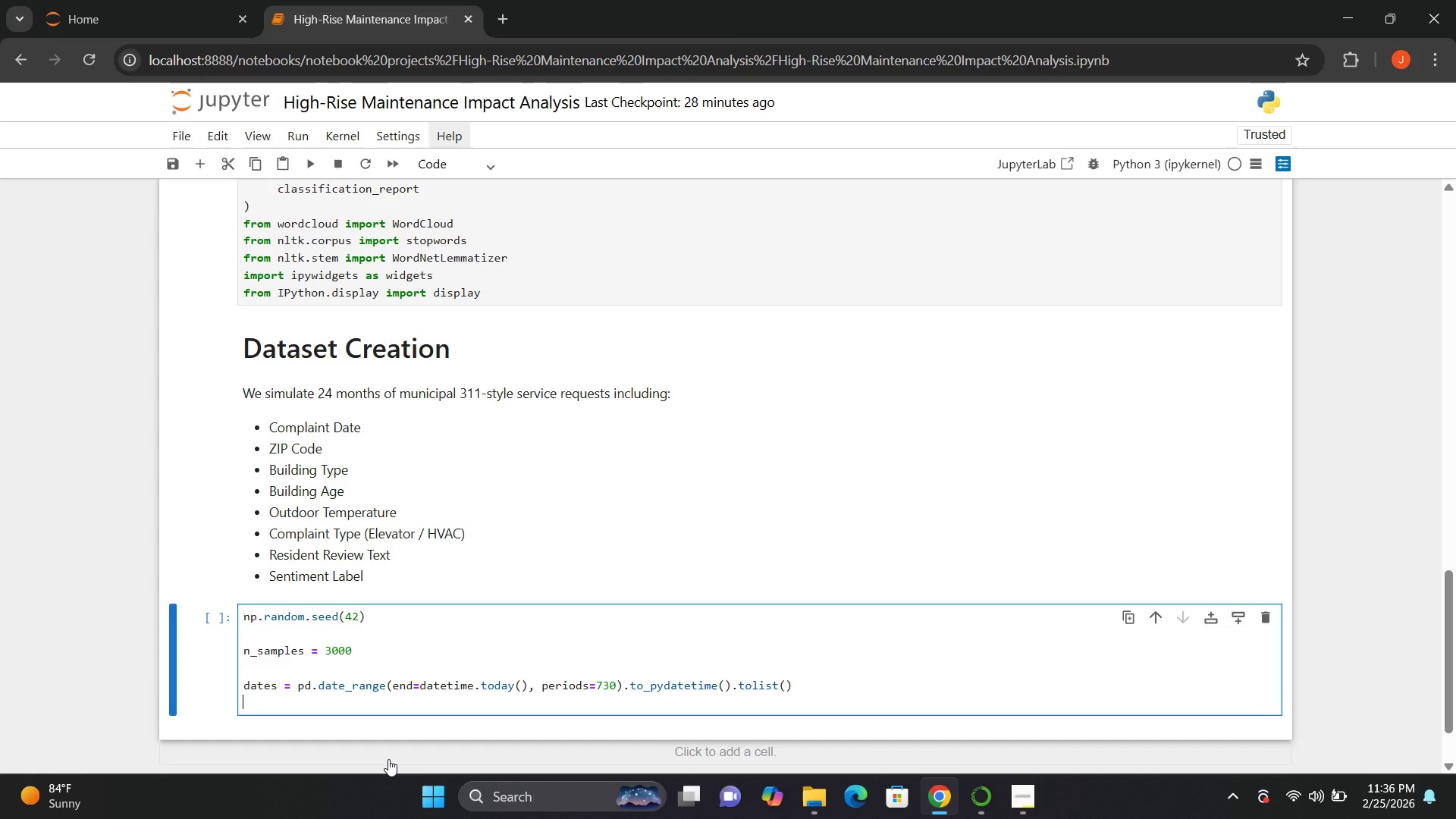 
type(zip_codes = [])
 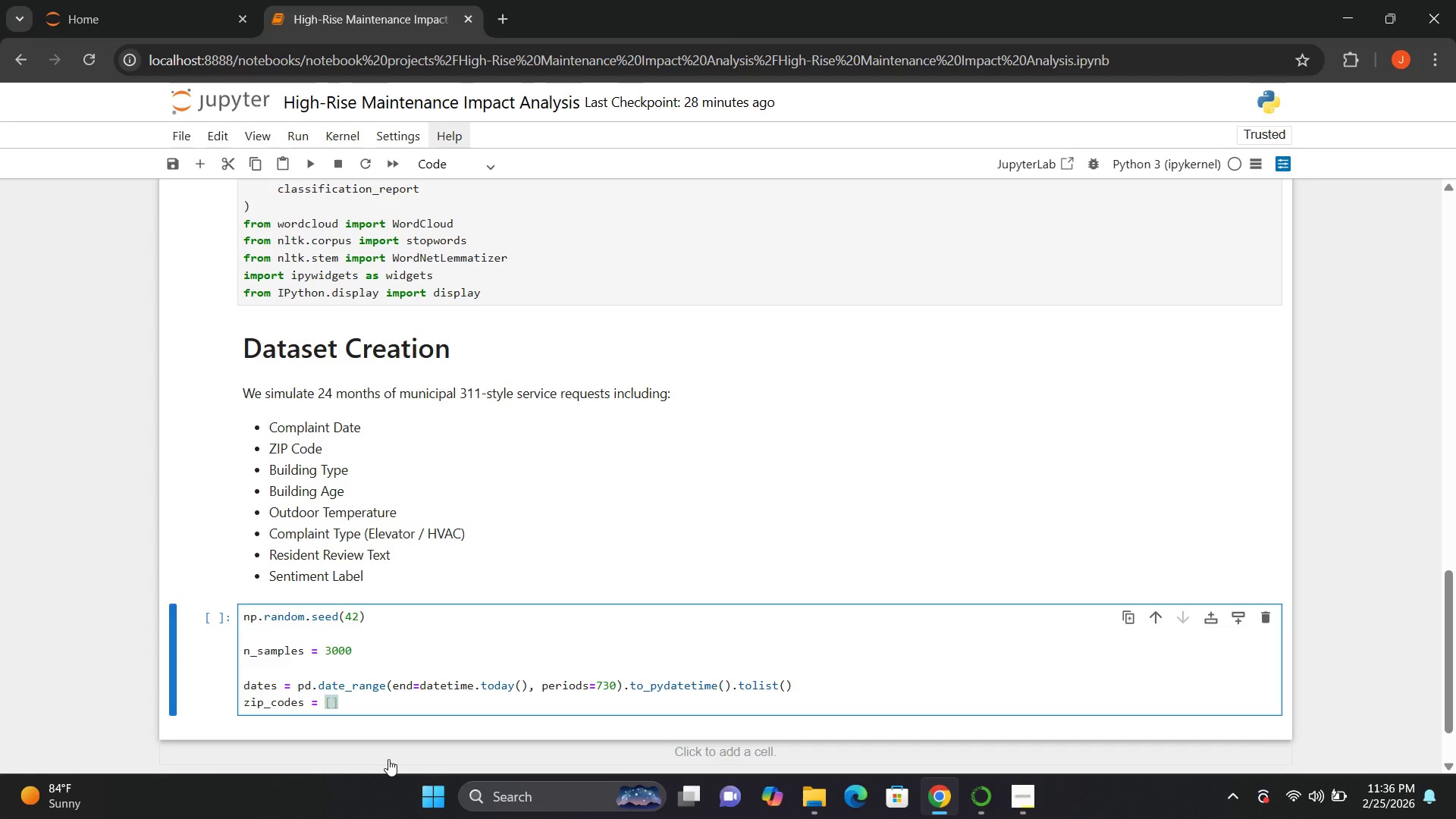 
key(ArrowLeft)
 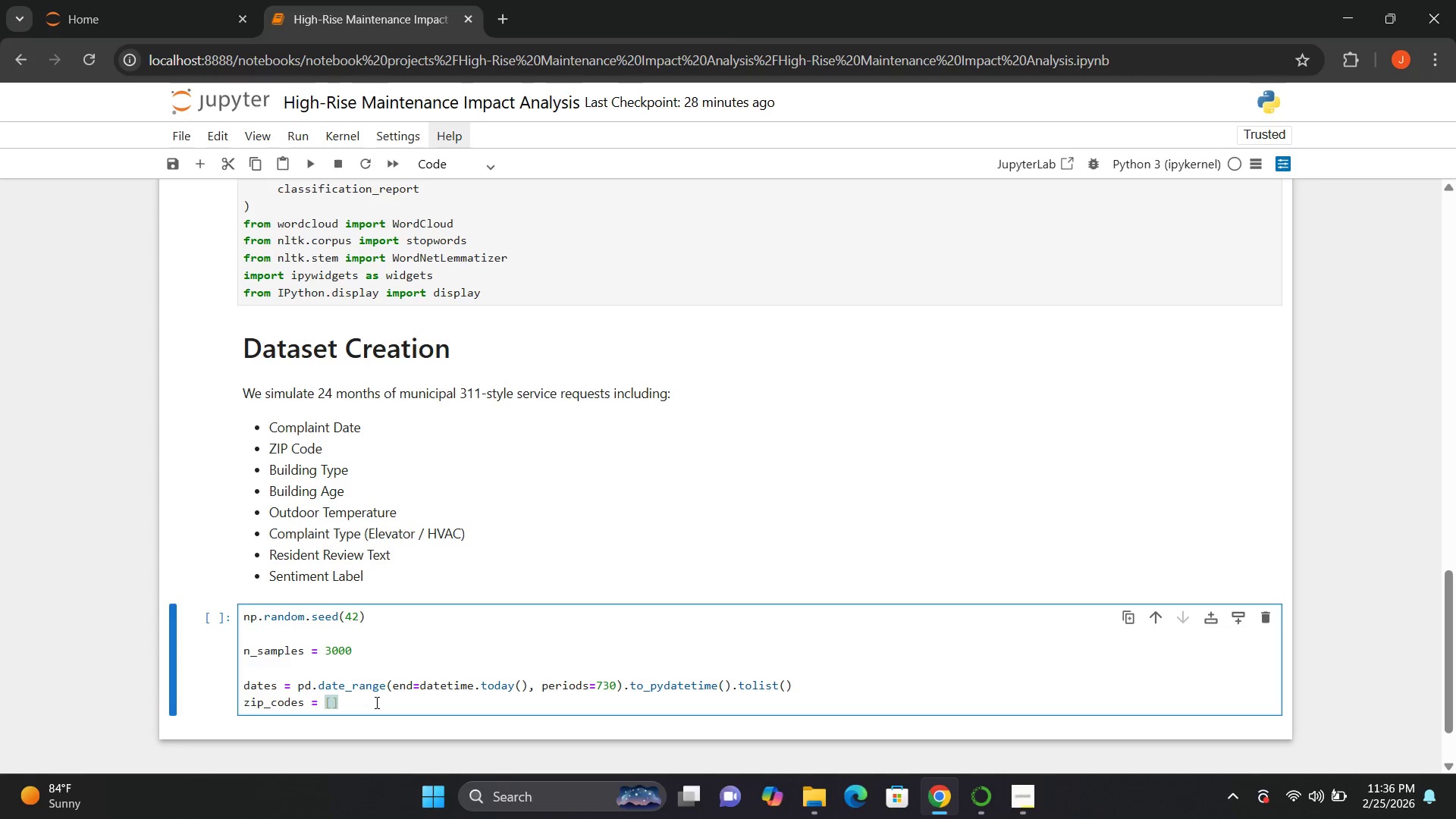 
key(Quote)
 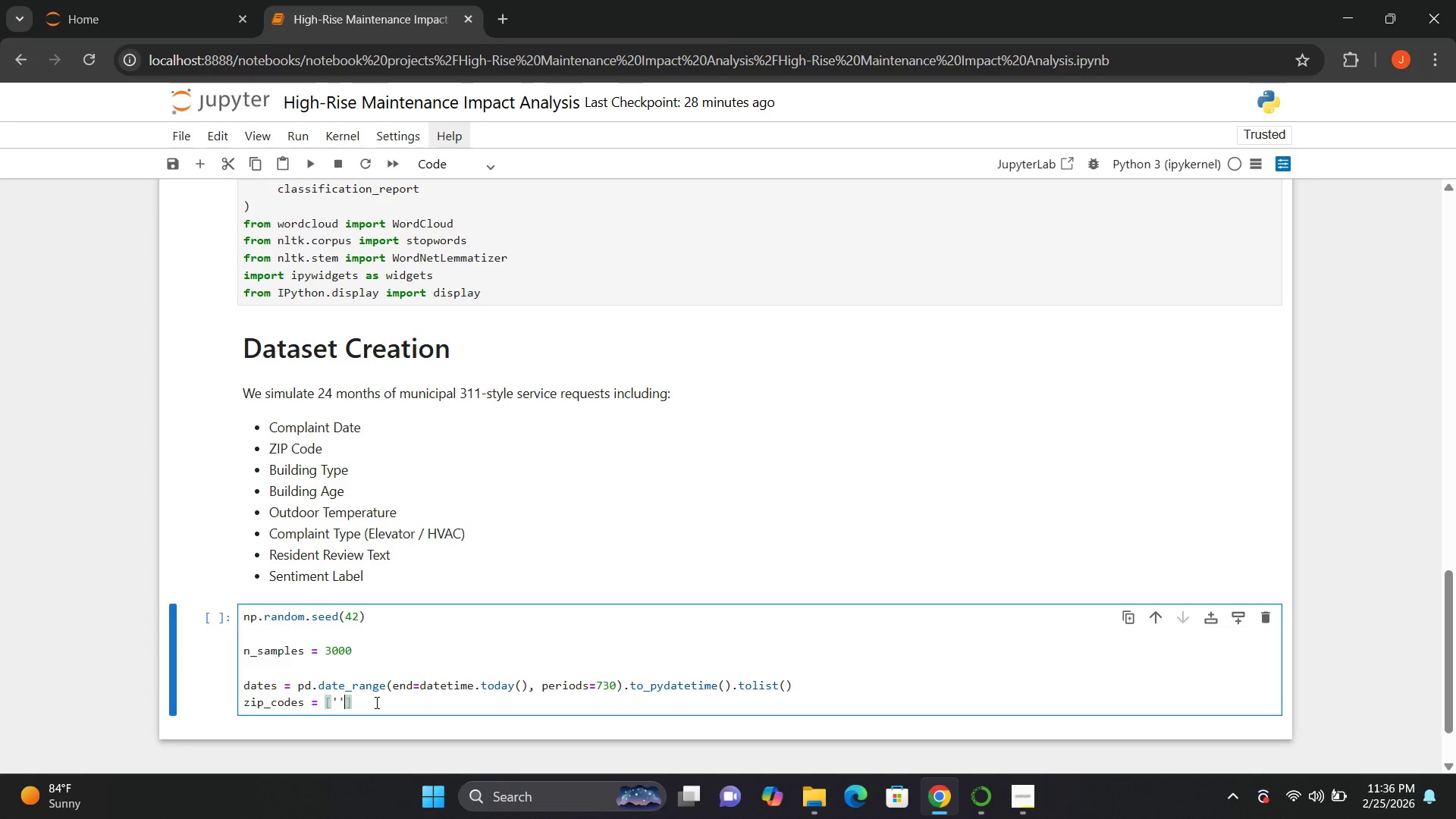 
key(Quote)
 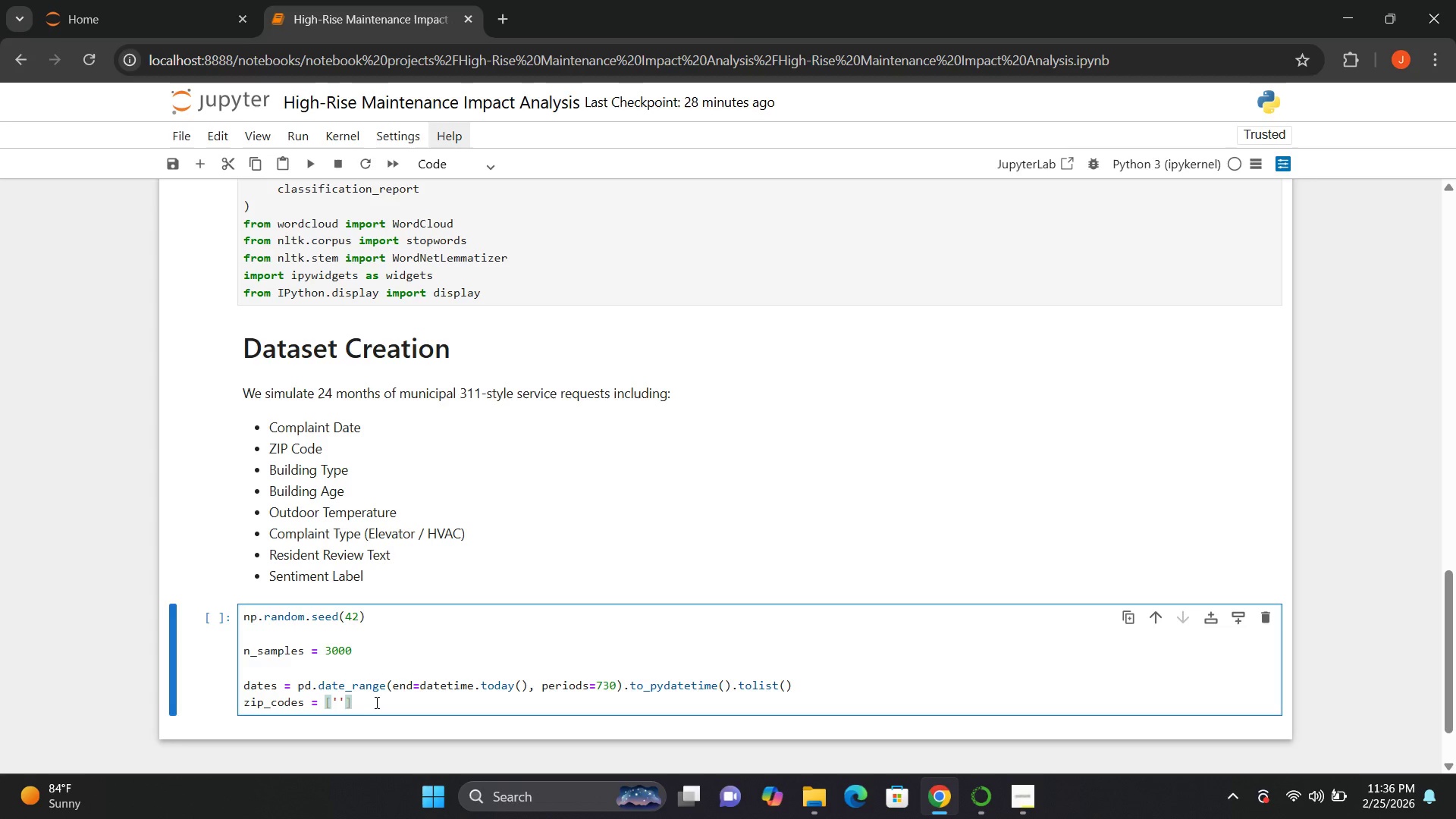 
key(ArrowLeft)
 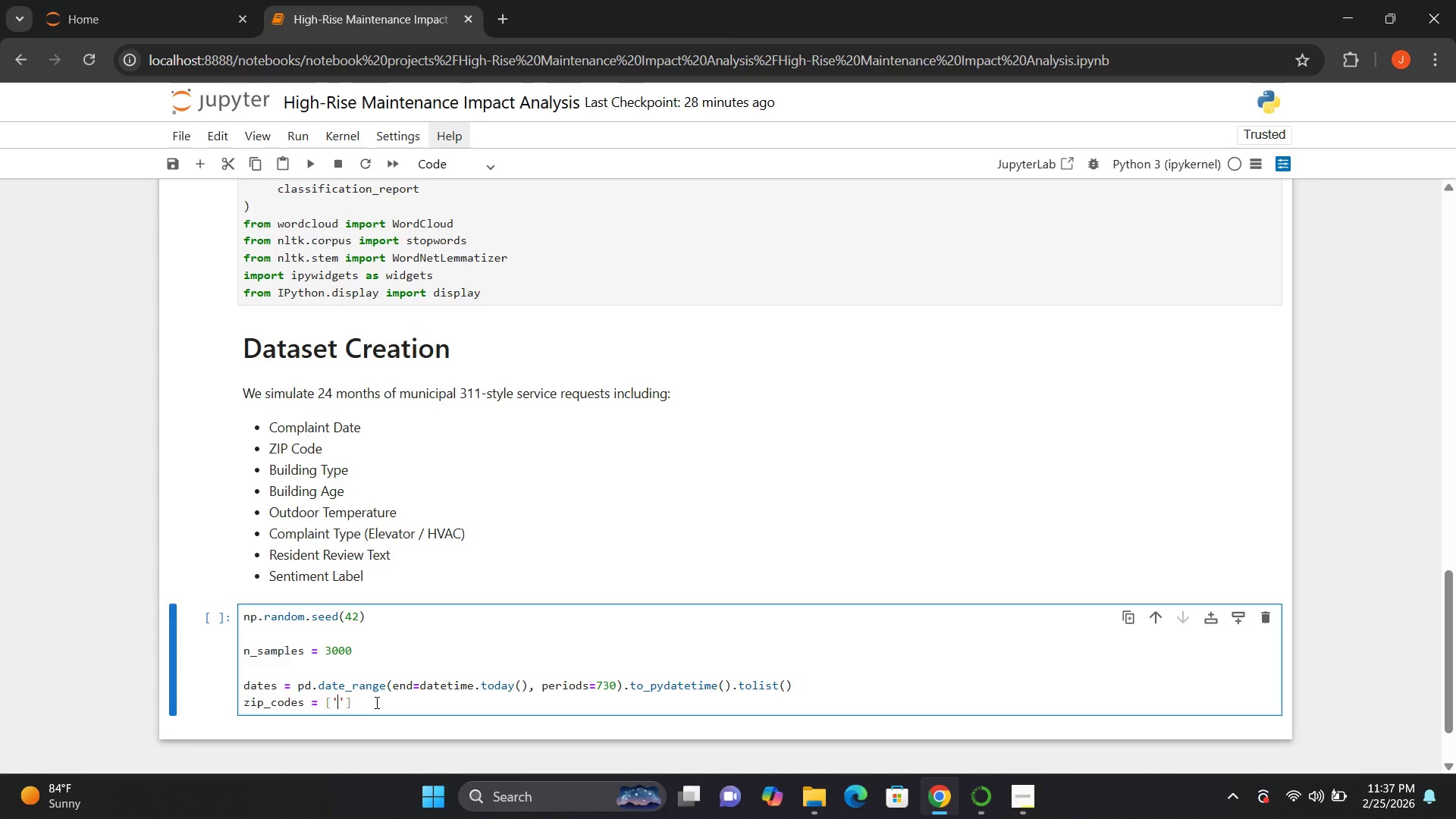 
type(10001)
 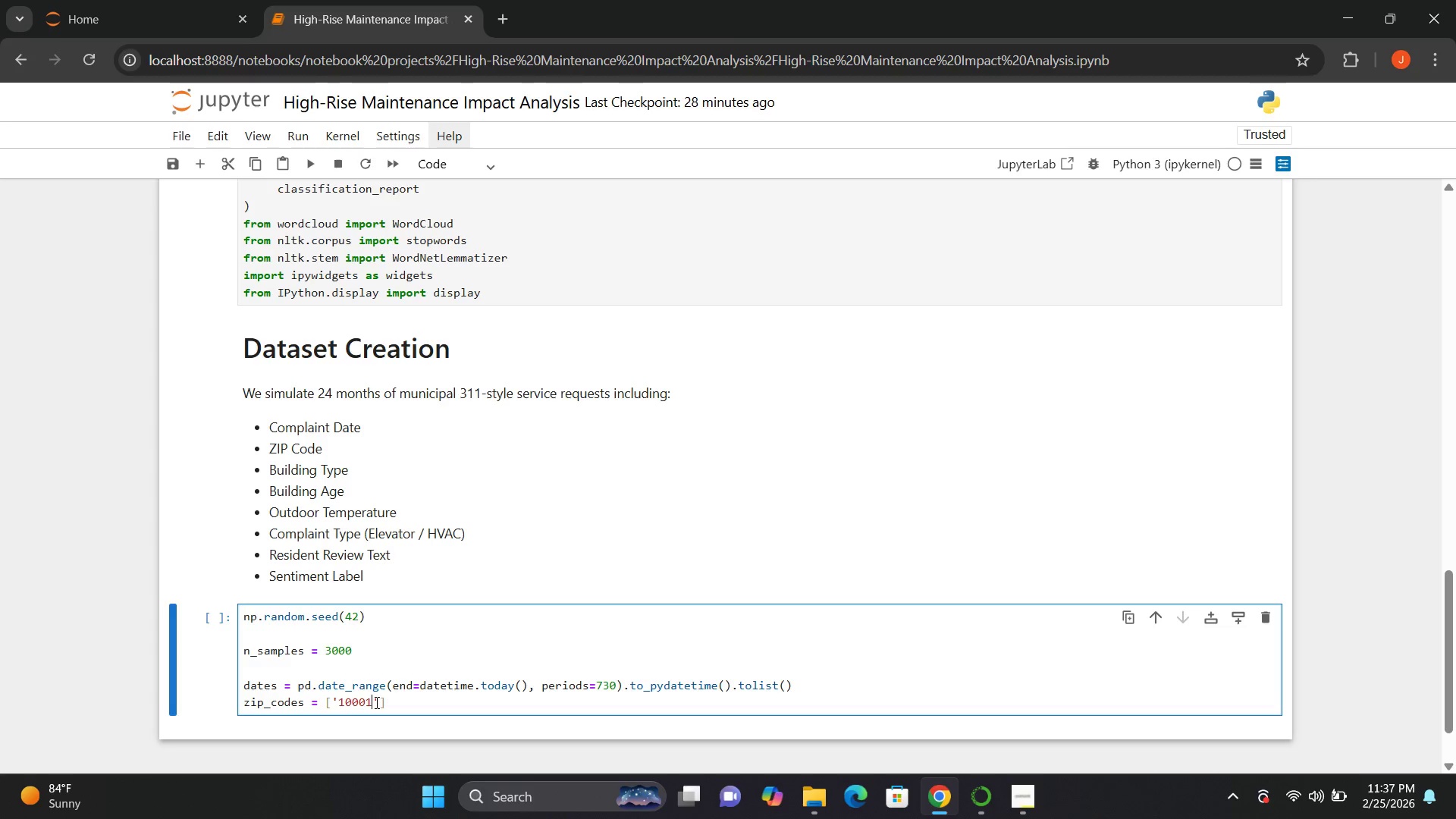 
key(ArrowRight)
 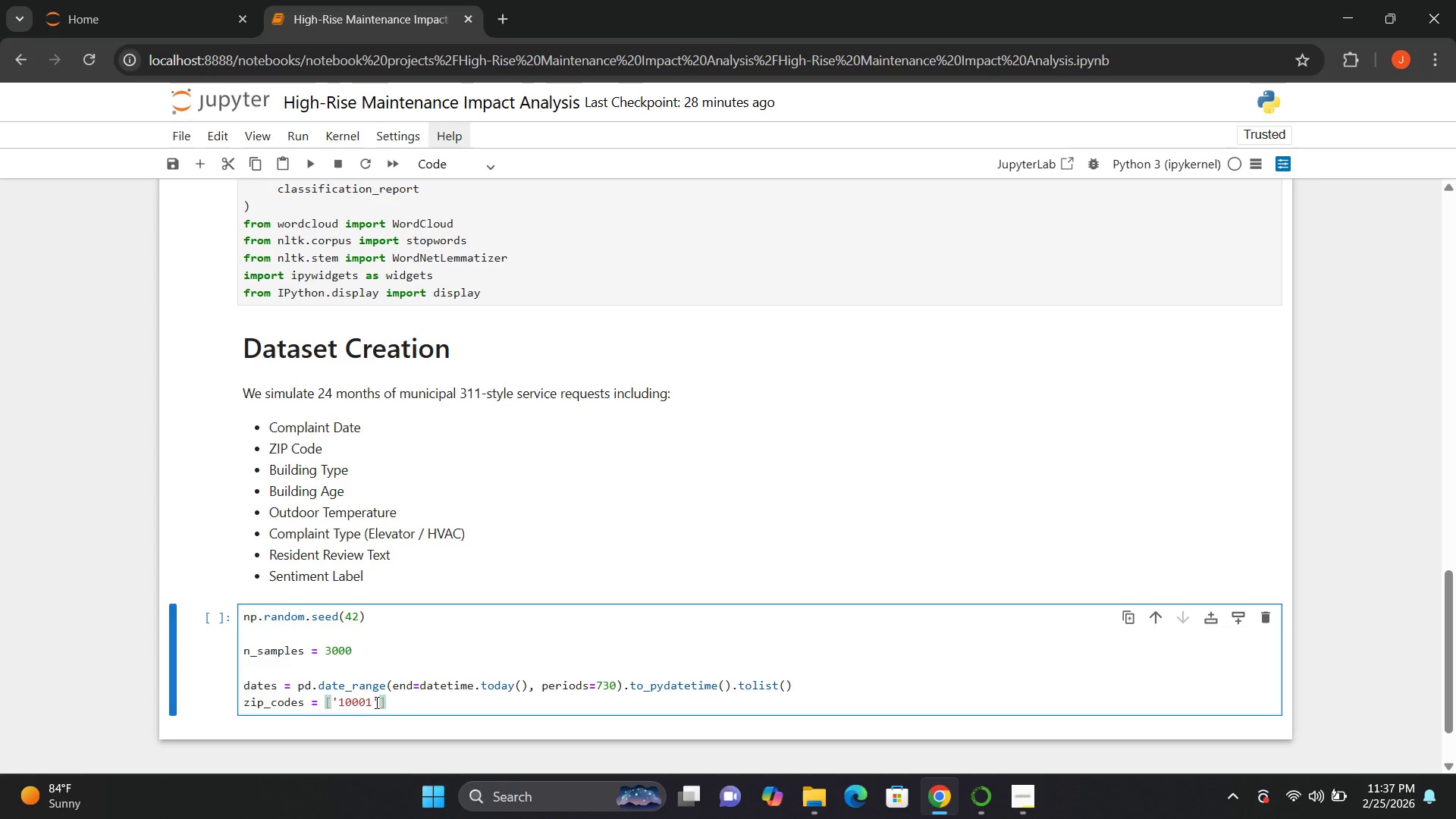 
key(Comma)
 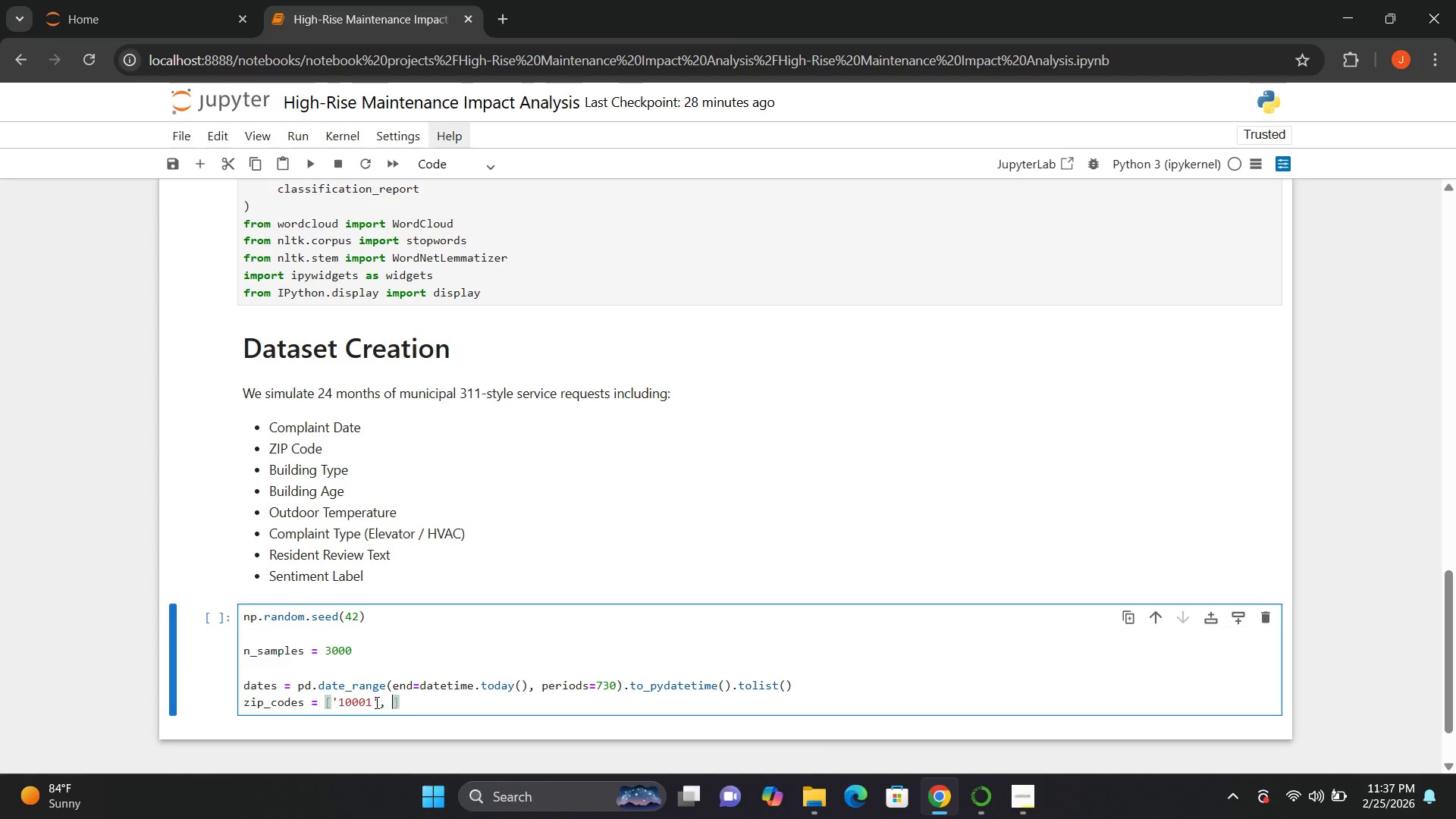 
key(Space)
 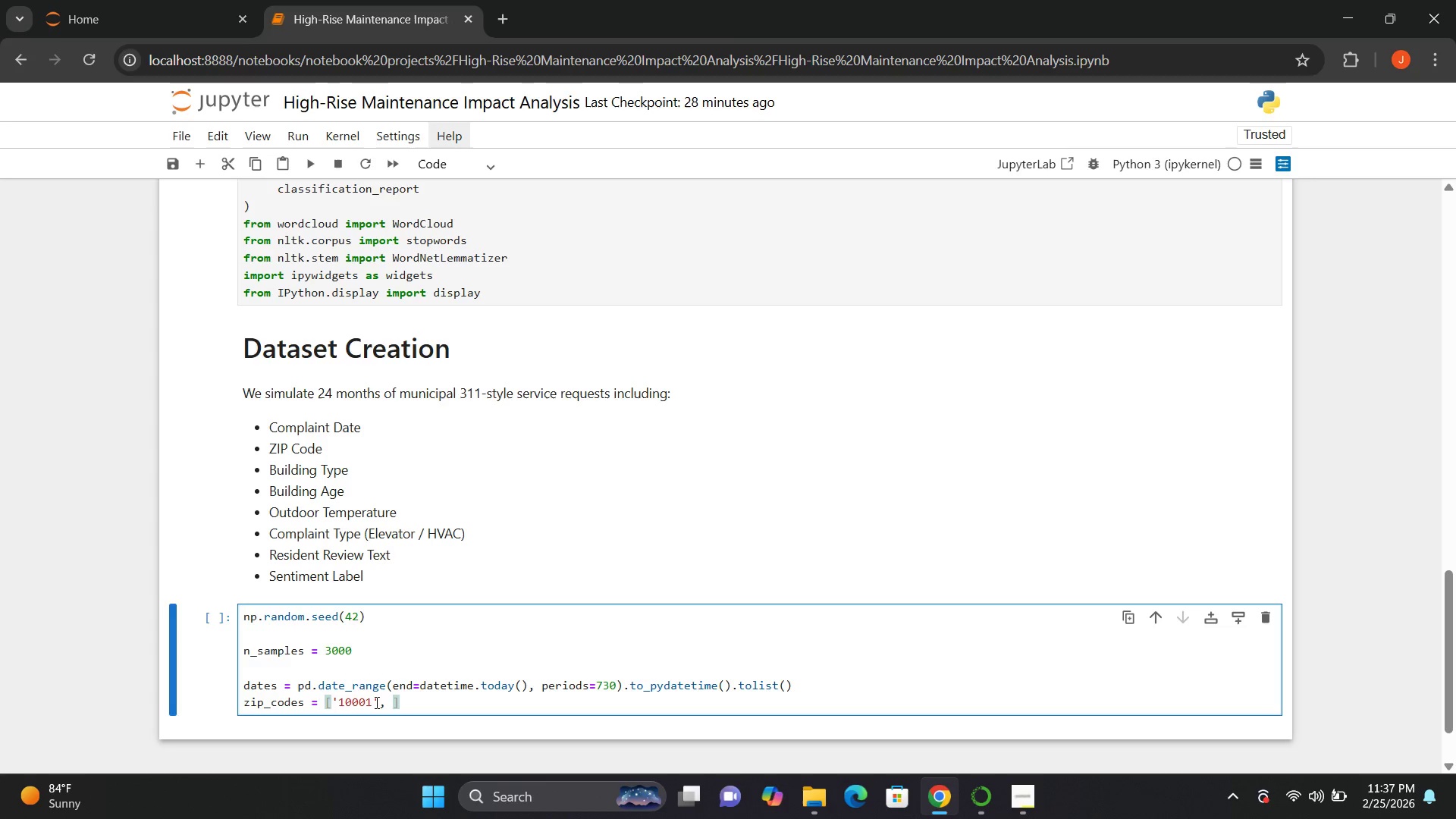 
key(Quote)
 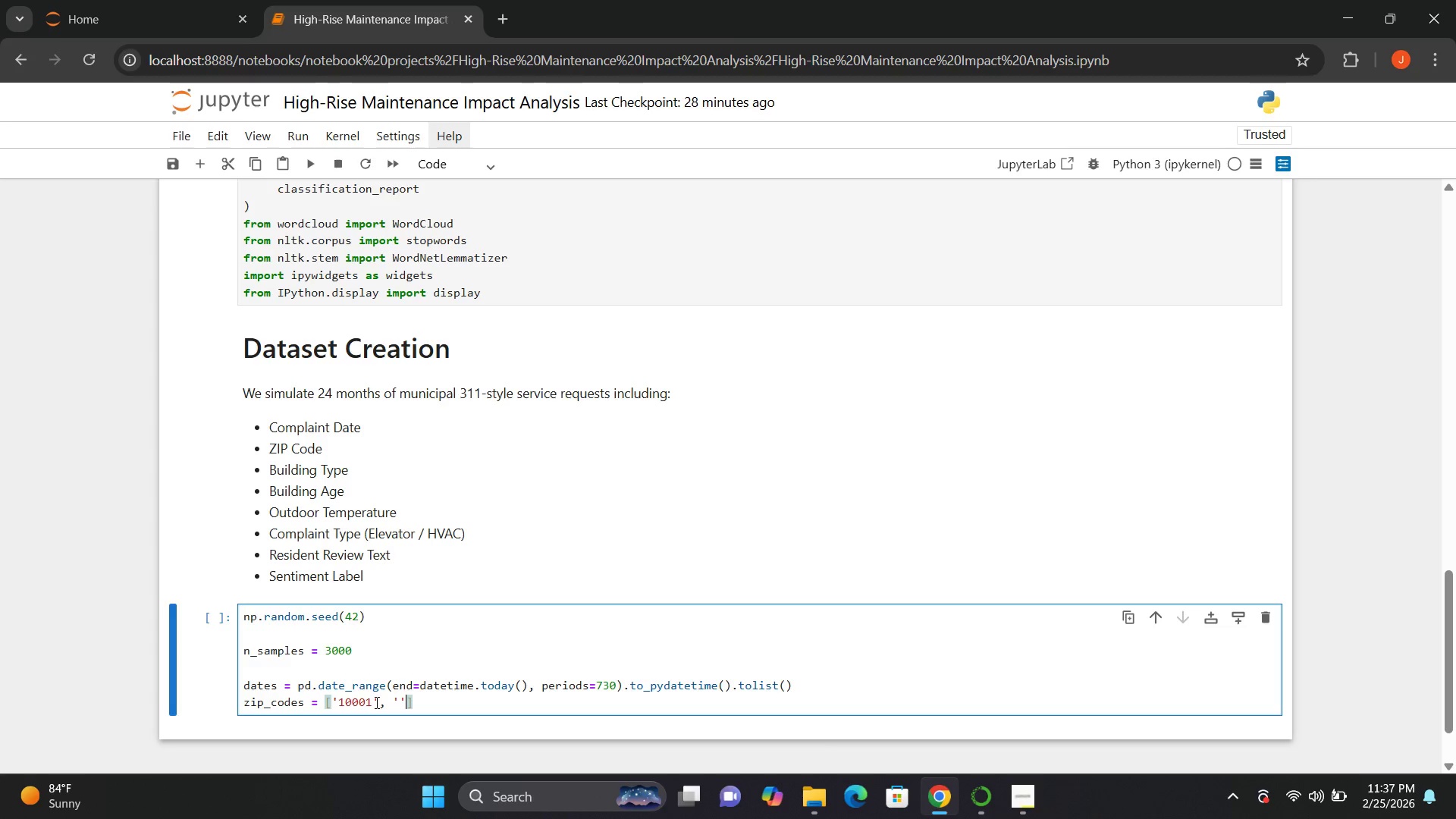 
key(Quote)
 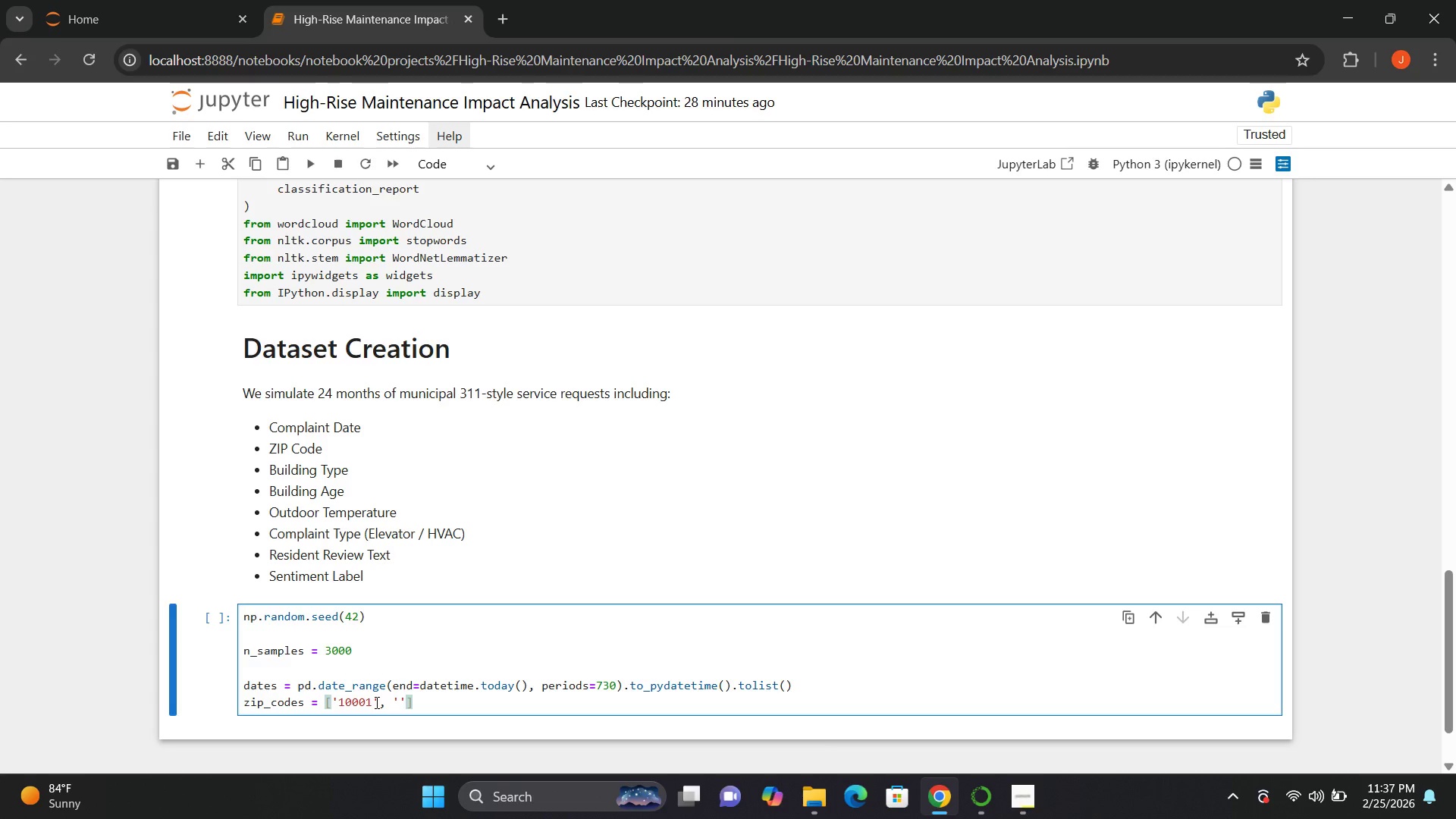 
key(ArrowLeft)
 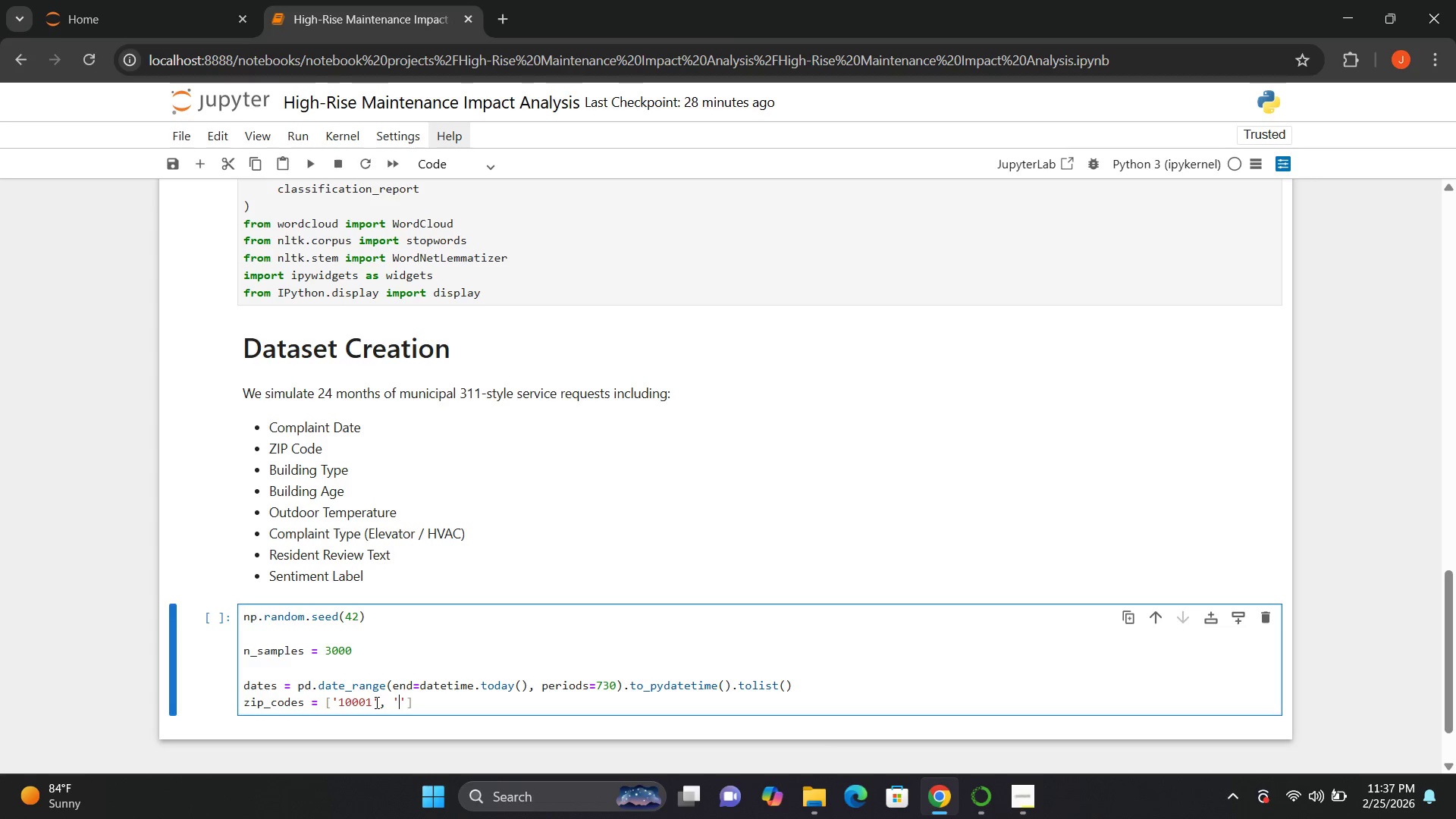 
type(10002)
 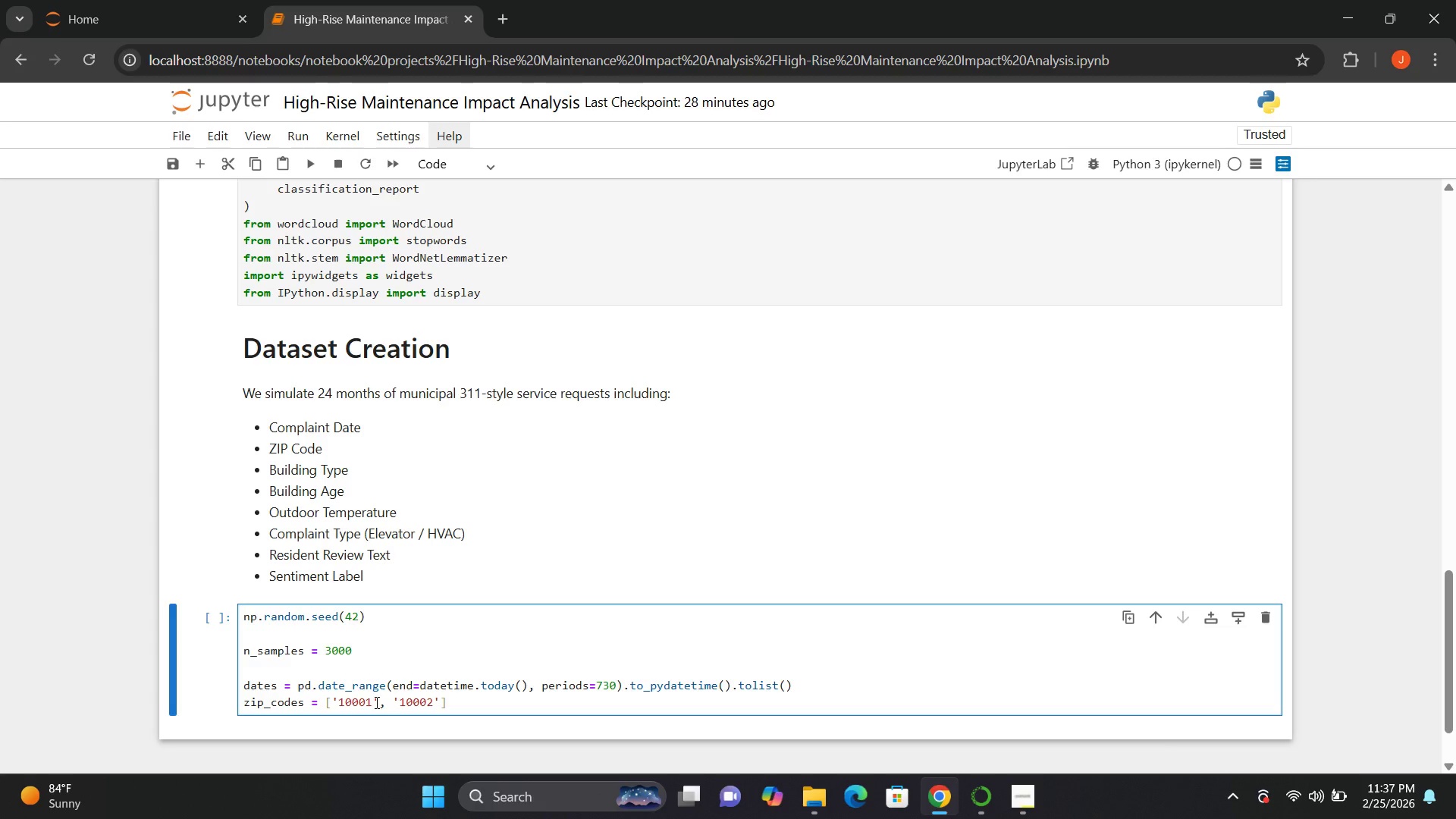 
key(ArrowRight)
 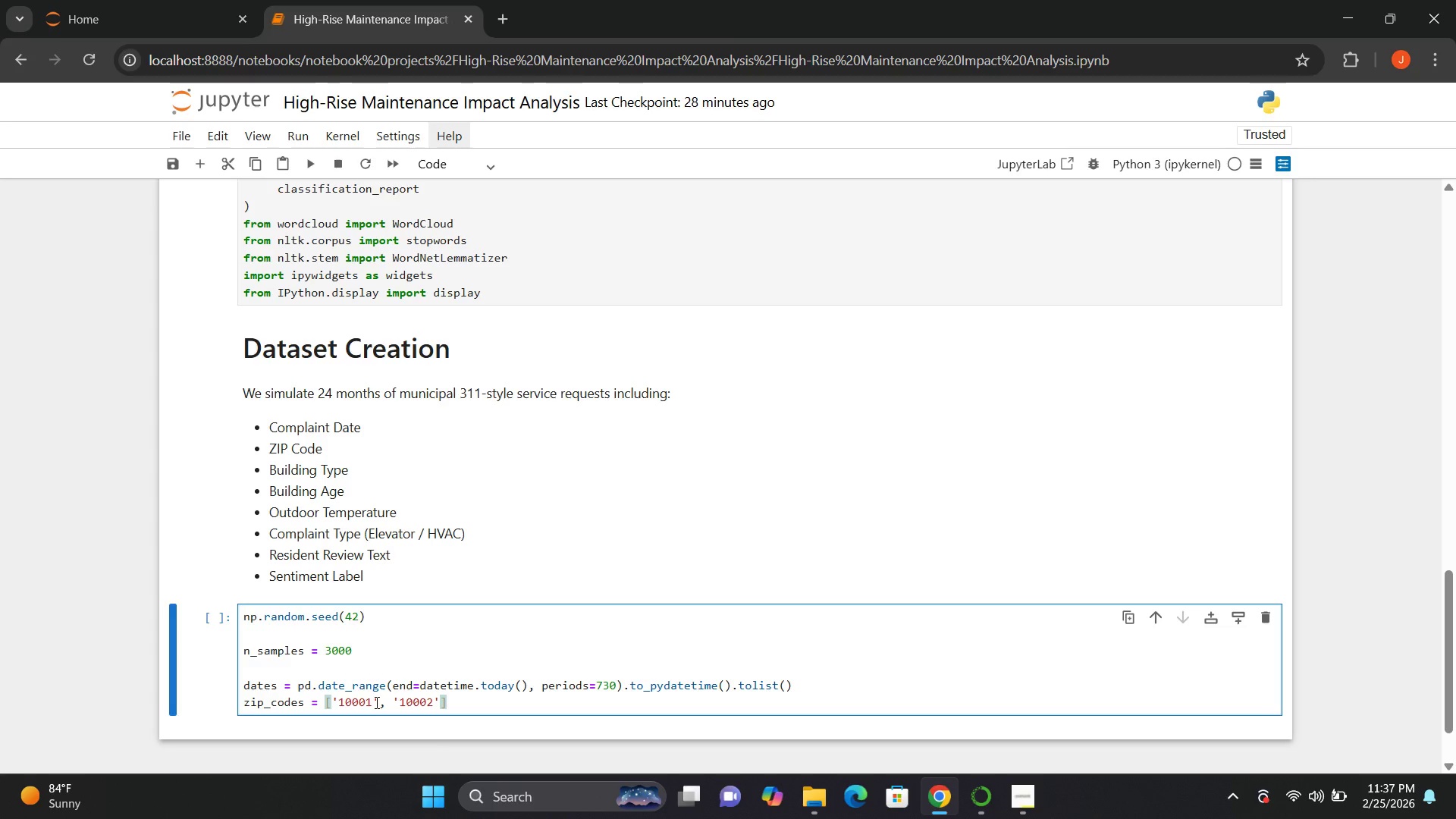 
key(Comma)
 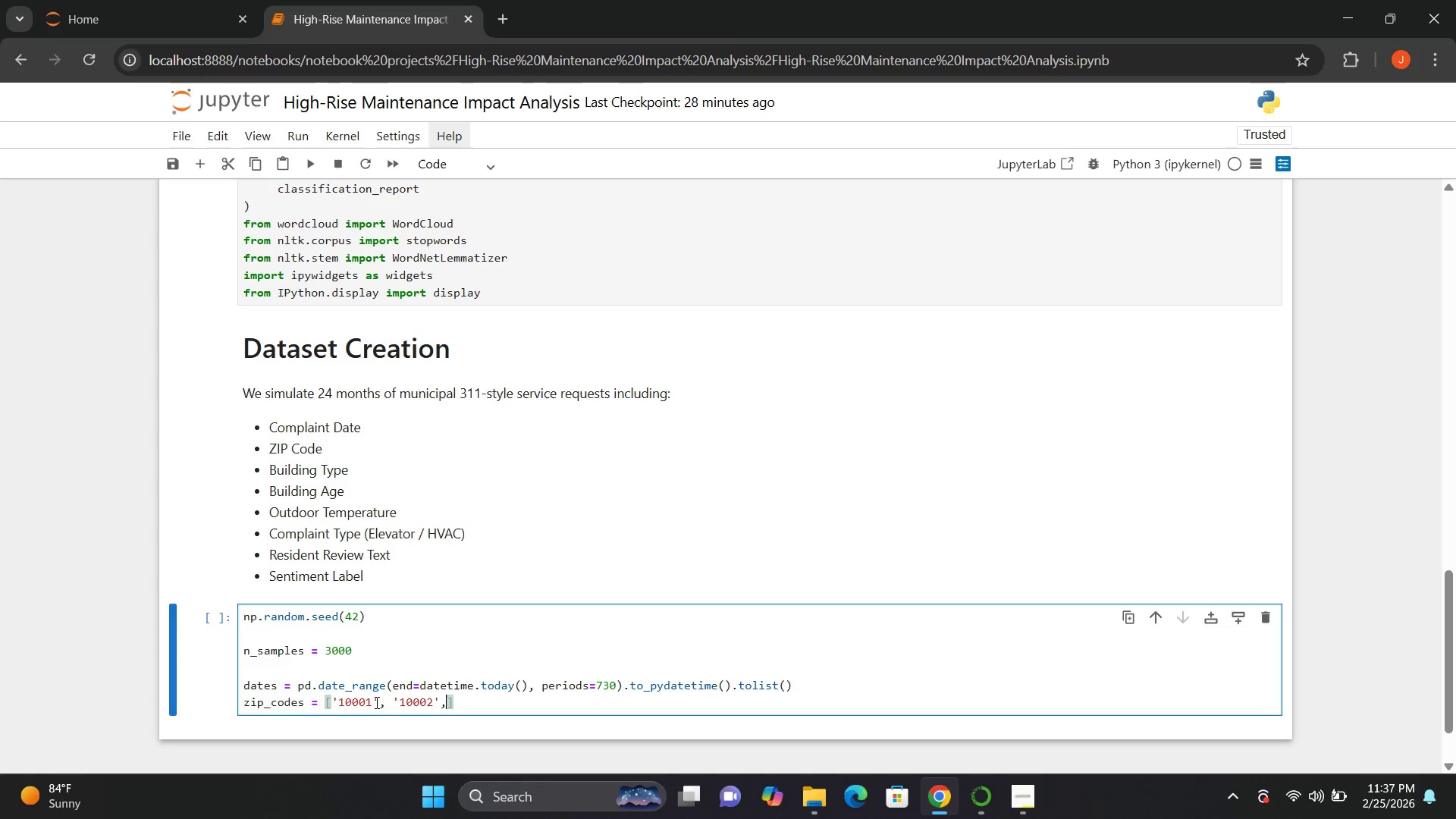 
key(Space)
 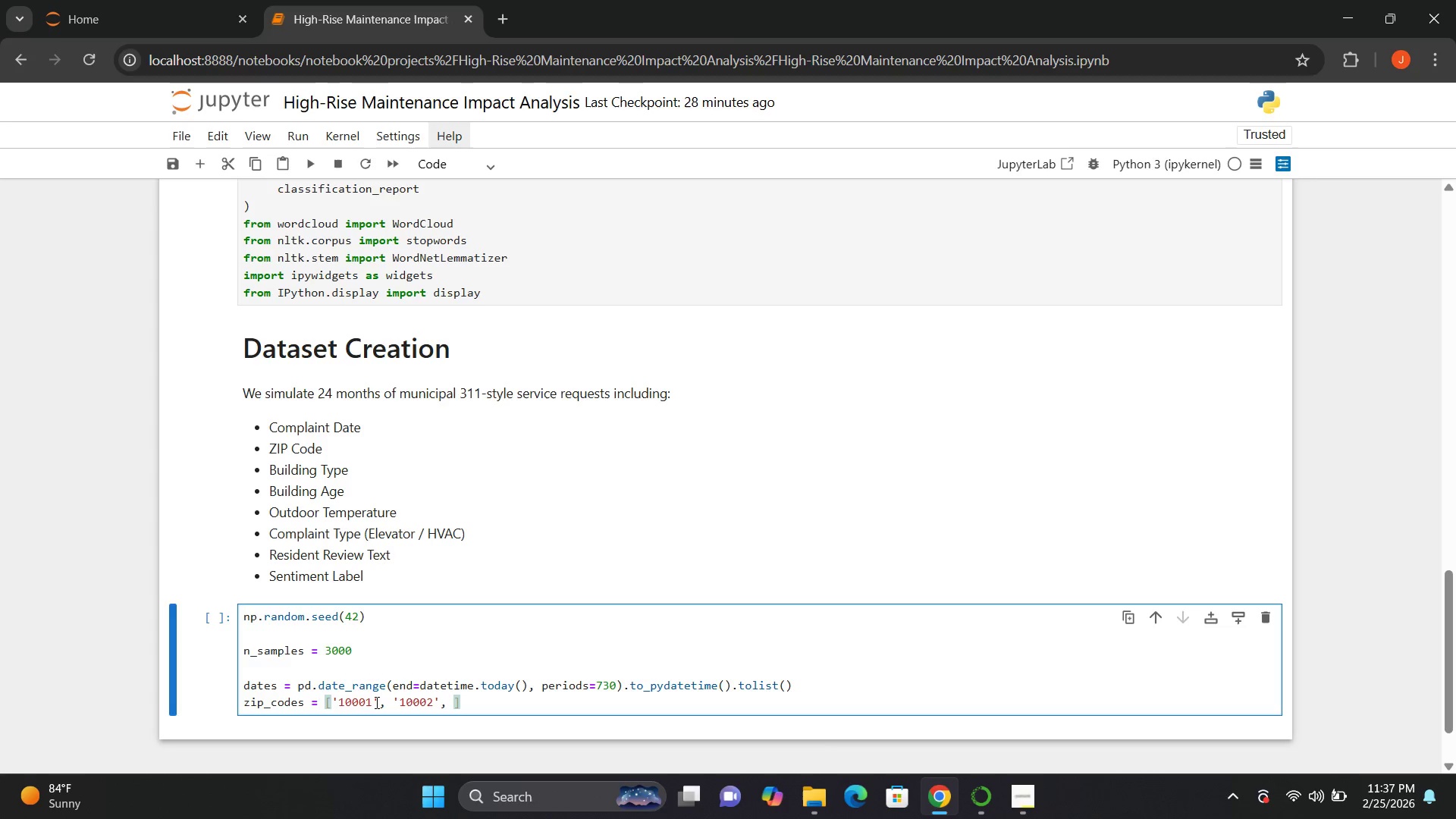 
key(Quote)
 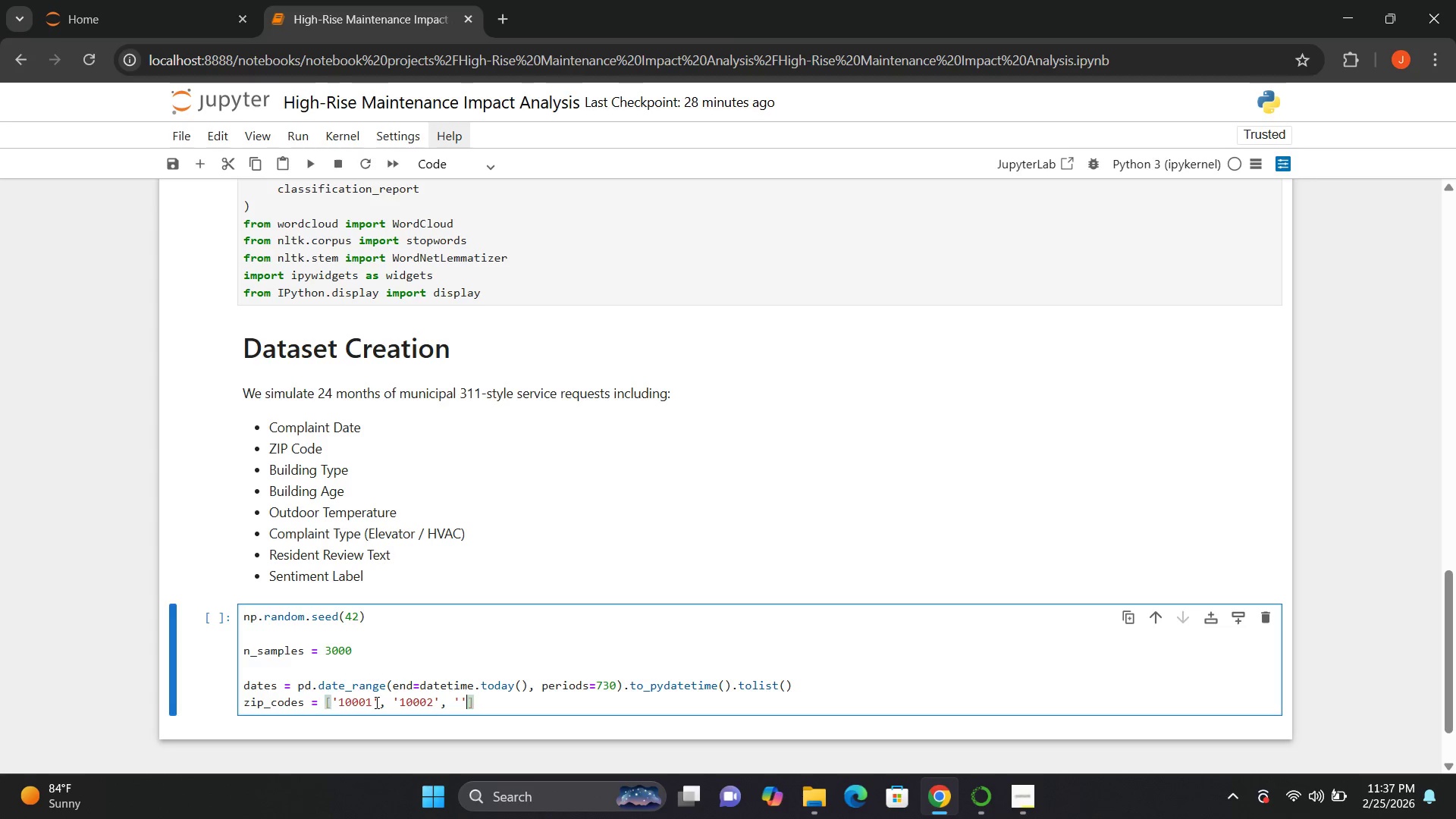 
key(Quote)
 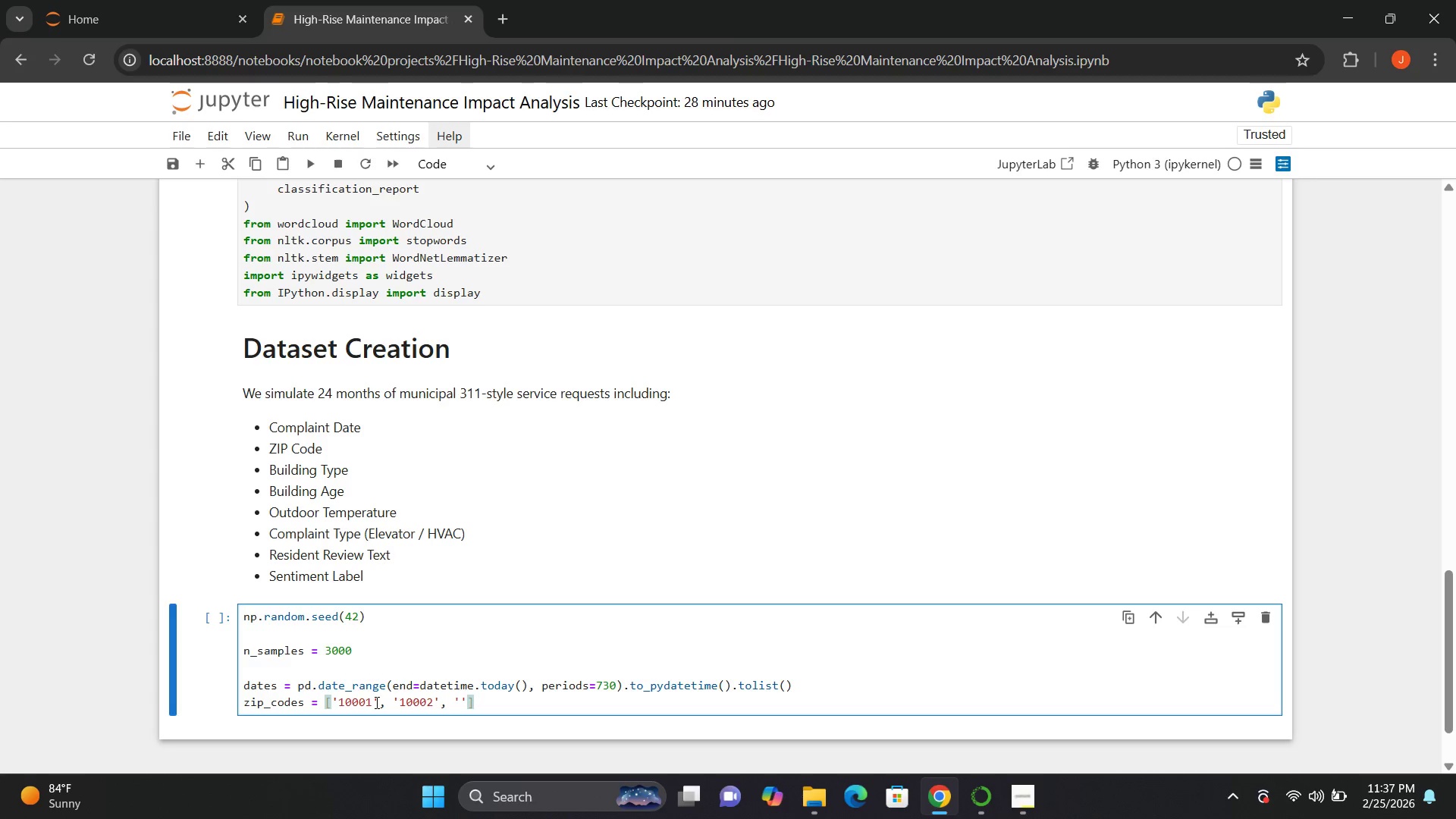 
key(ArrowLeft)
 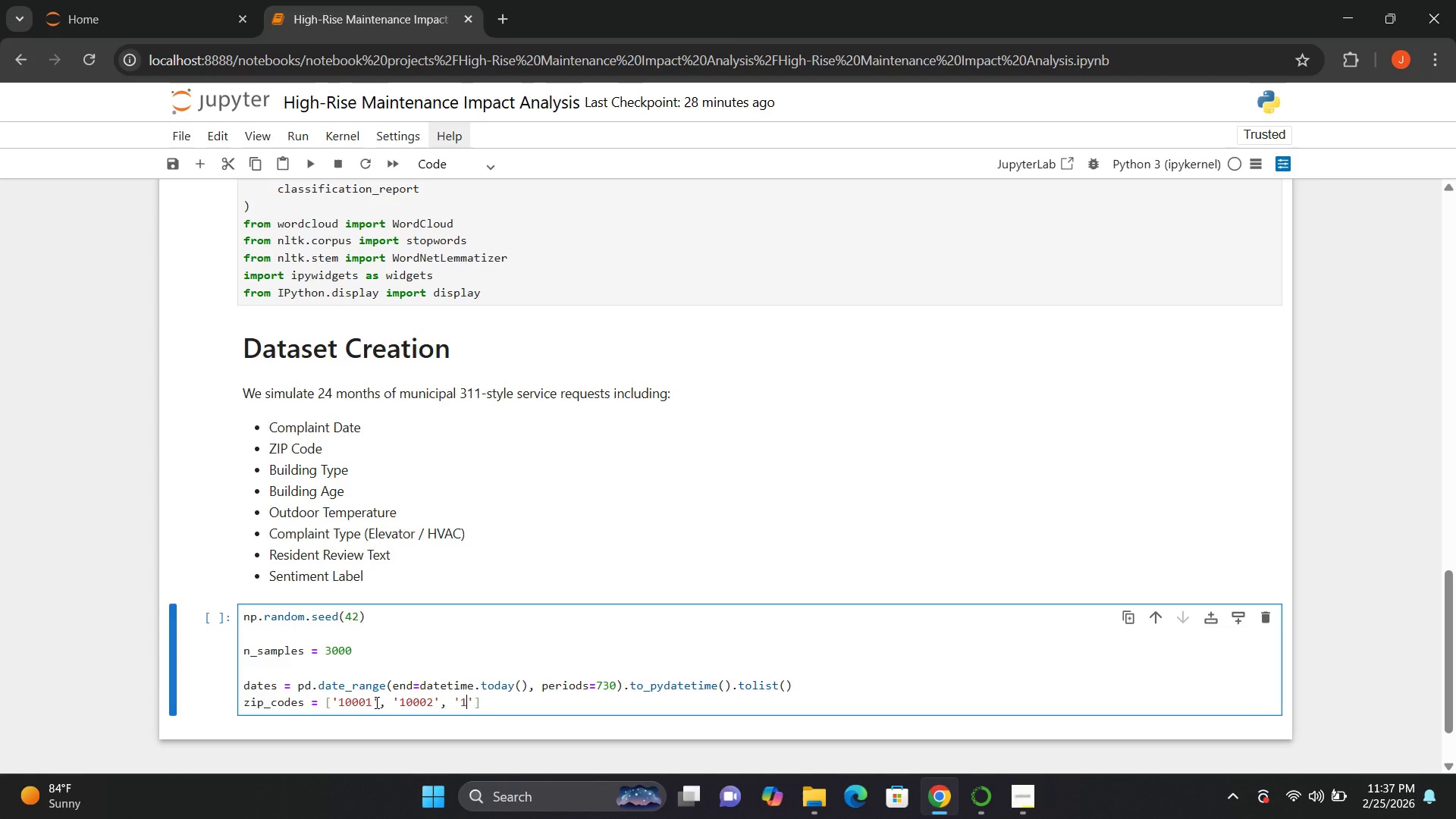 
type(1003=)
key(Backspace)
key(Backspace)
type(03)
 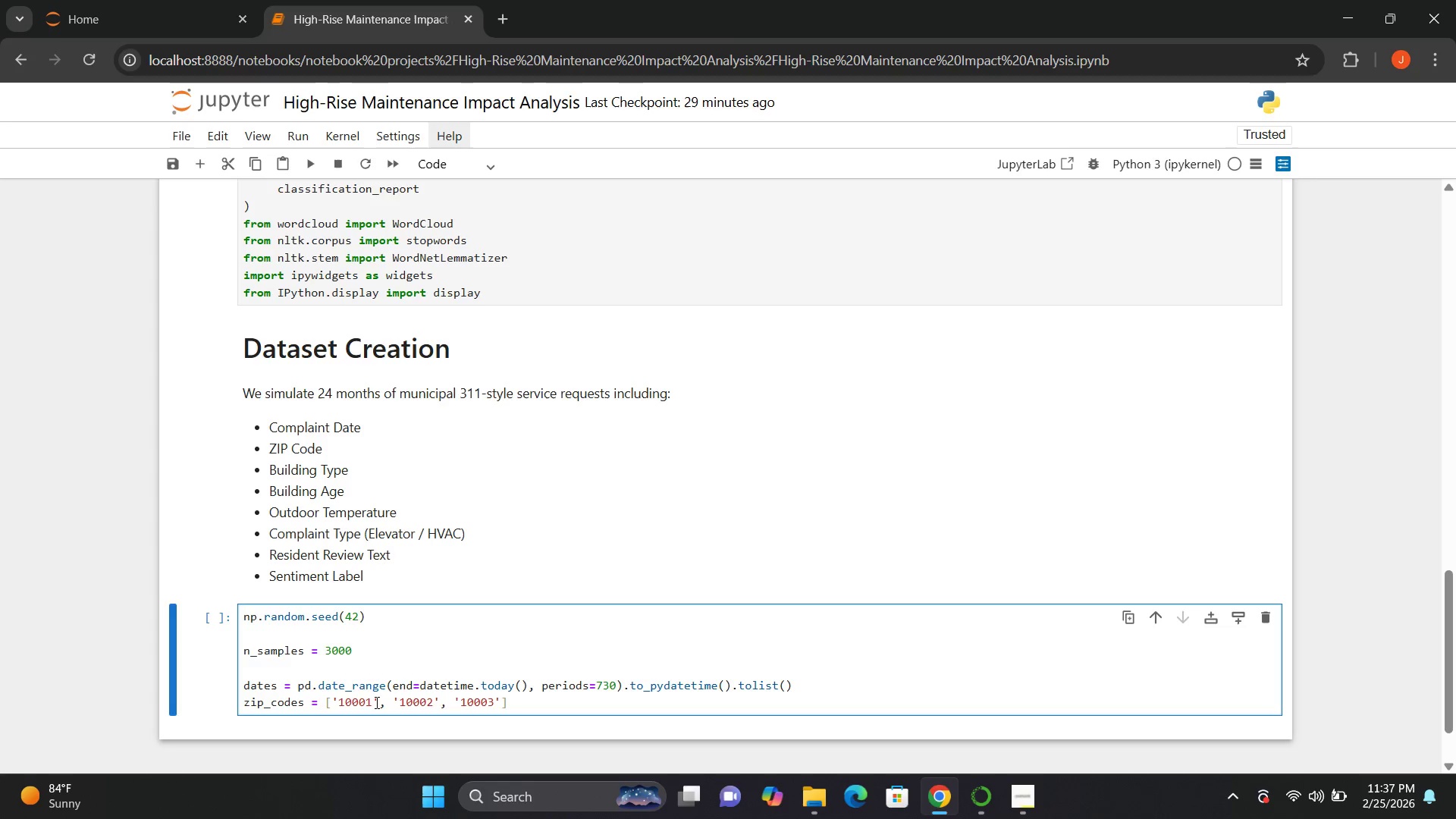 
key(ArrowRight)
 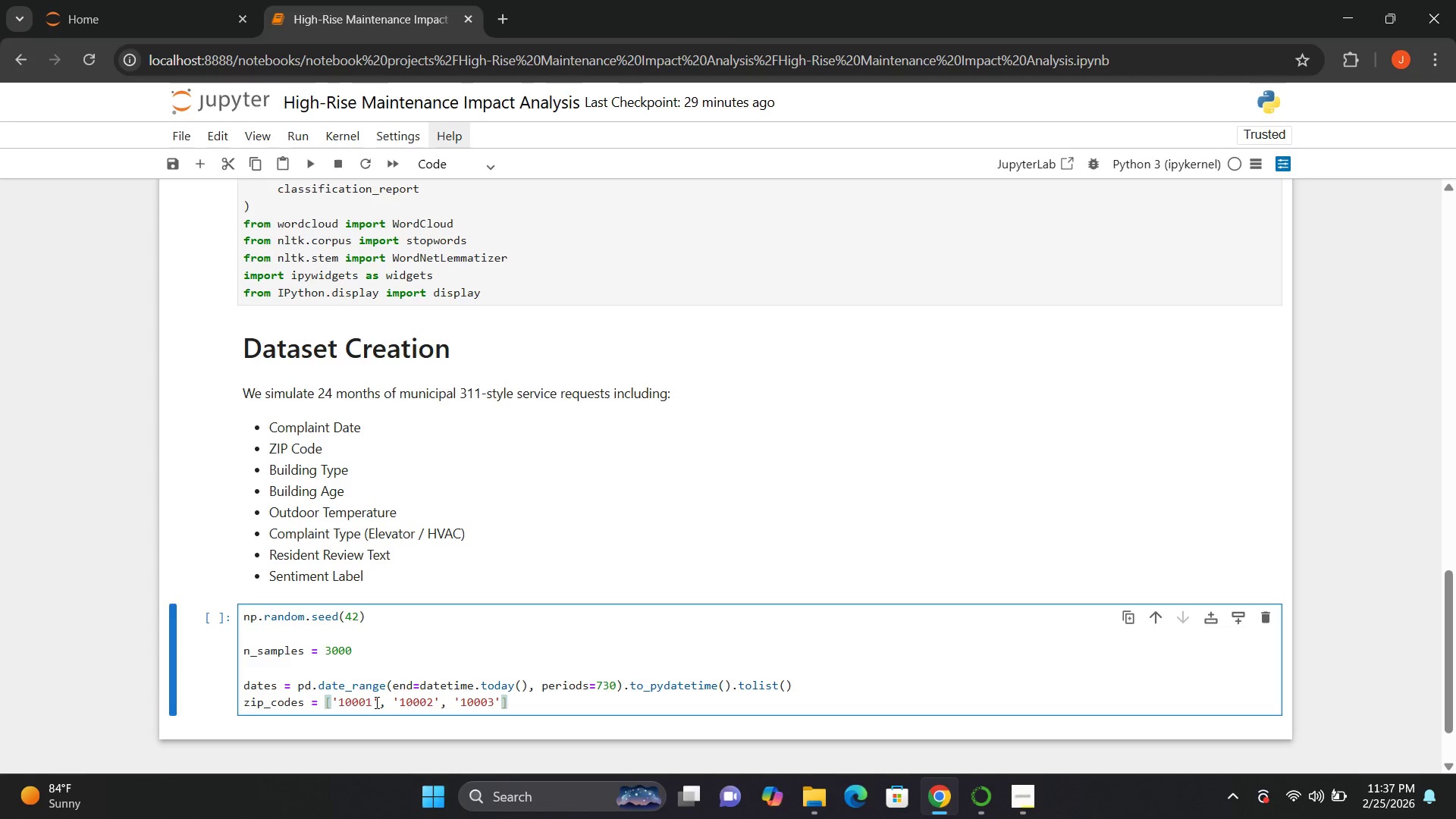 
key(Comma)
 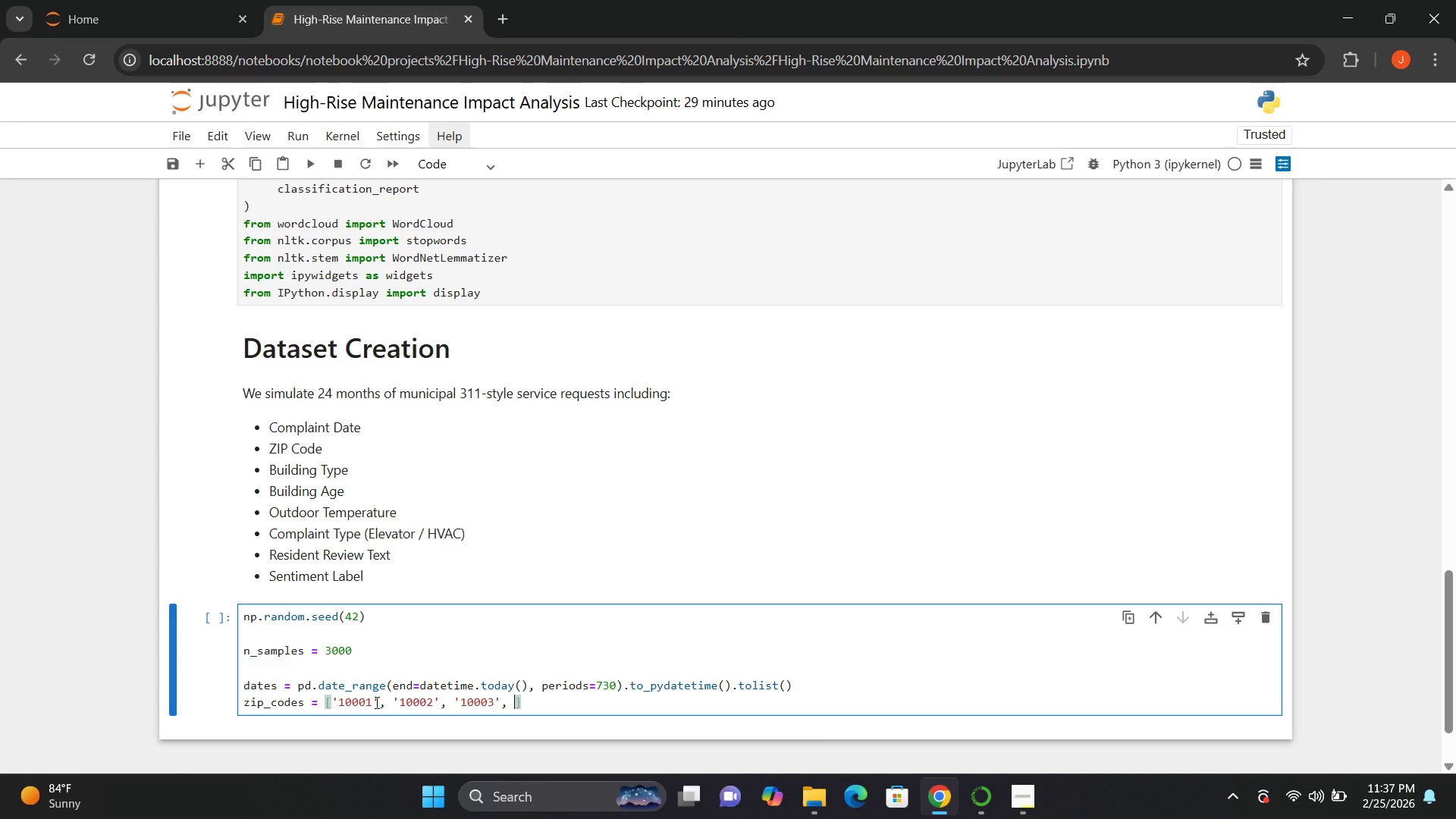 
key(Space)
 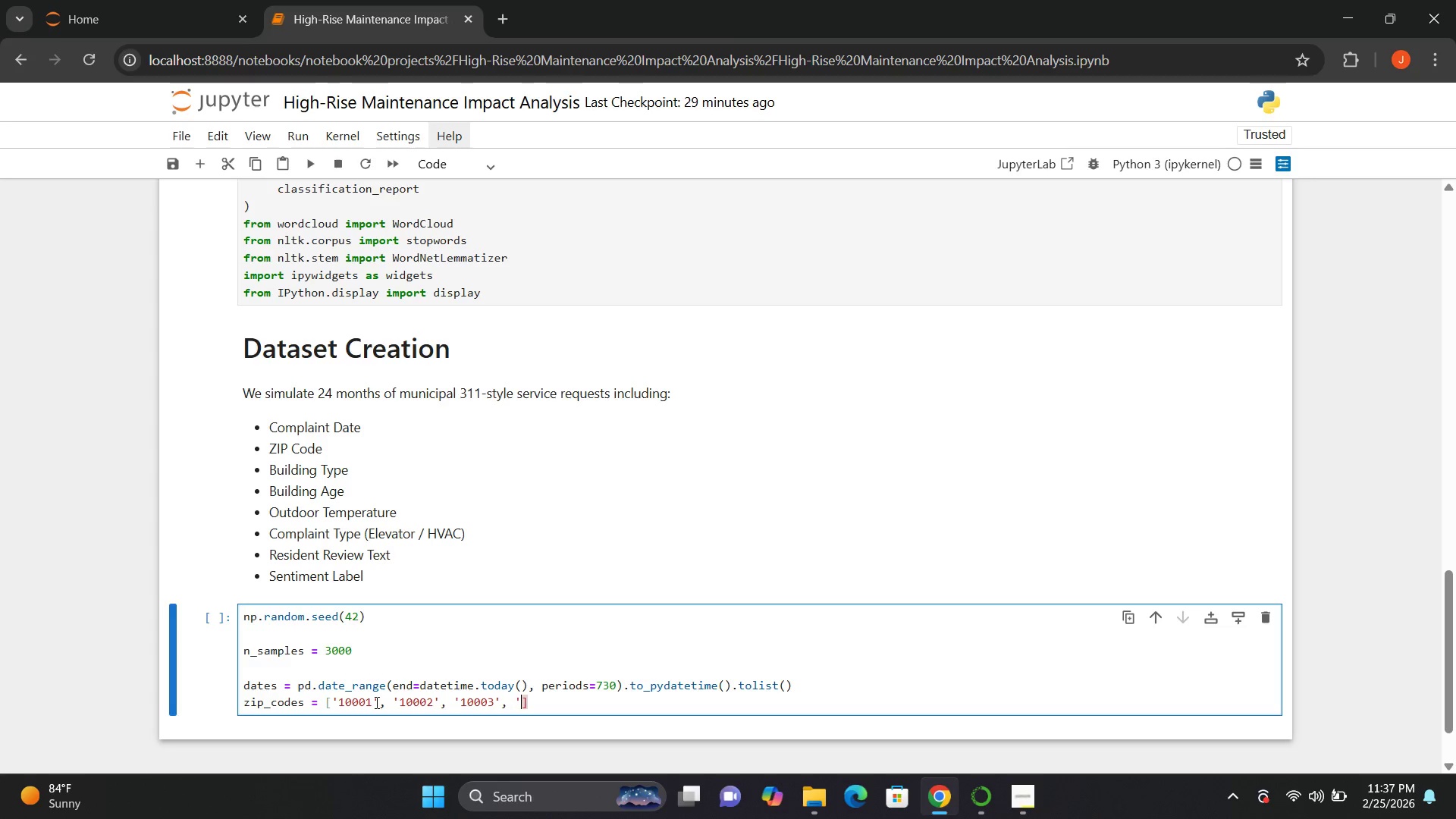 
key(Quote)
 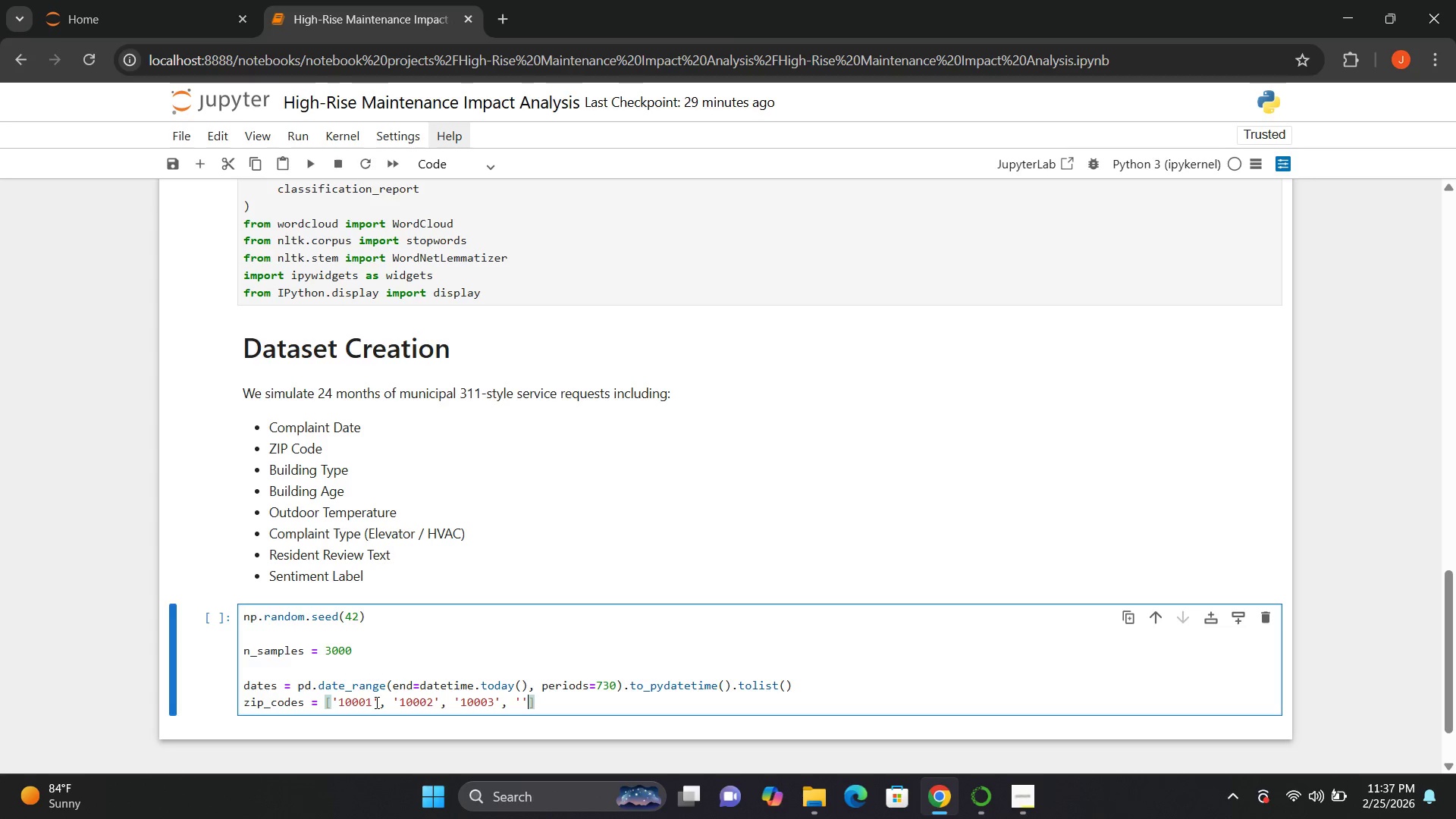 
key(Quote)
 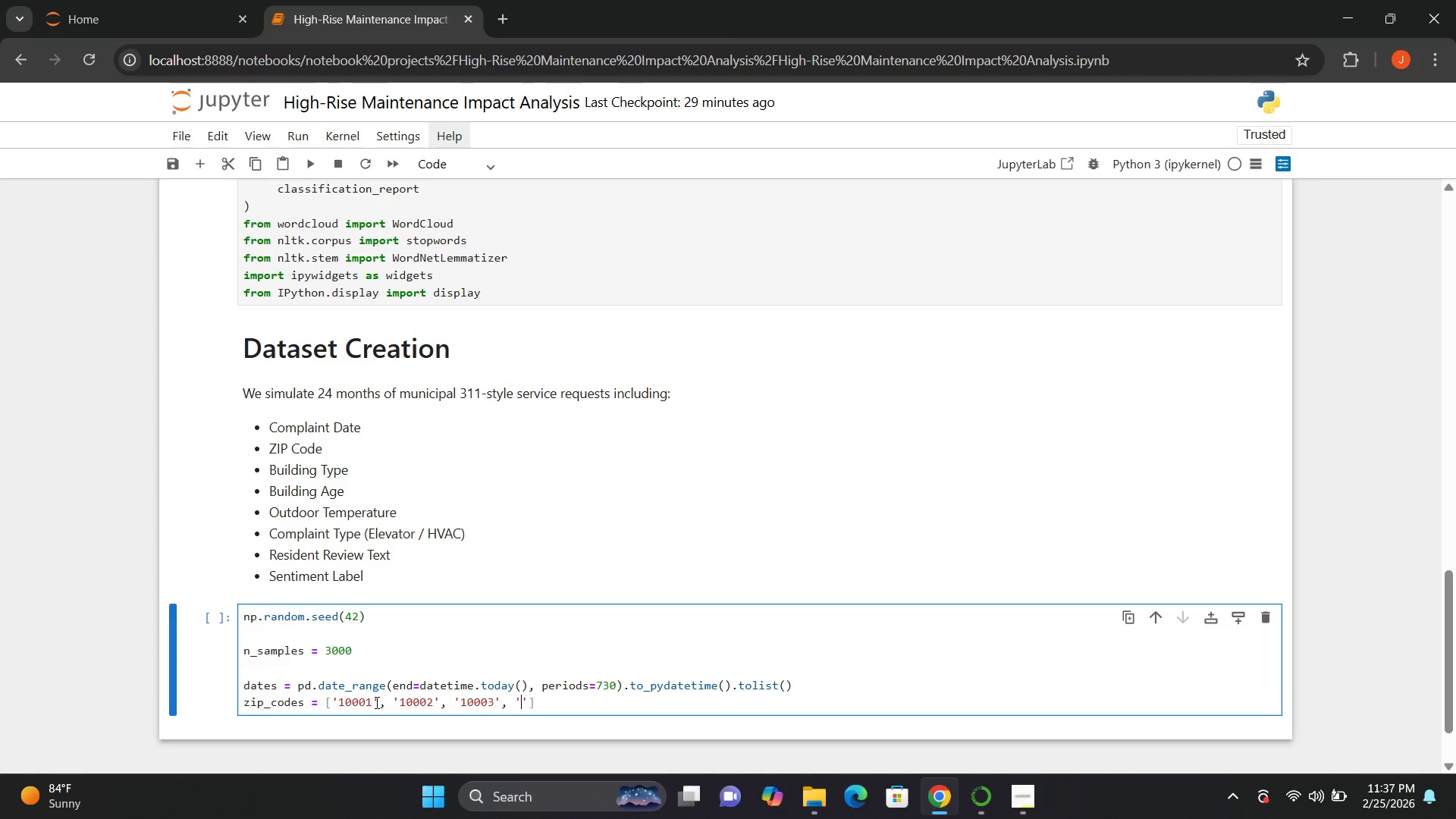 
key(ArrowLeft)
 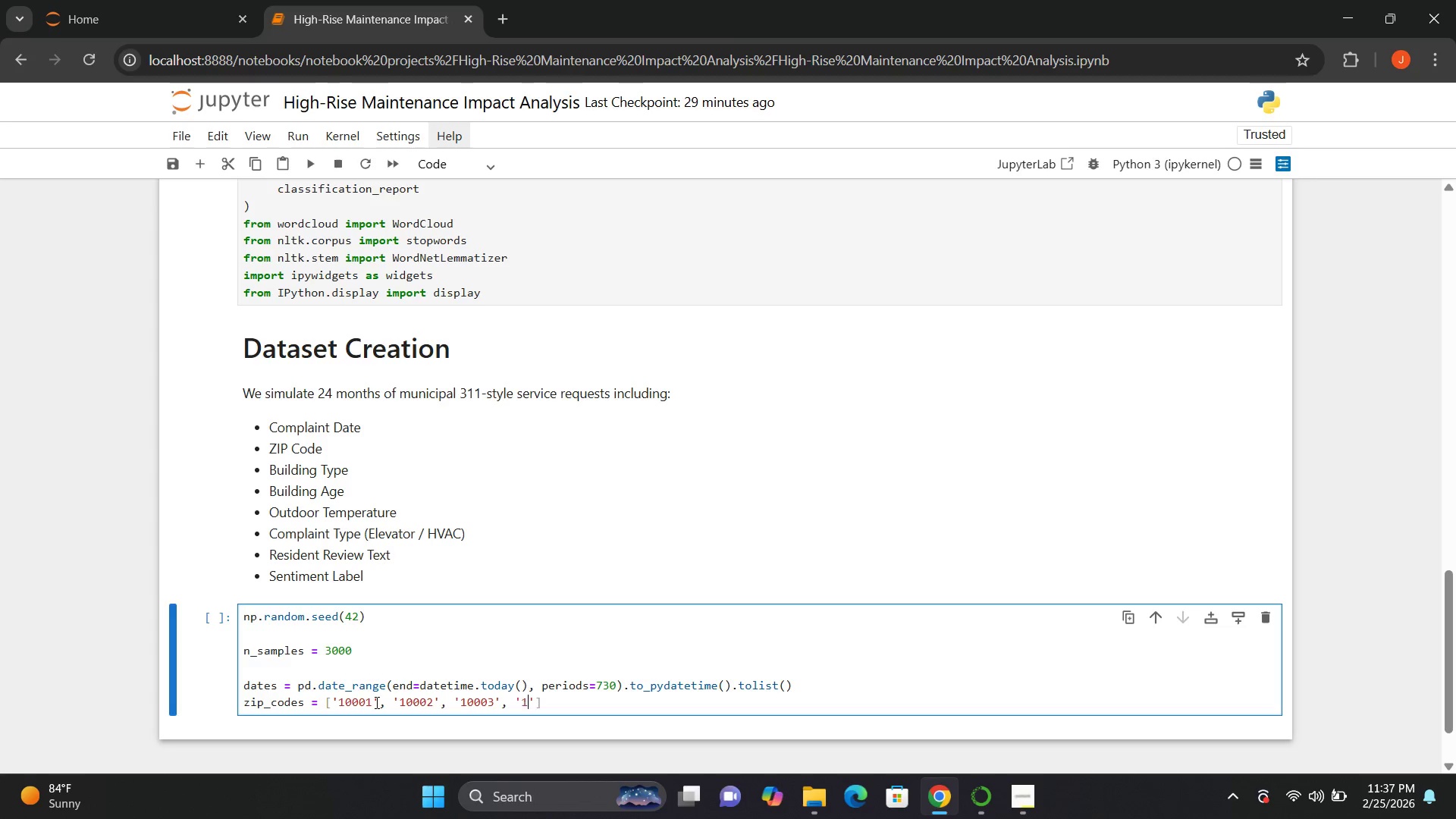 
type(10004)
 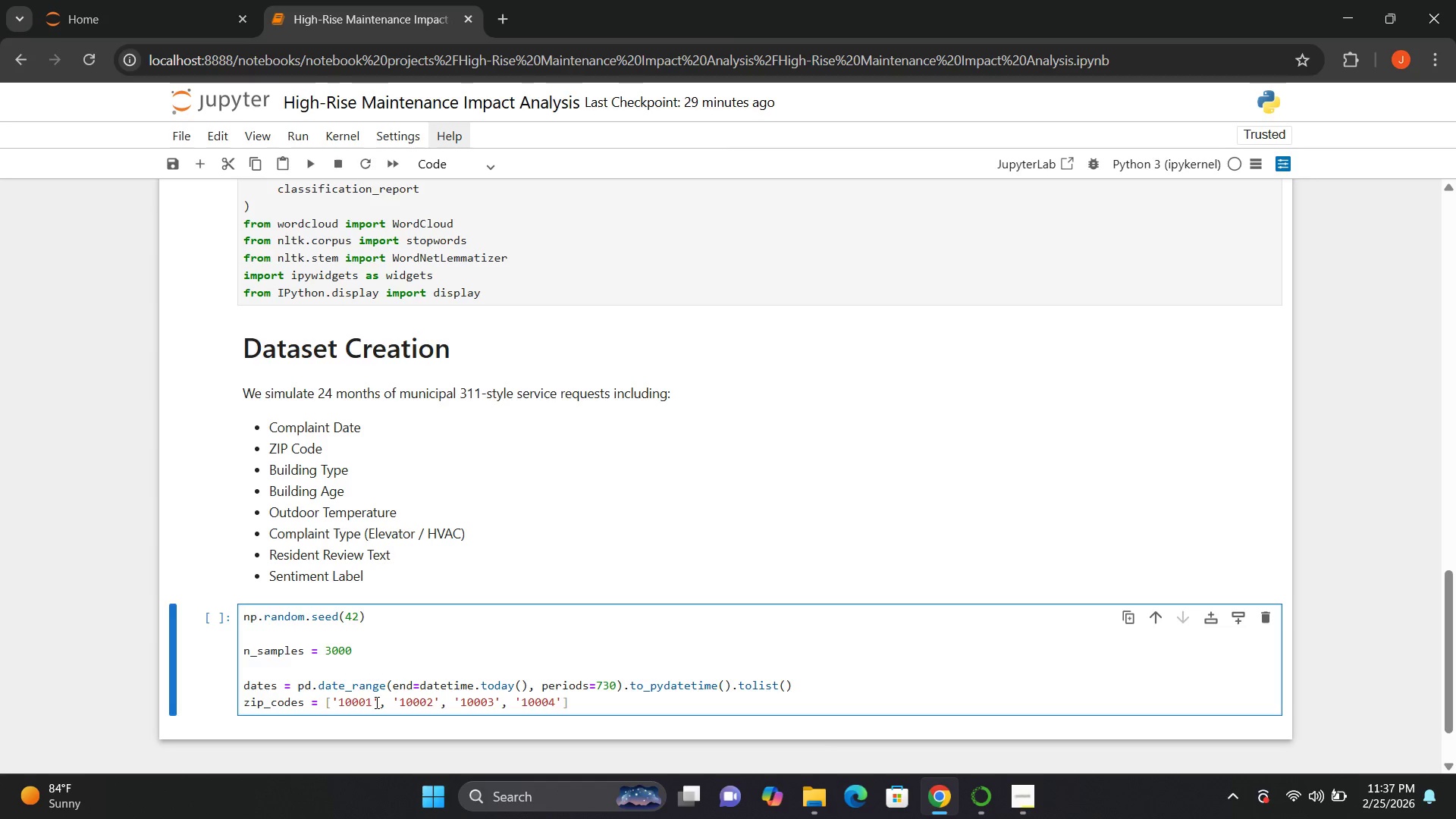 
hold_key(key=ArrowRight, duration=0.34)
 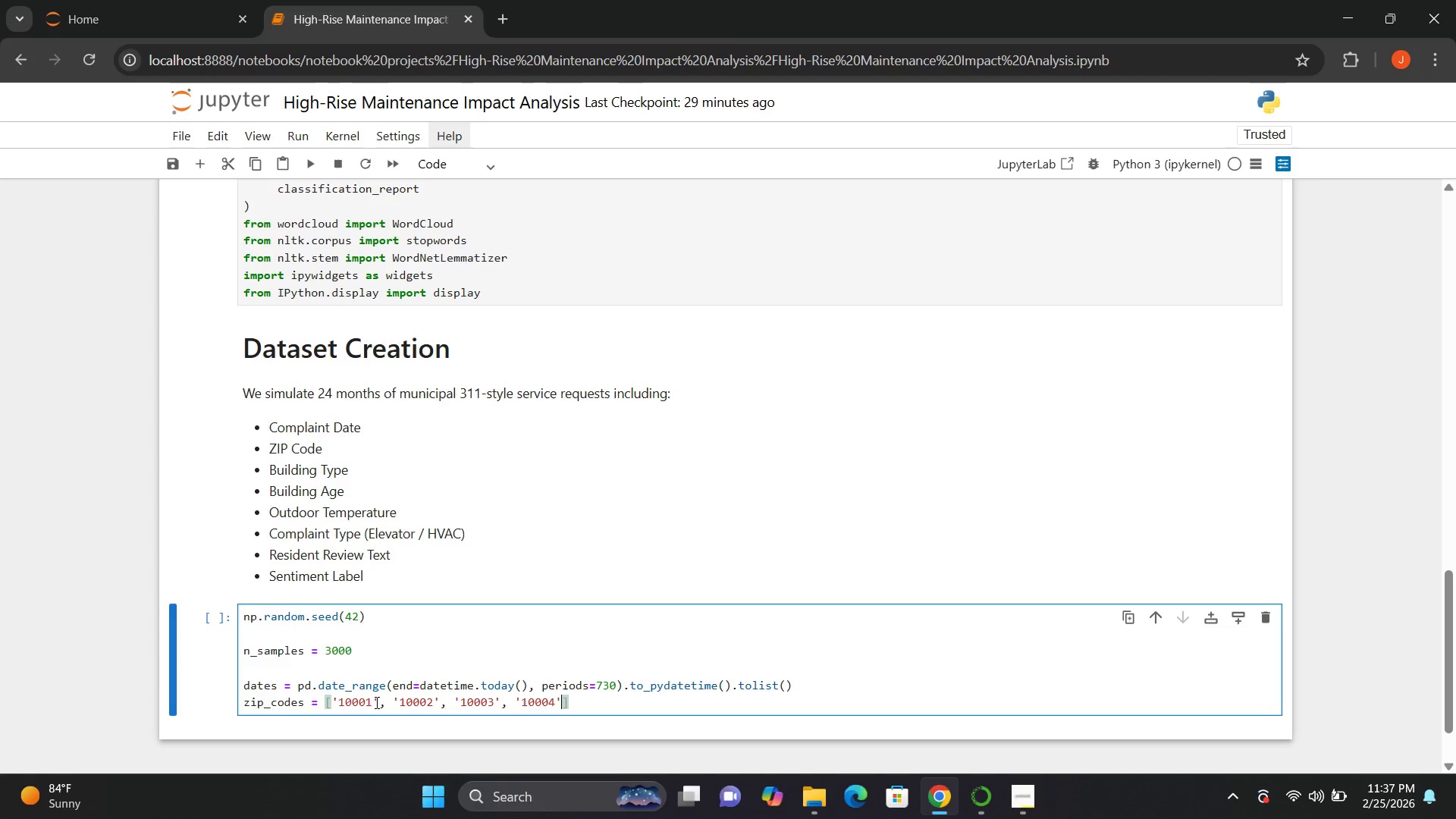 
key(ArrowRight)
 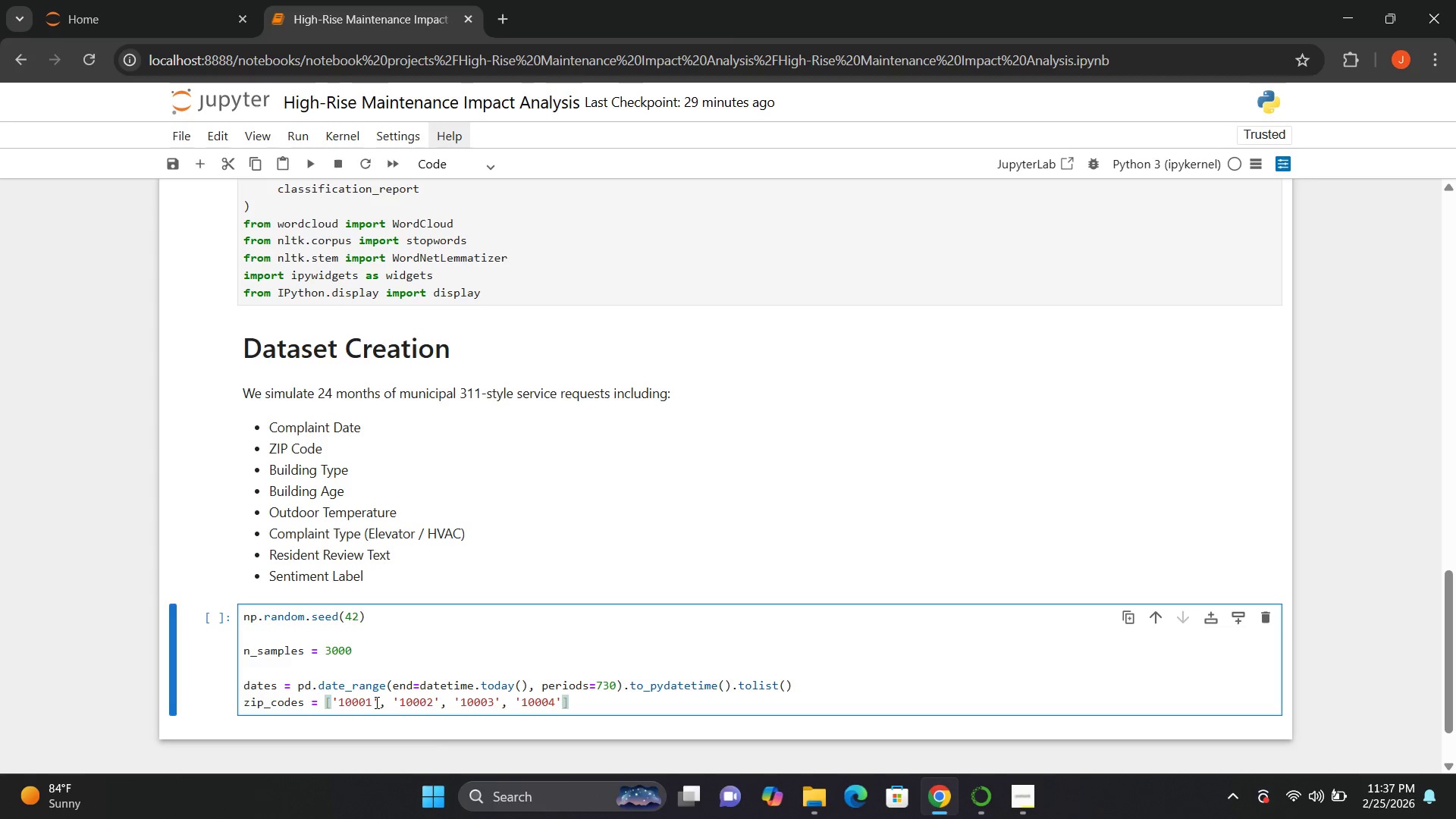 
key(Enter)
 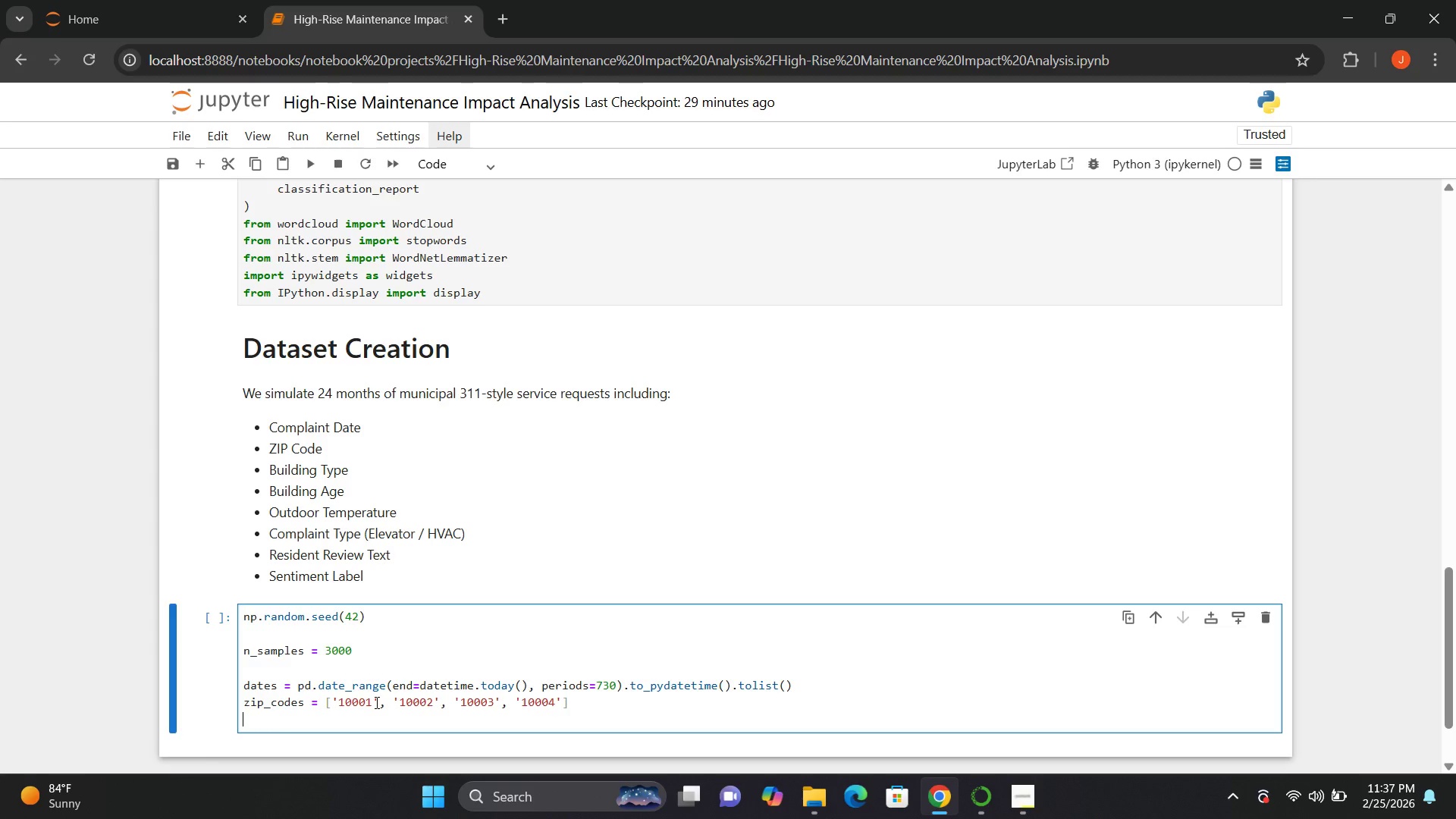 
type(building_types = [])
 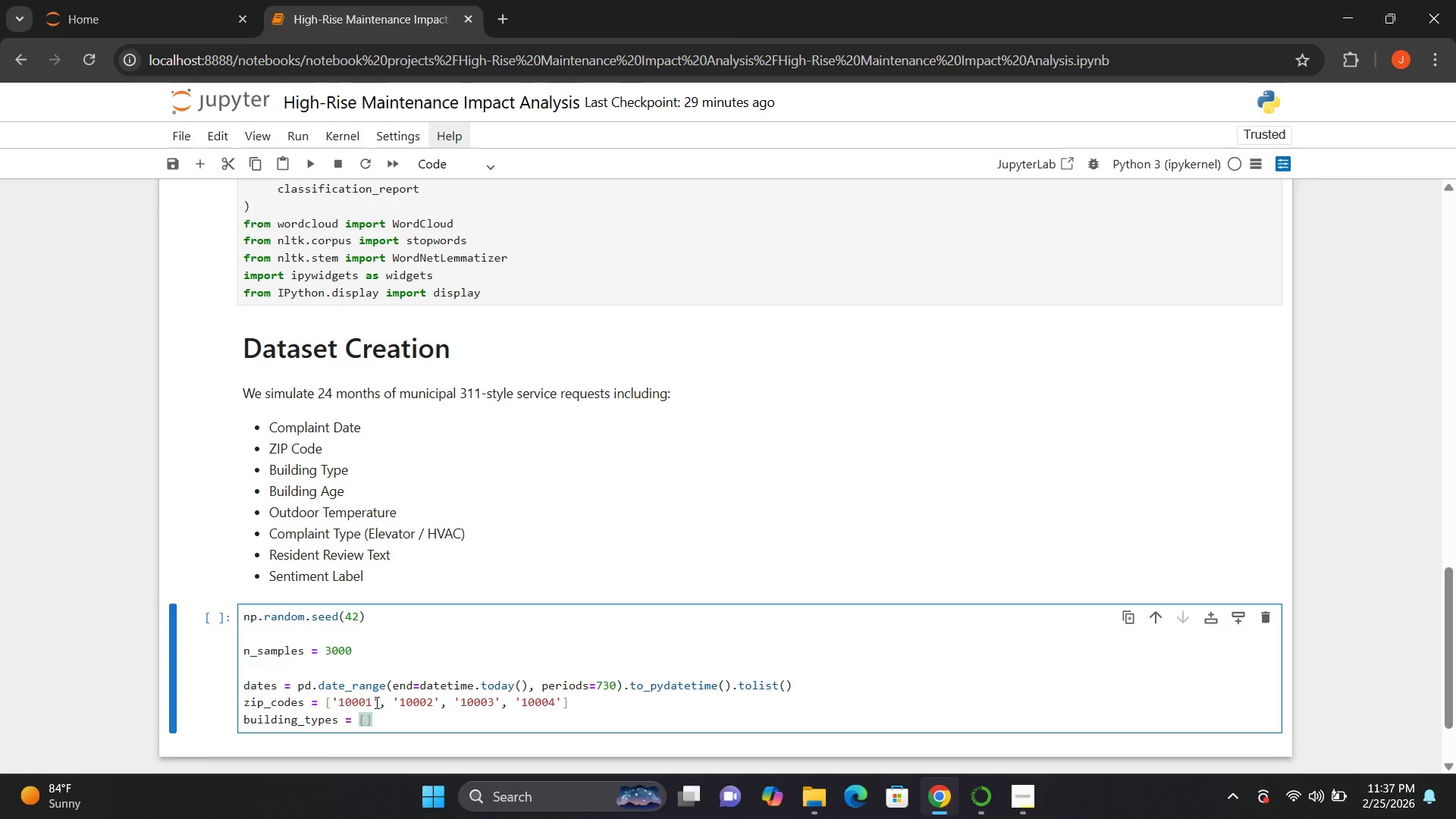 
key(ArrowLeft)
 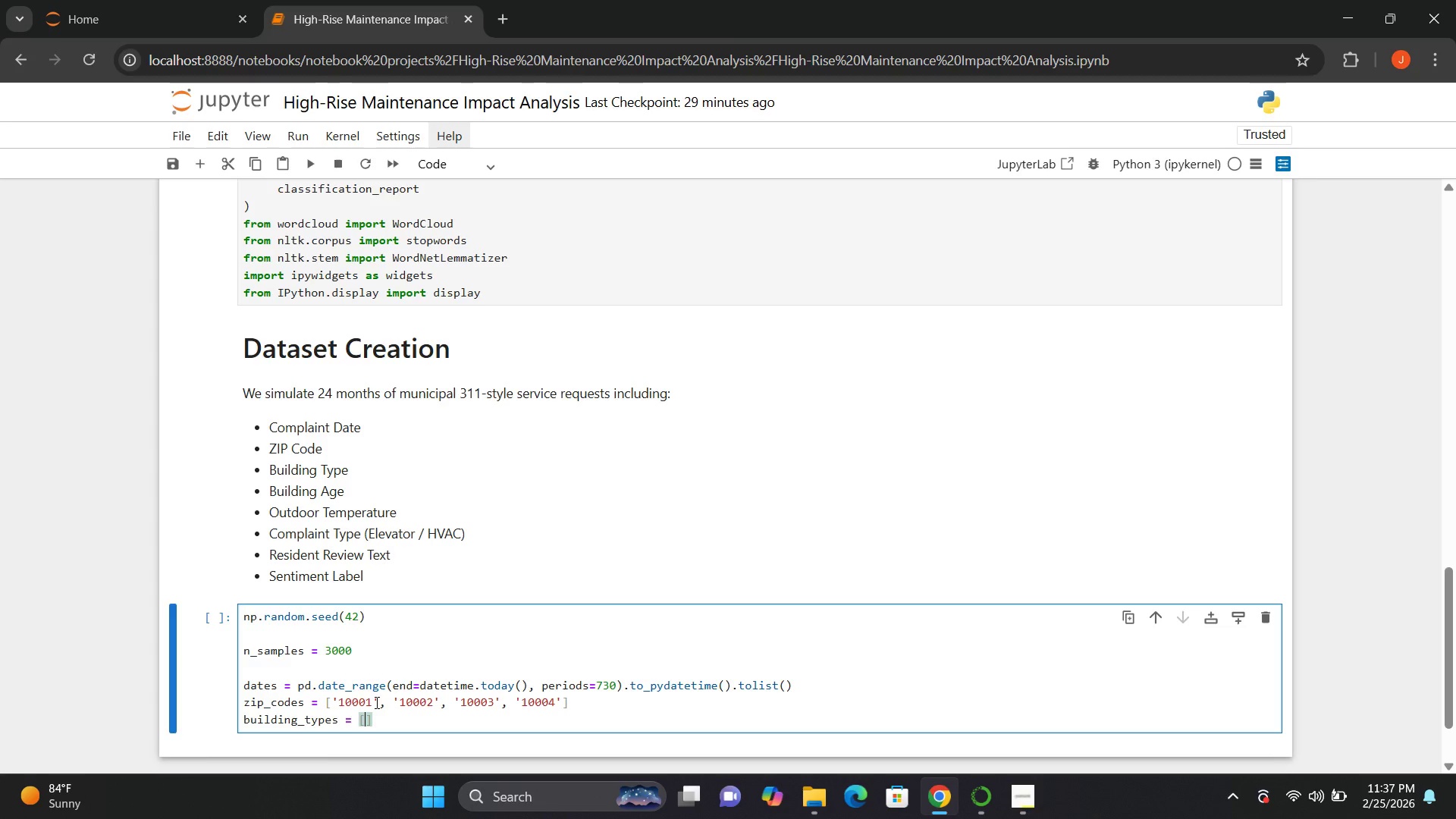 
key(Quote)
 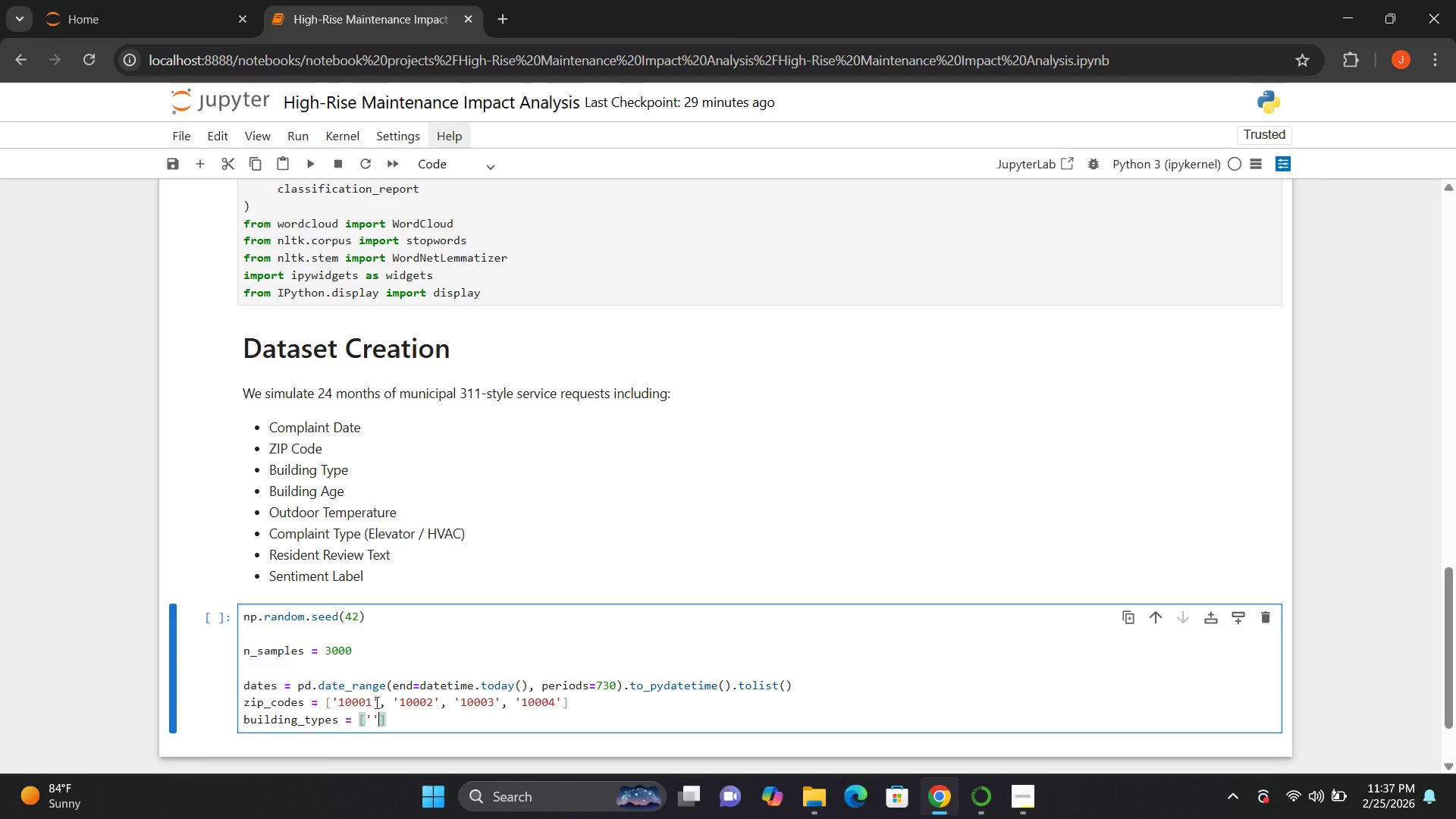 
key(Quote)
 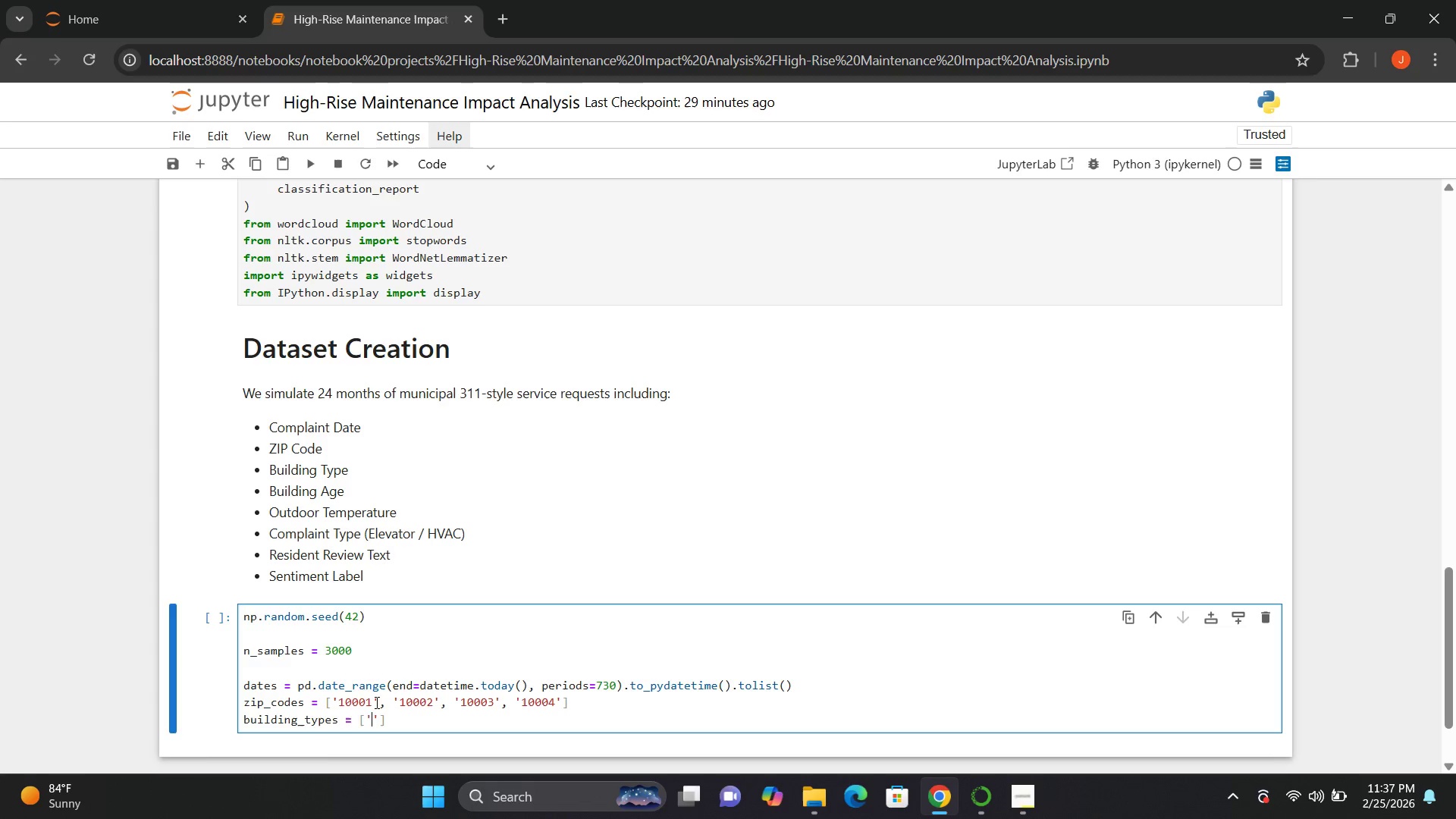 
key(ArrowLeft)
 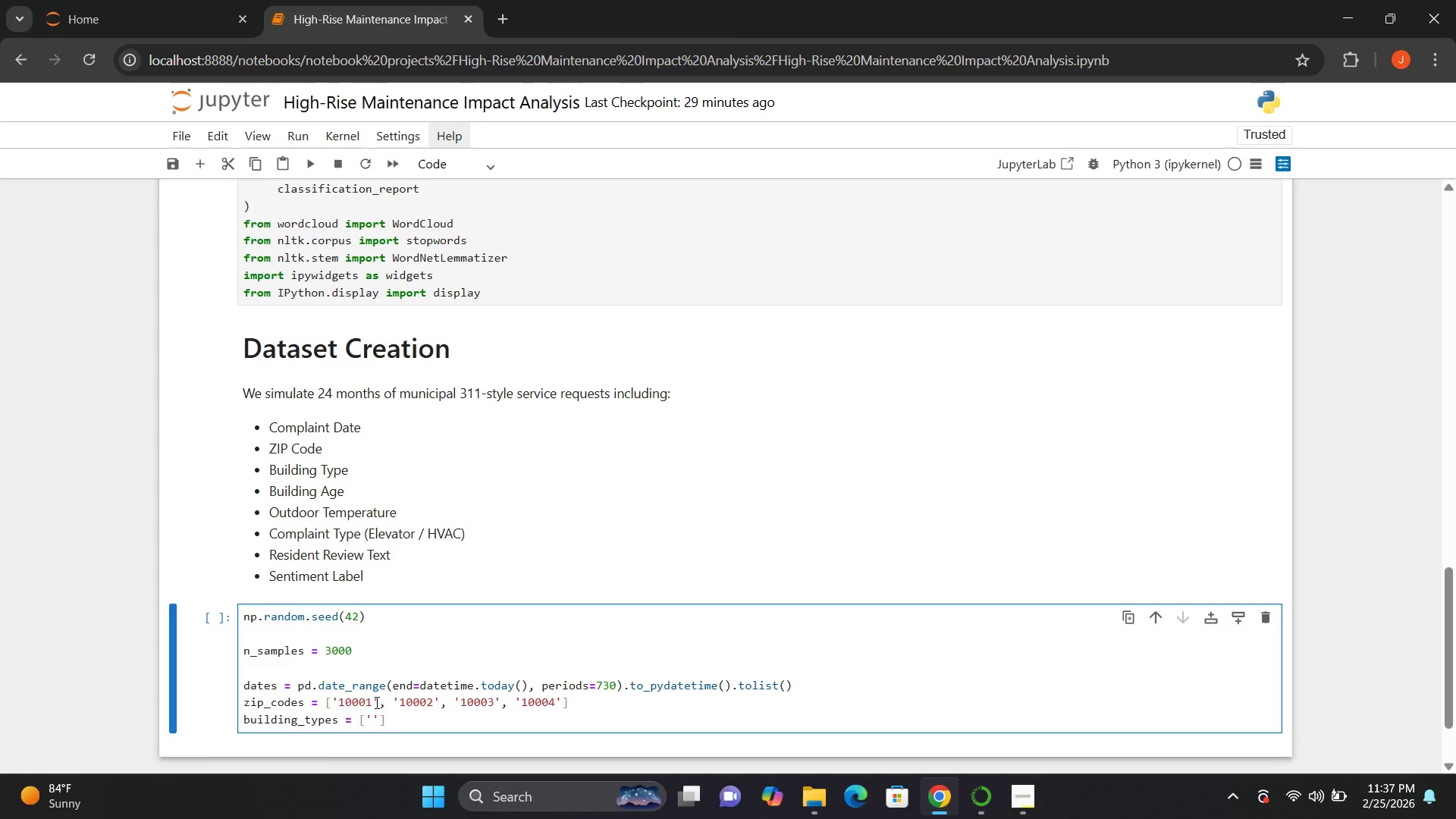 
hold_key(key=CapsLock, duration=0.34)
 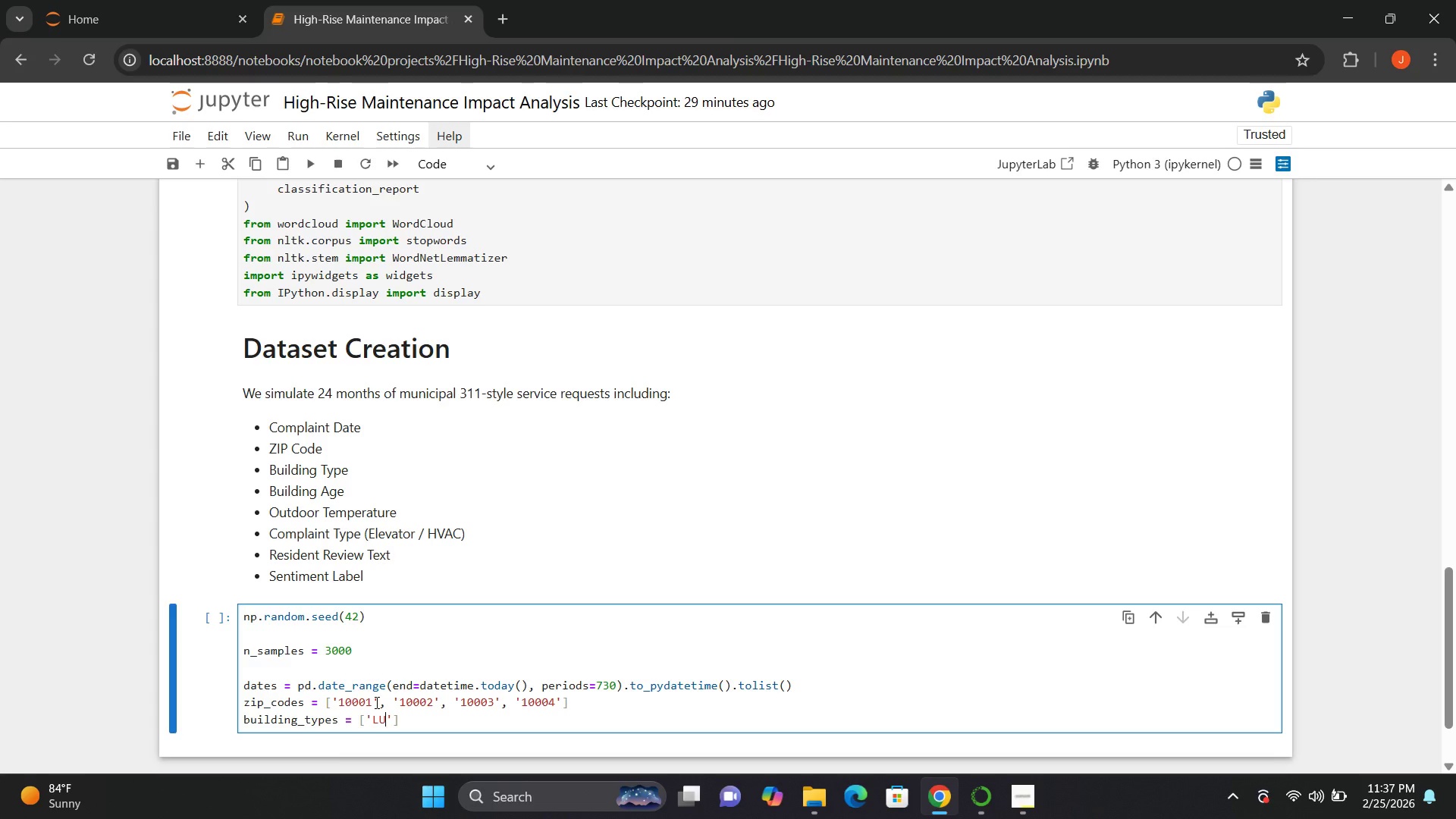 
type(LUX)
key(Backspace)
key(Backspace)
type(uxury High-Rise)
 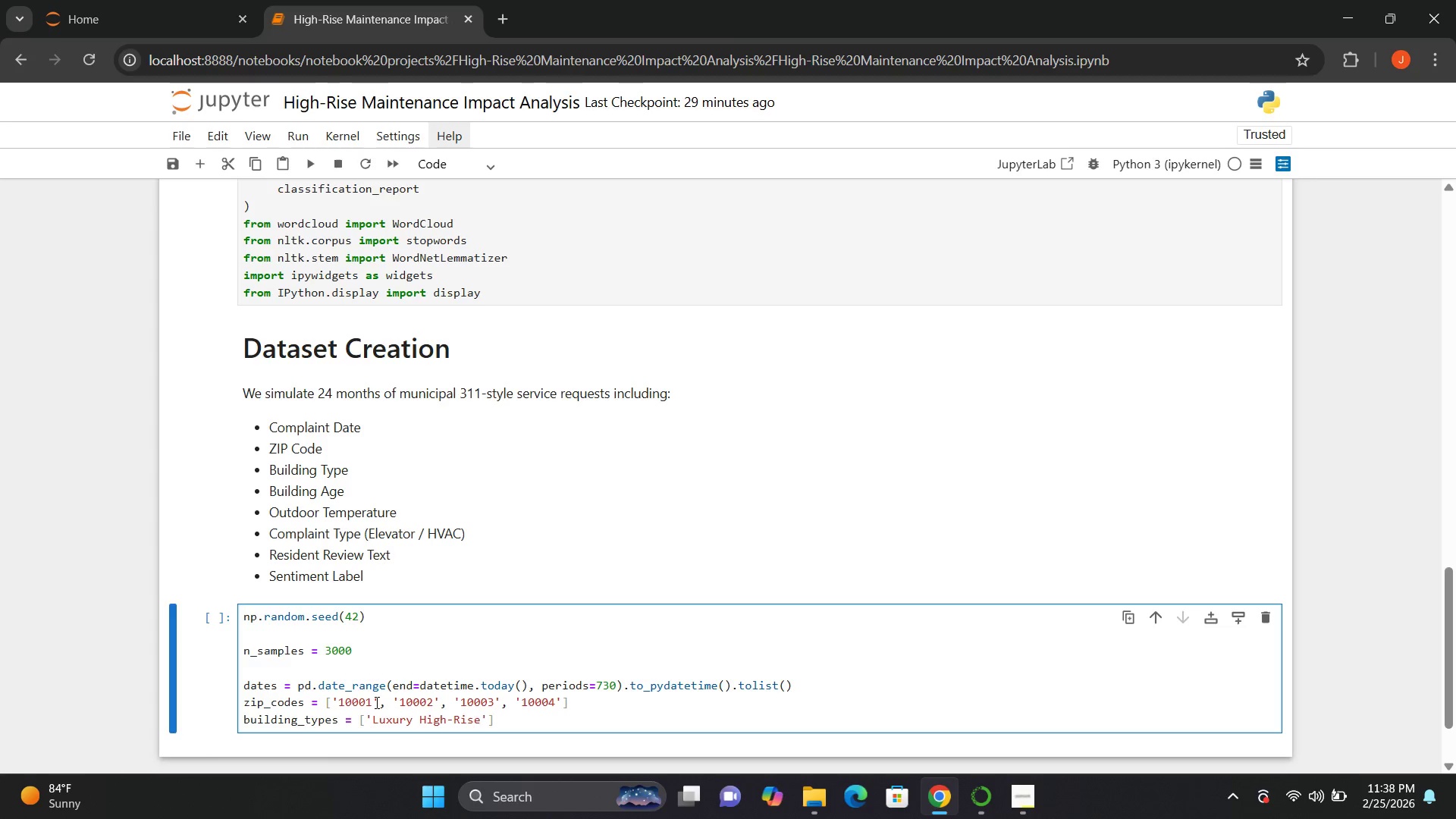 
key(ArrowRight)
 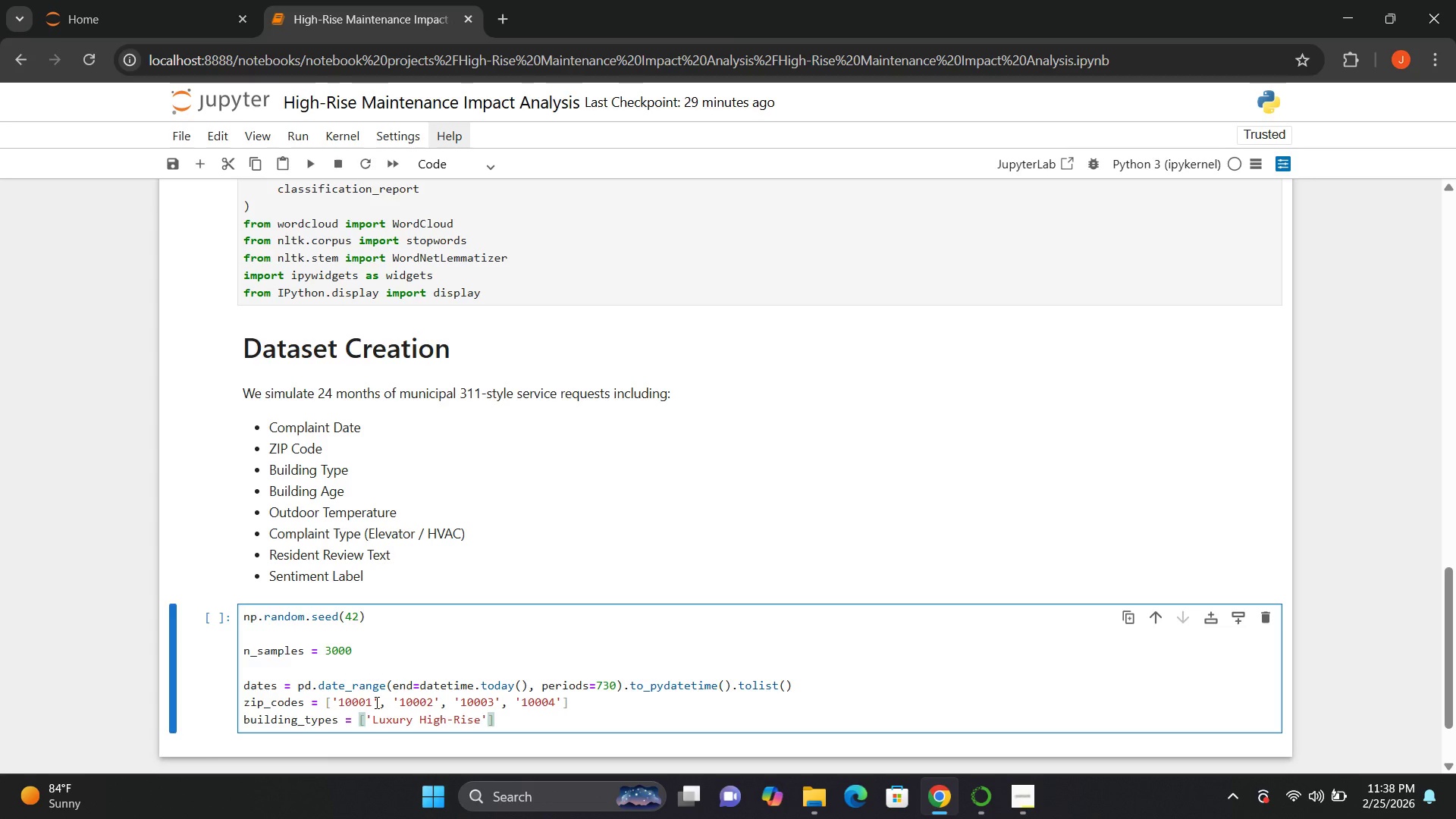 
key(Comma)
 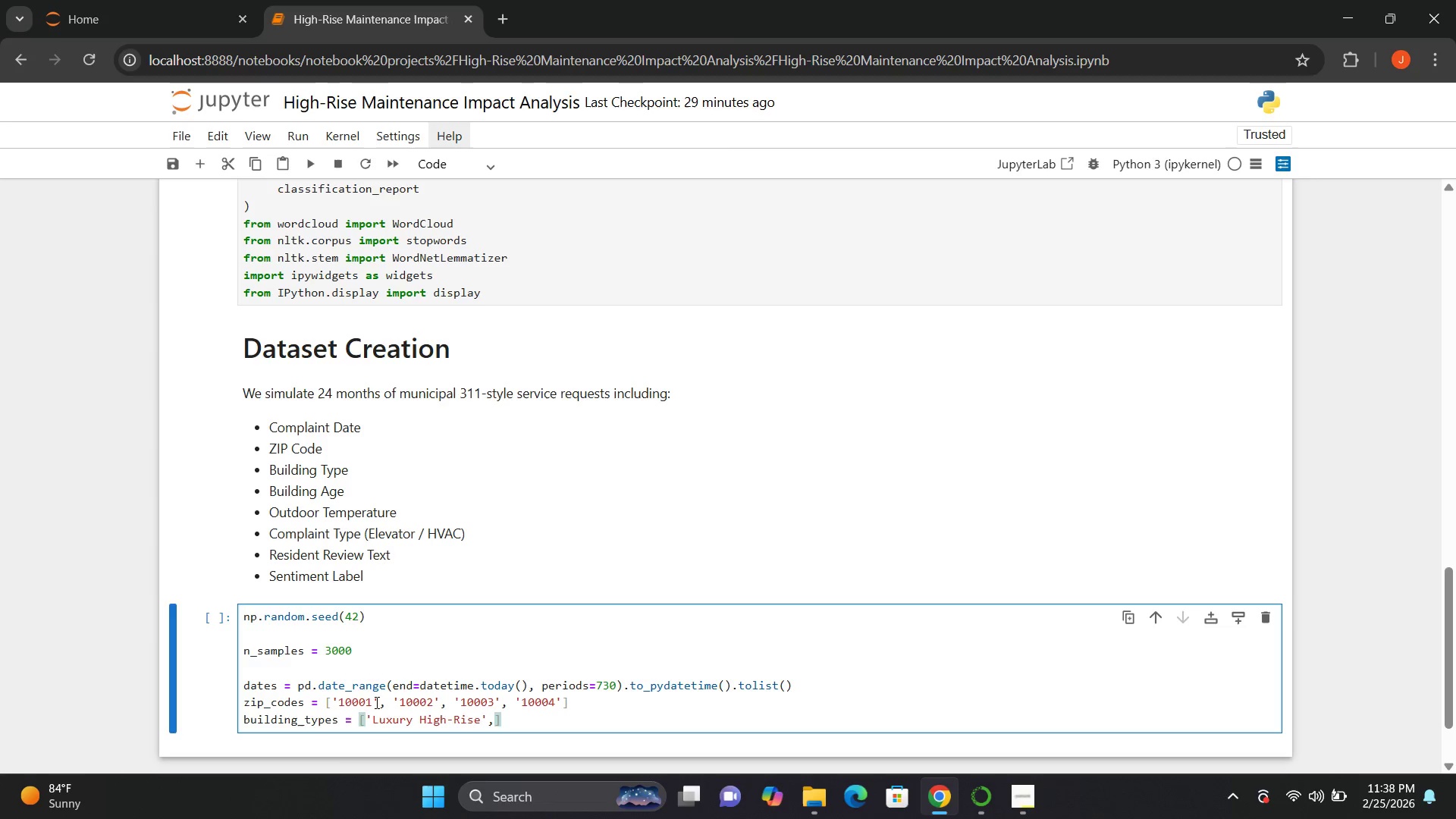 
key(Space)
 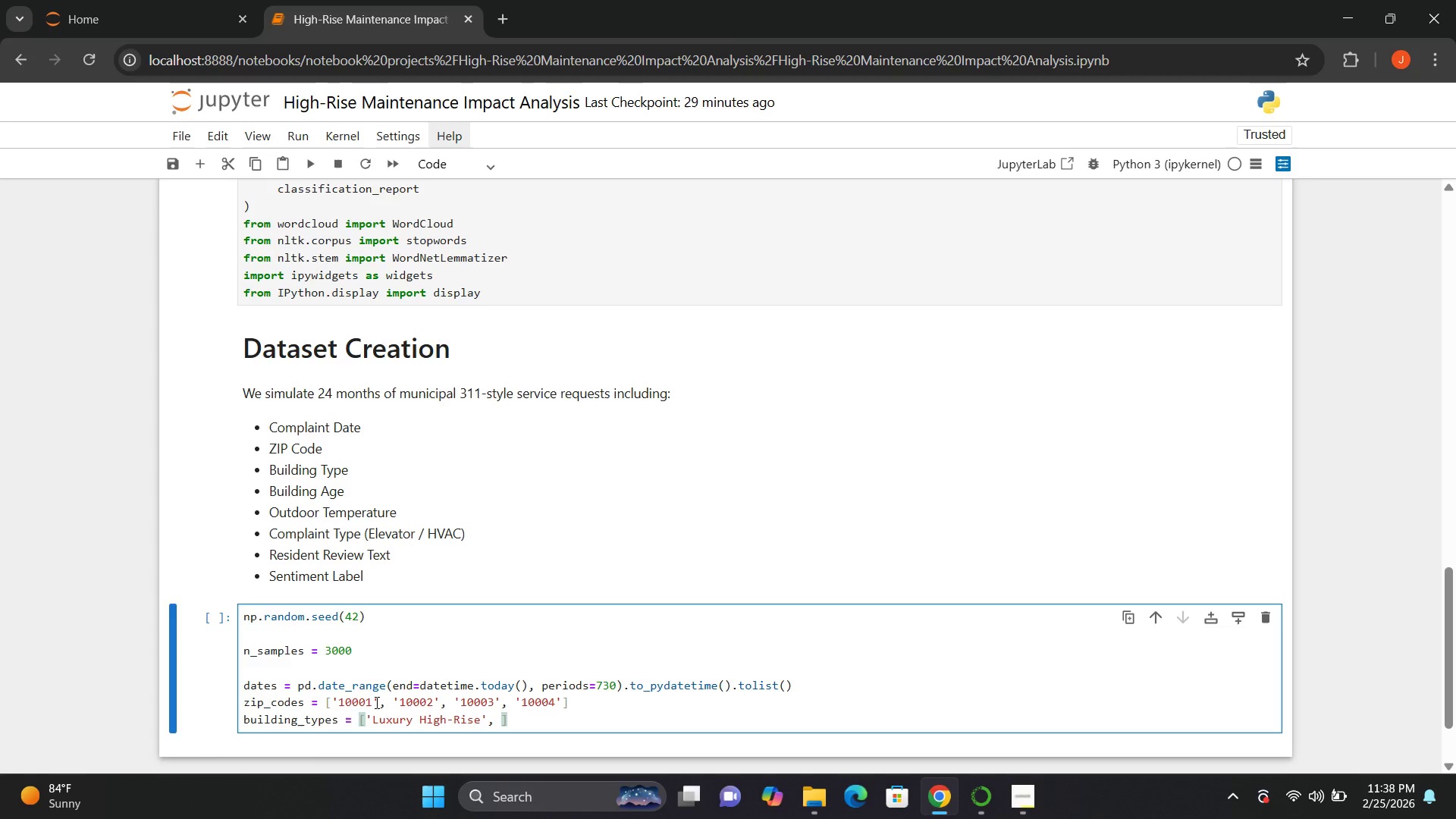 
key(Quote)
 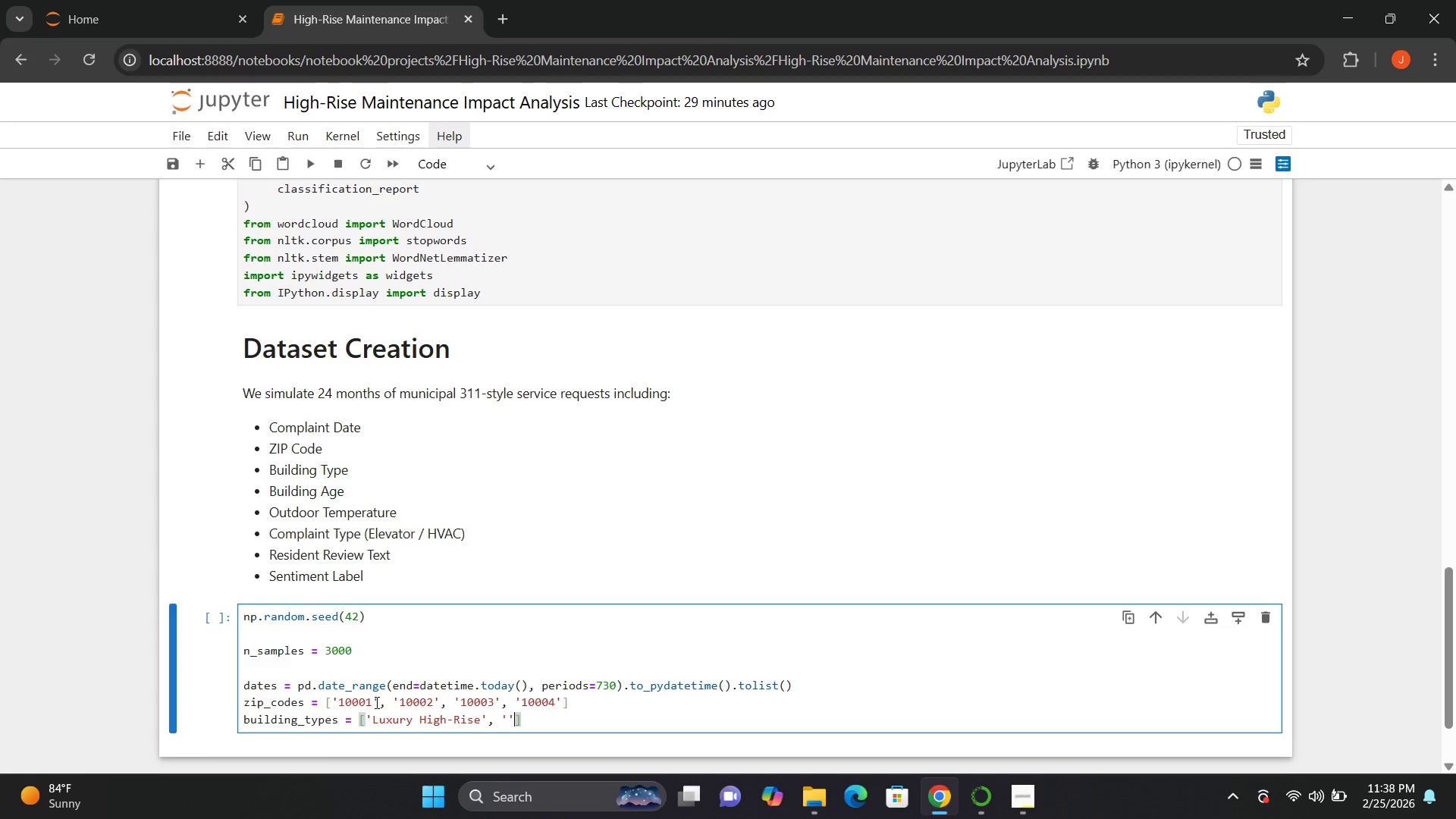 
key(Quote)
 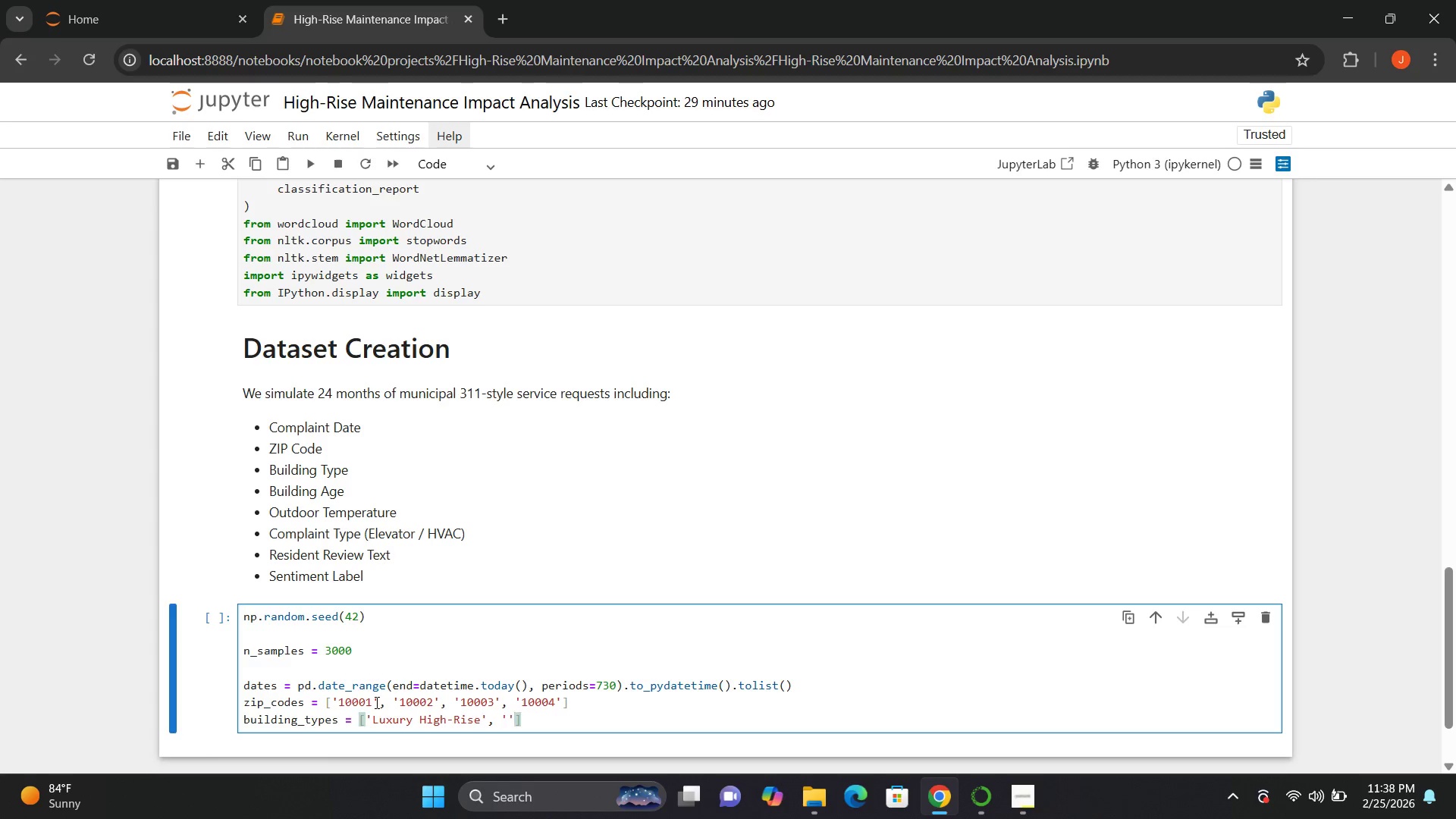 
key(ArrowLeft)
 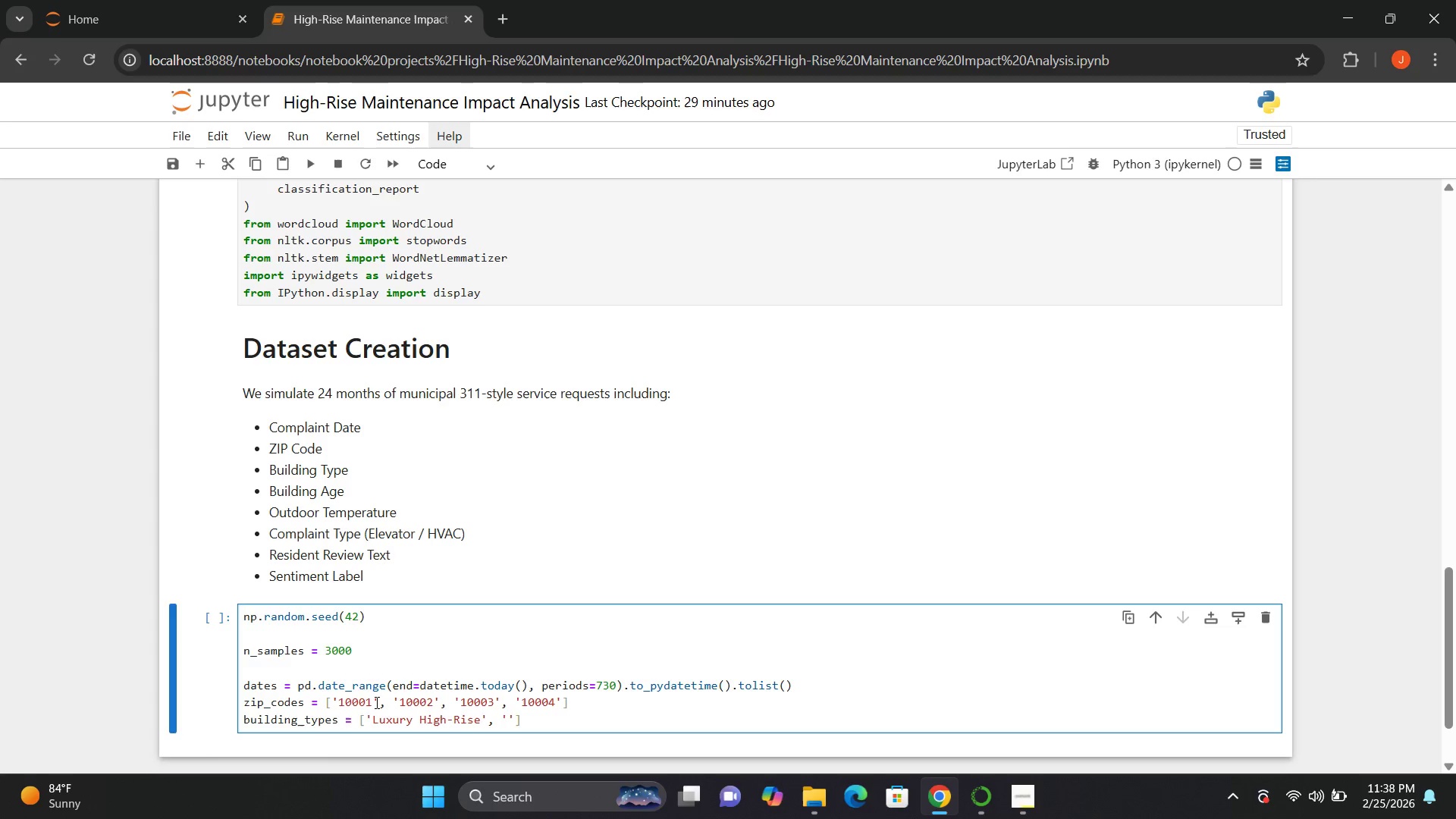 
type(Standard Residential)
 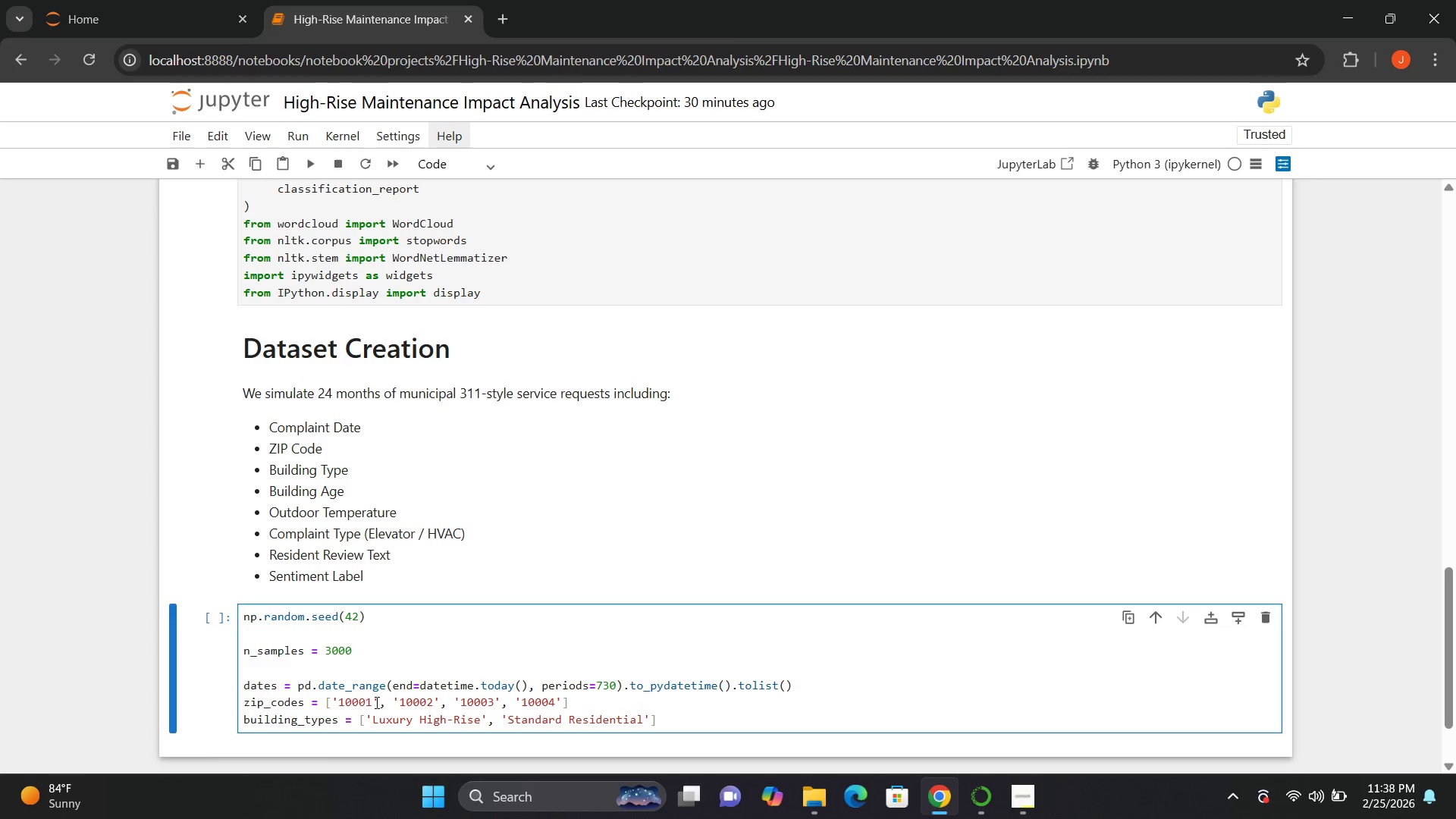 
key(ArrowRight)
 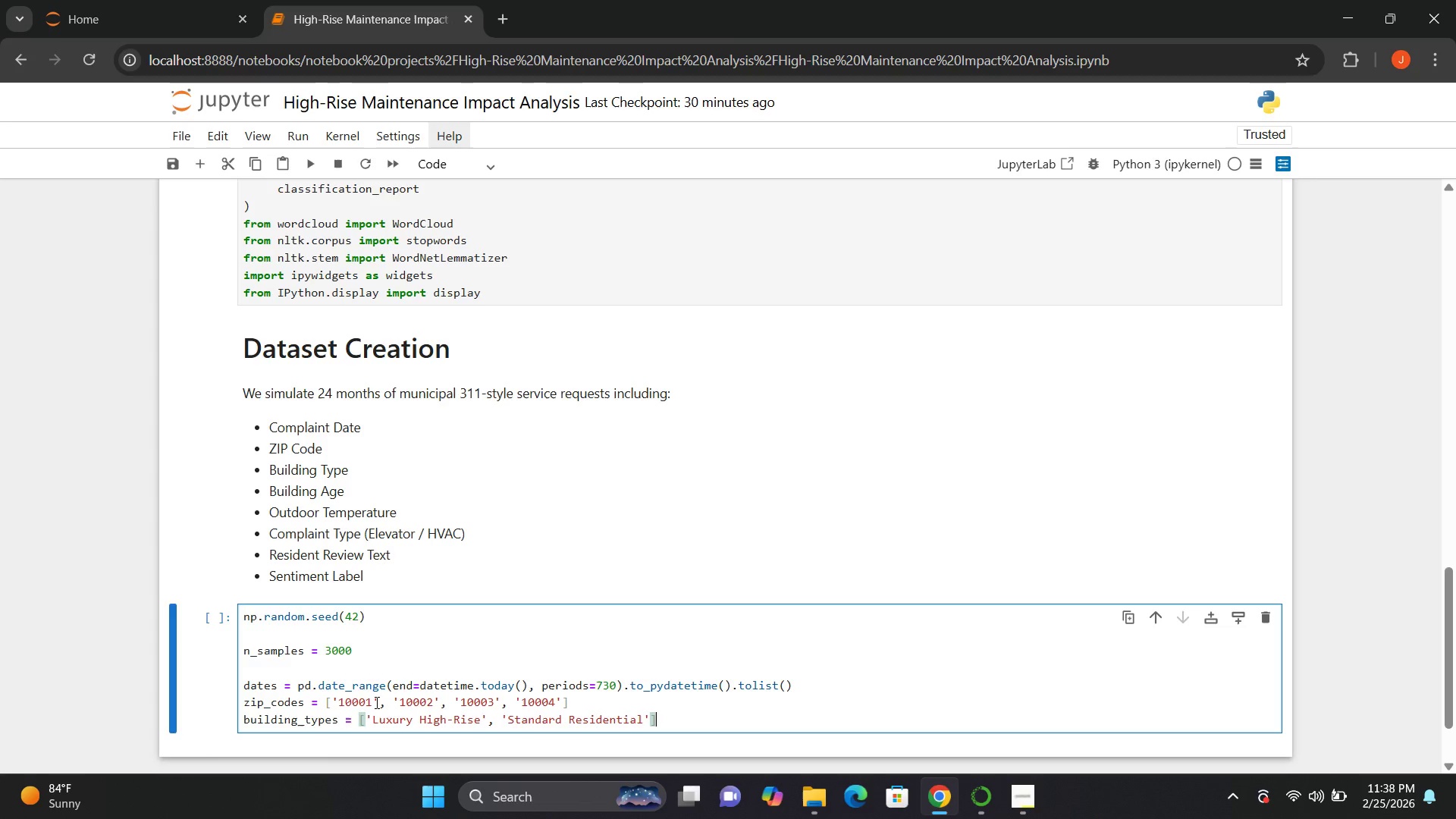 
key(ArrowRight)
 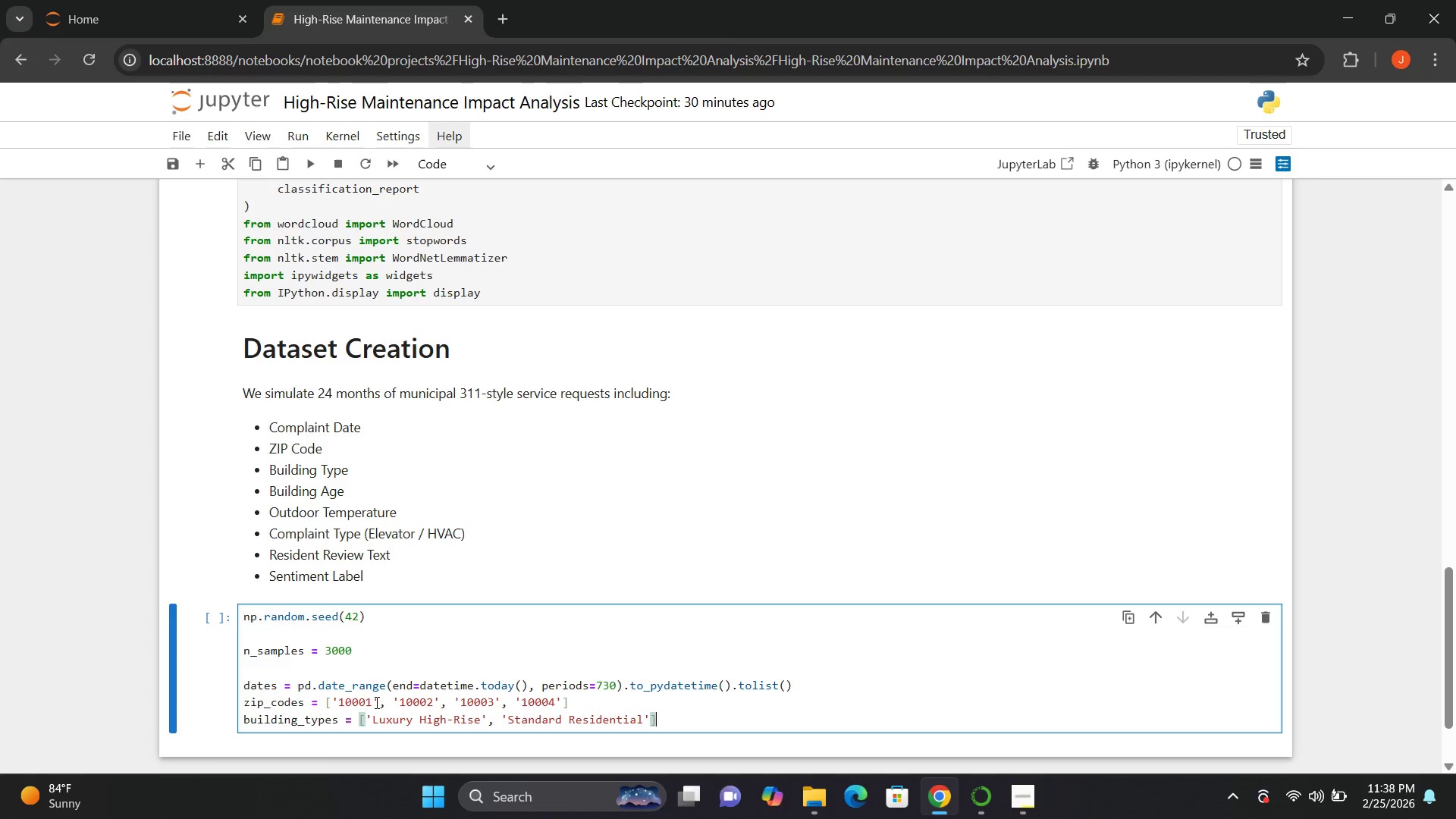 
key(ArrowRight)
 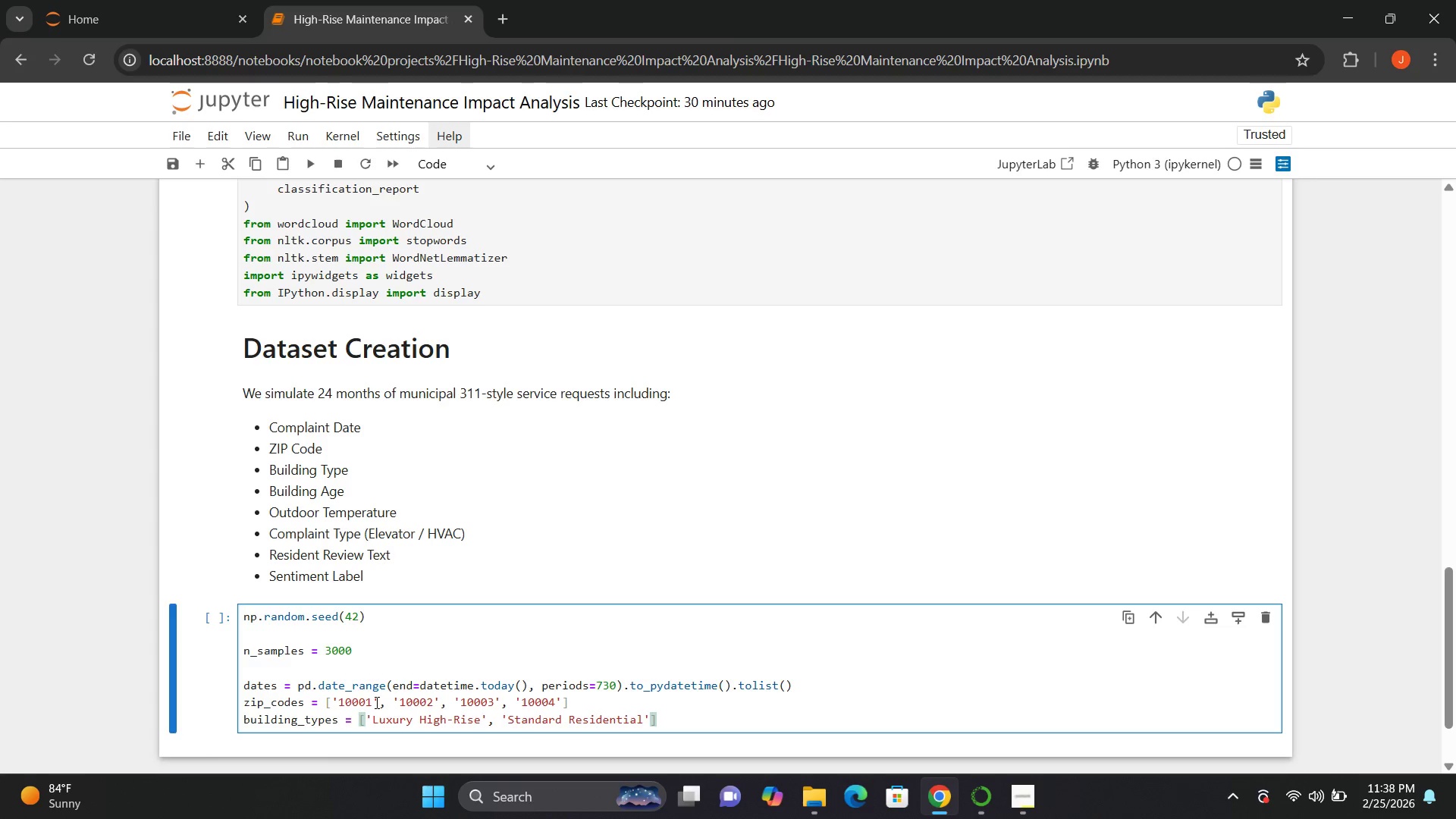 
key(Enter)
 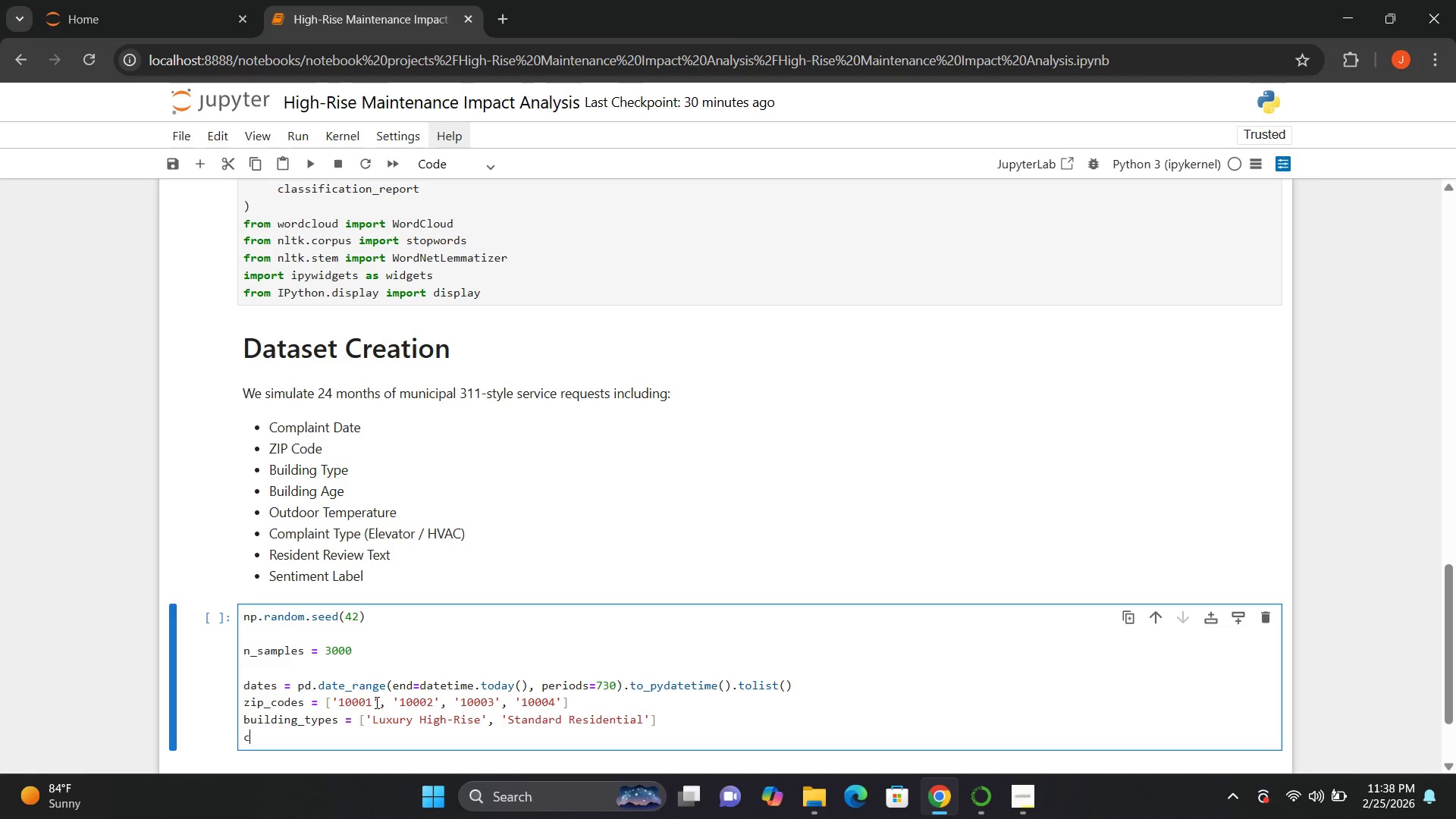 
type(complaint_types = [])
 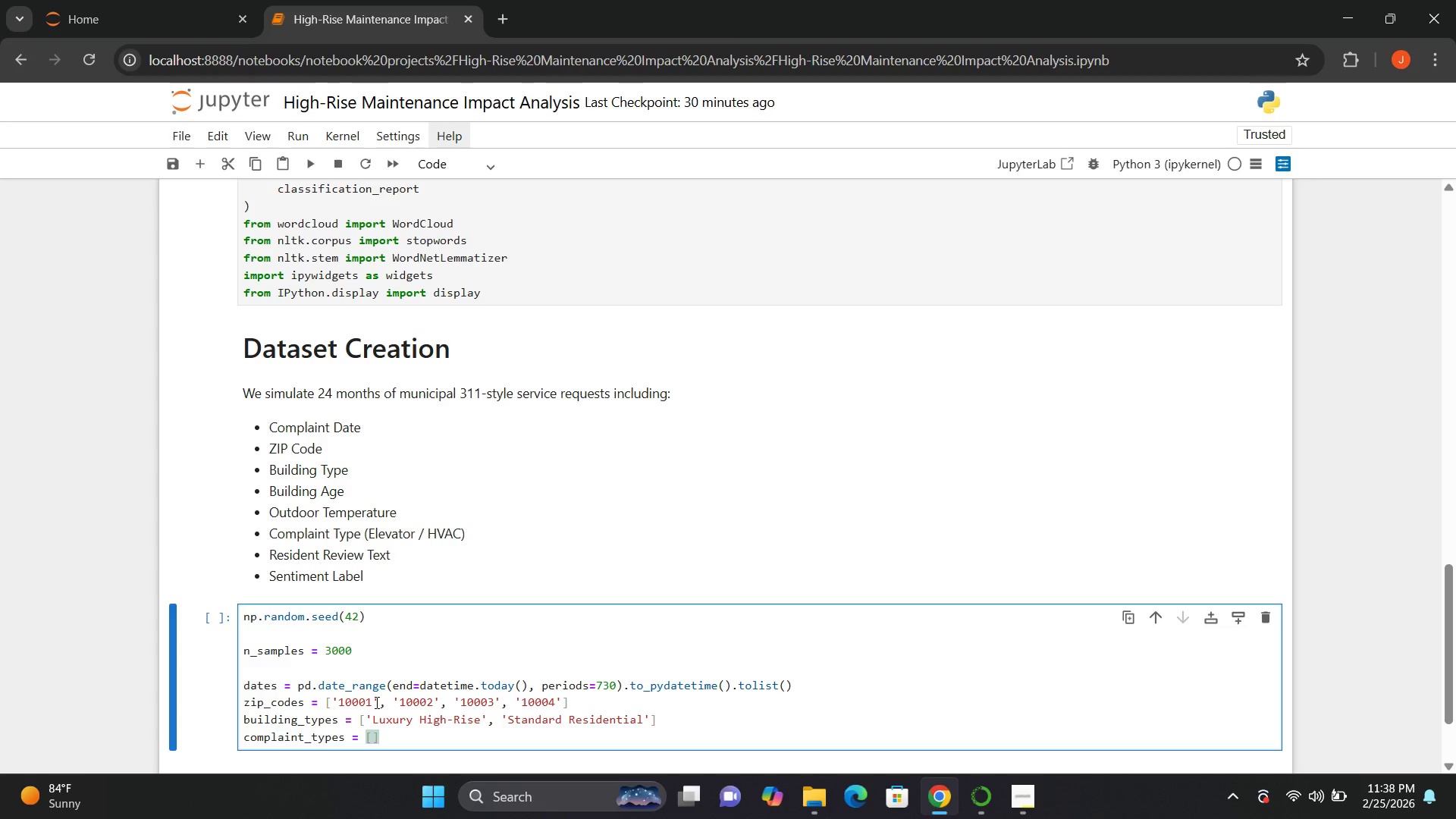 
key(ArrowLeft)
 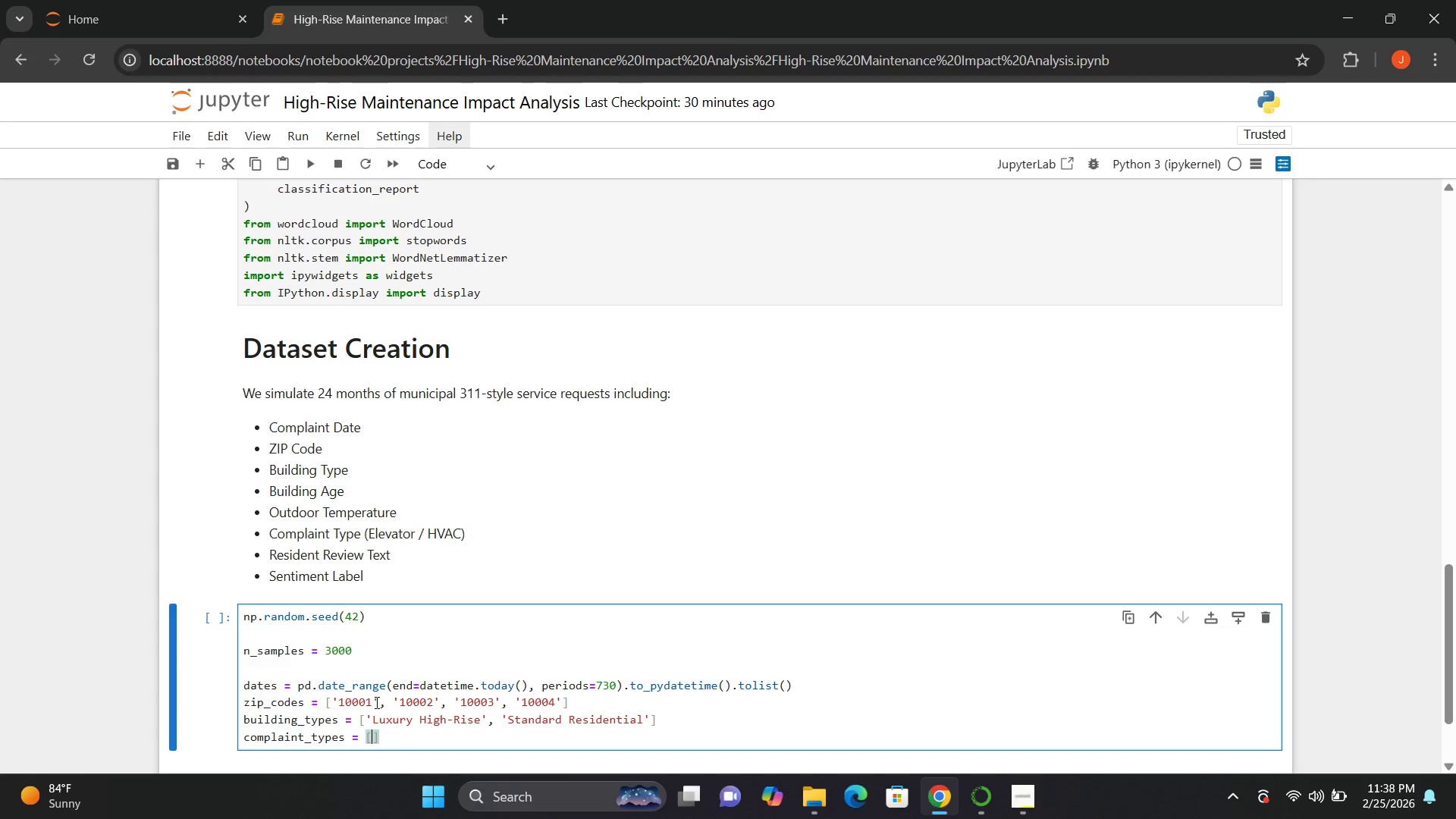 
hold_key(key=ShiftRight, duration=0.34)
 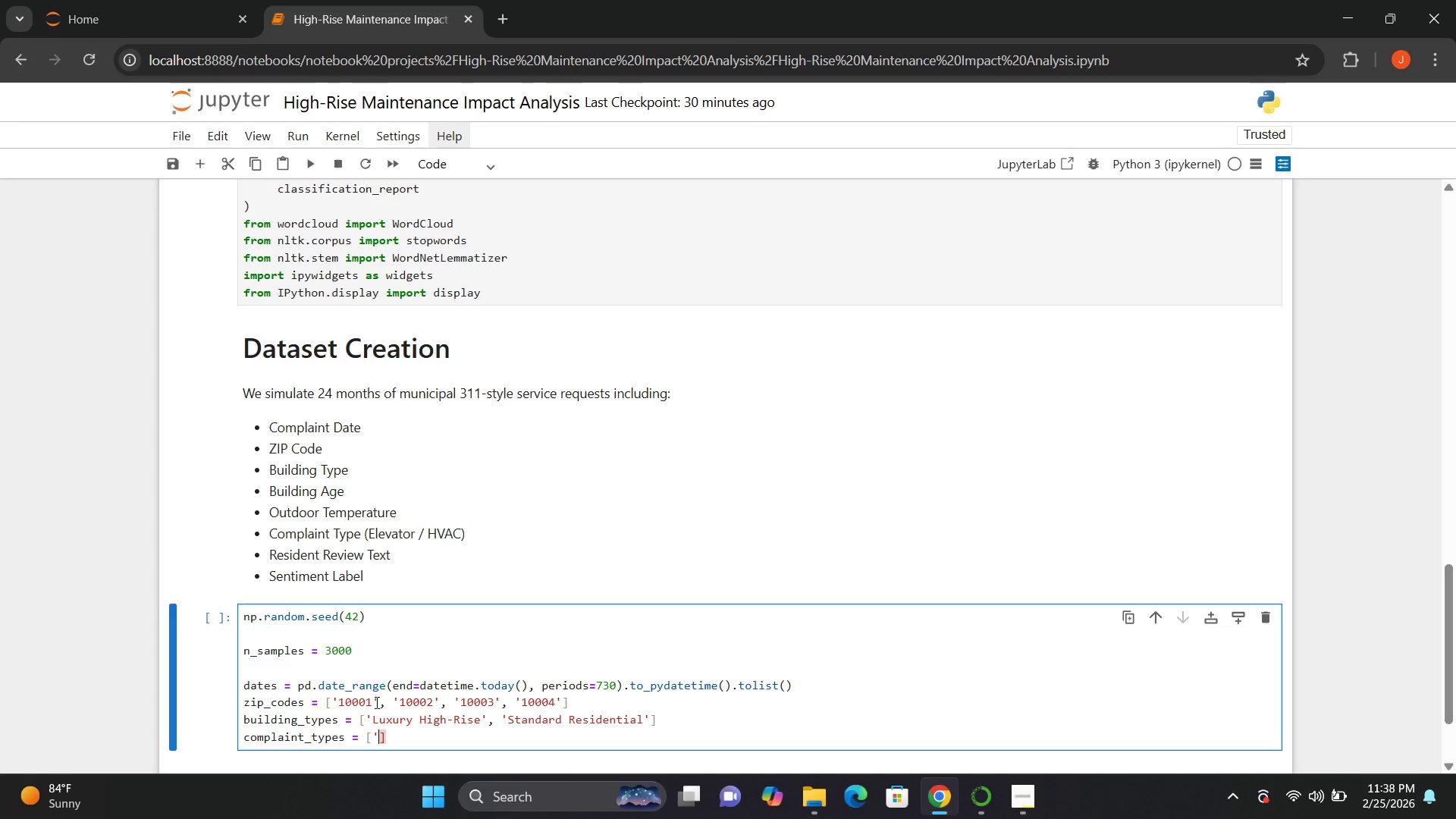 
key(Quote)
 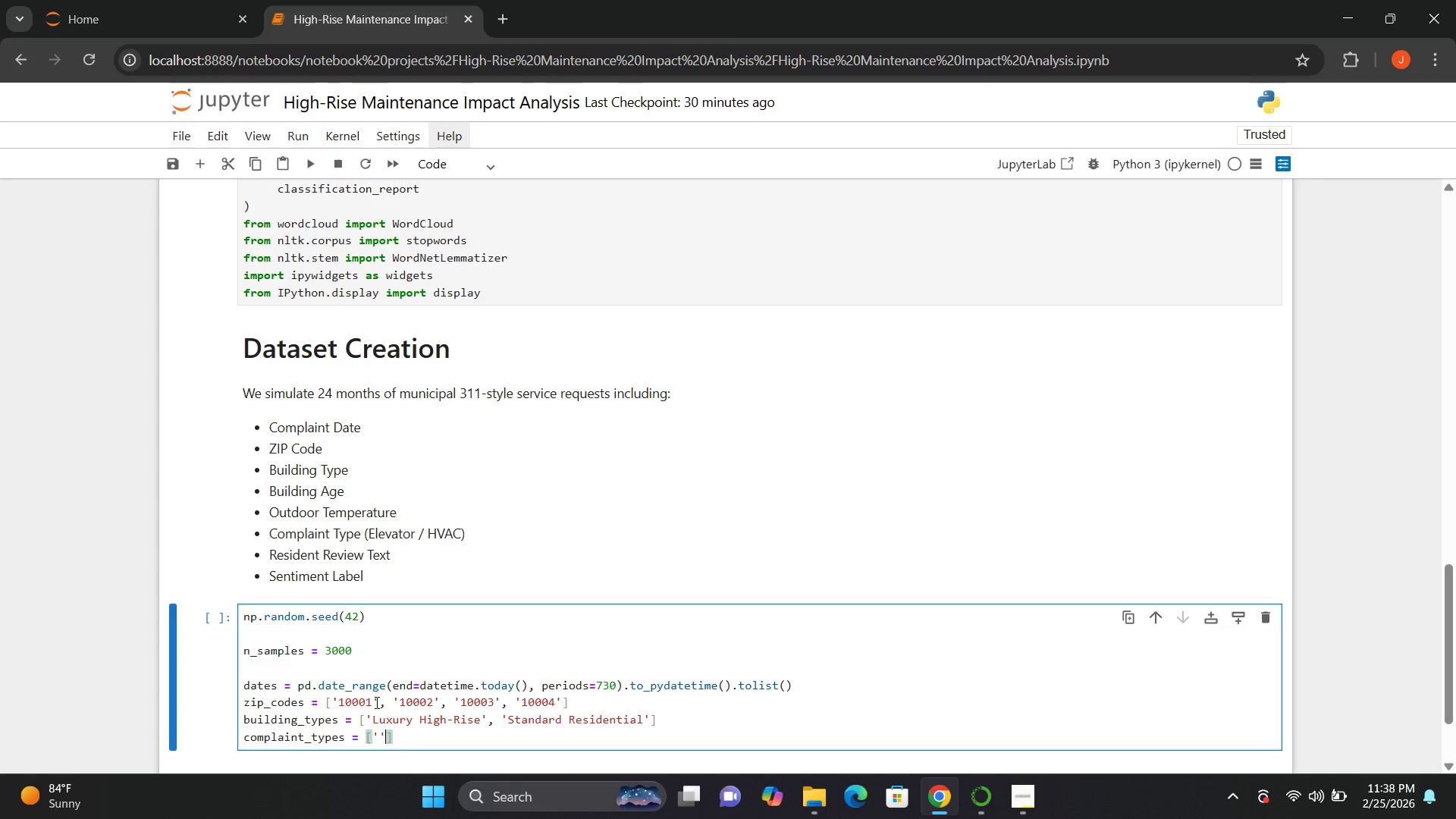 
key(Quote)
 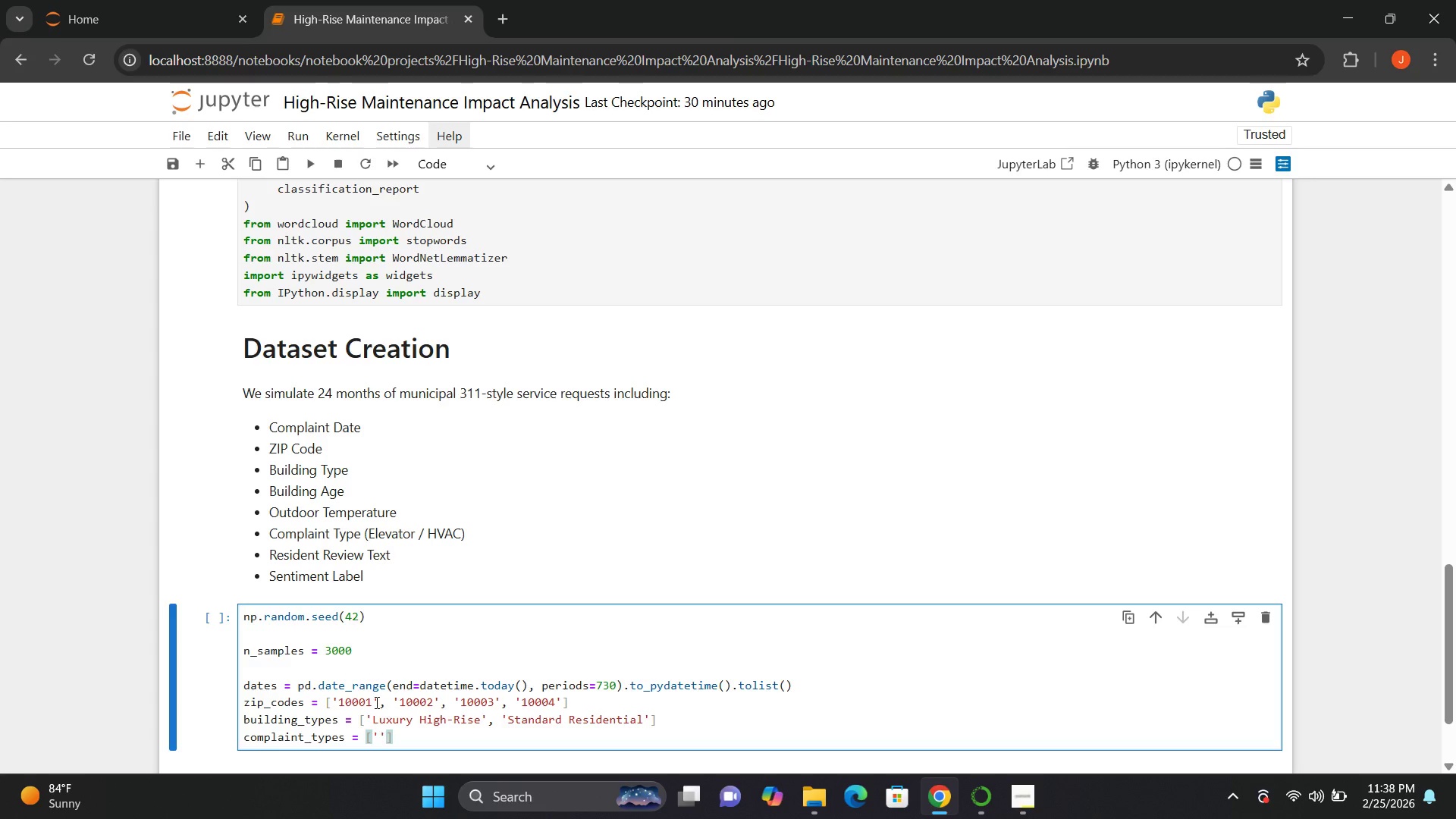 
key(ArrowLeft)
 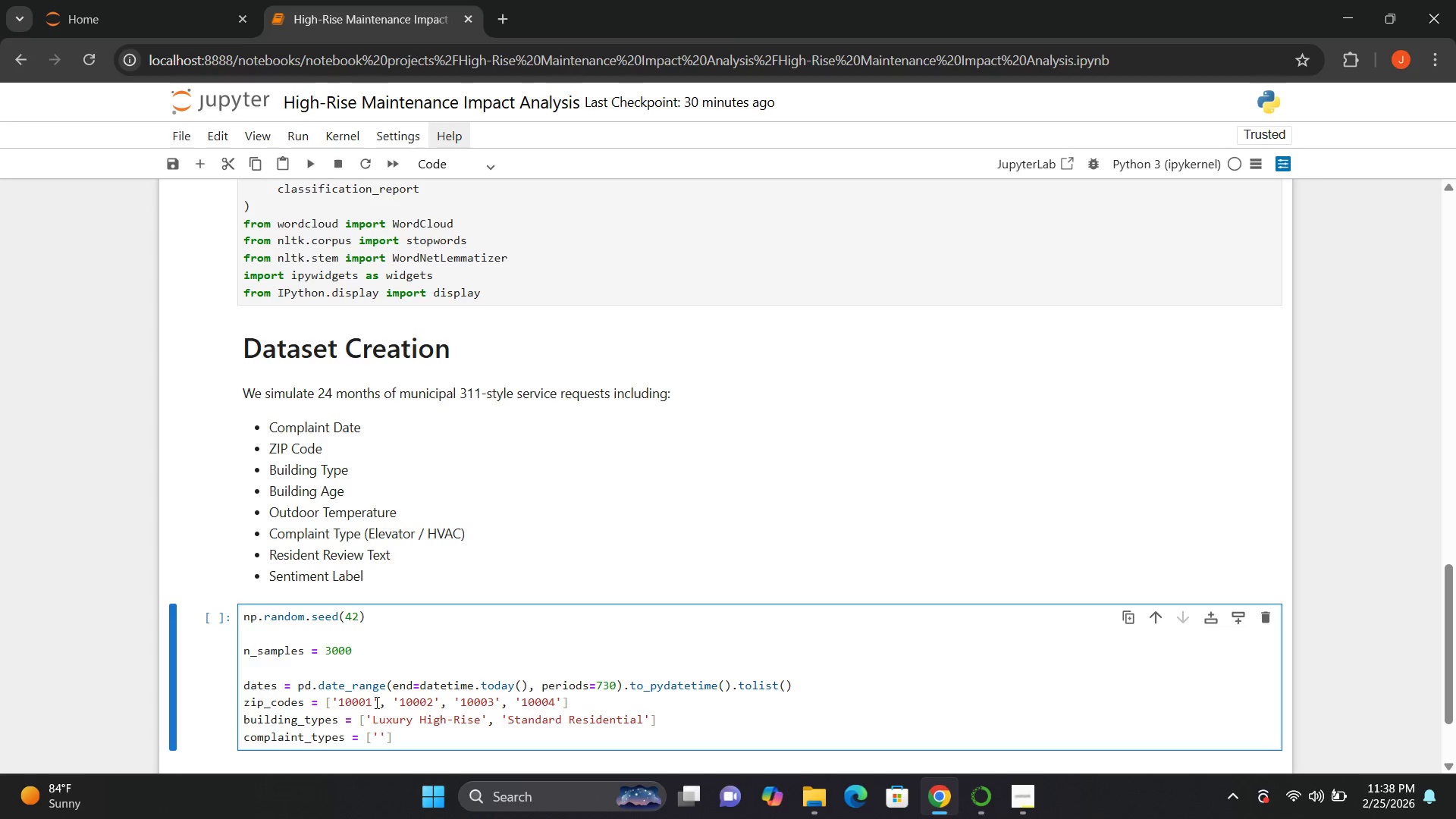 
type(Elevator)
 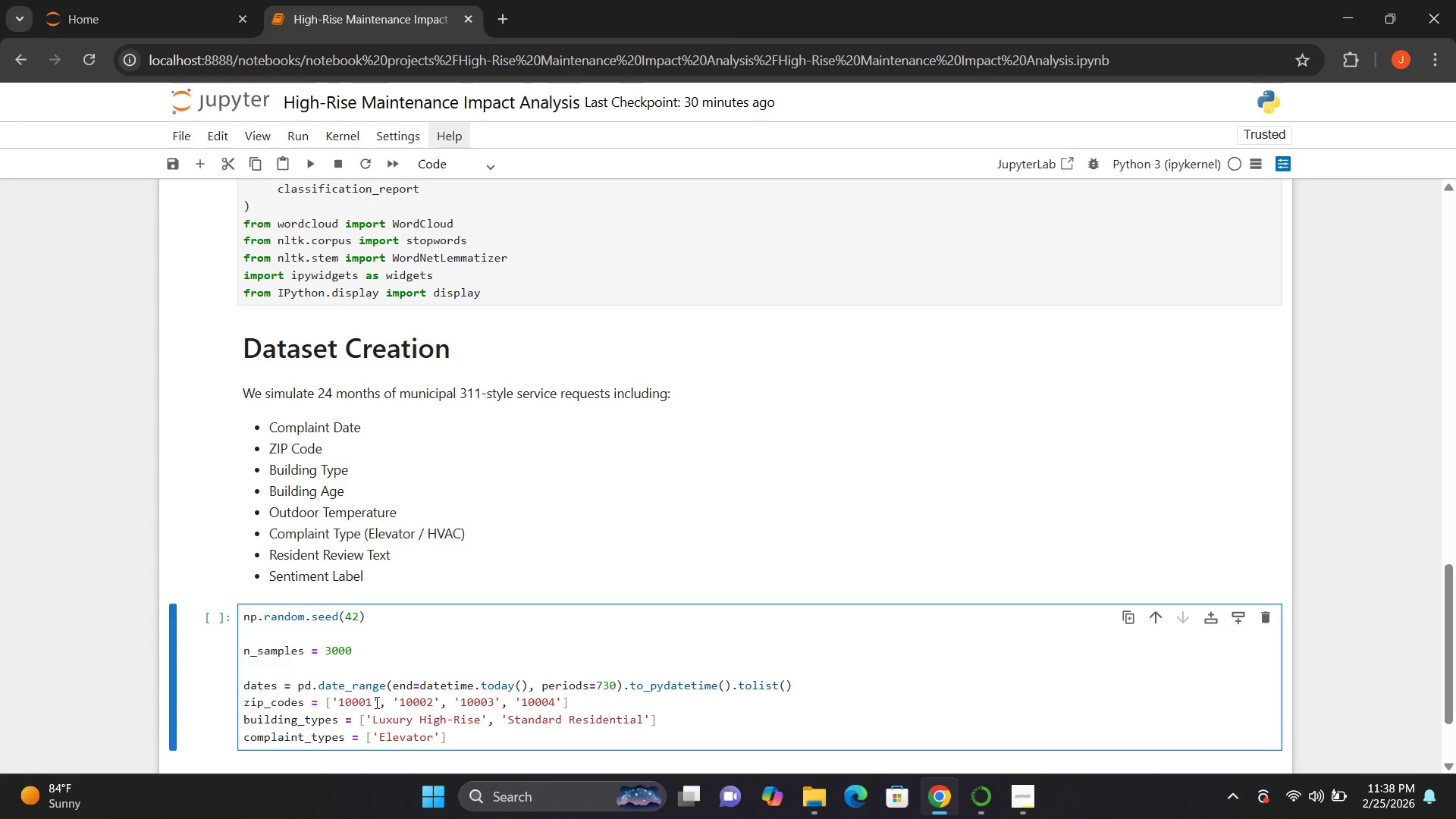 
key(ArrowRight)
 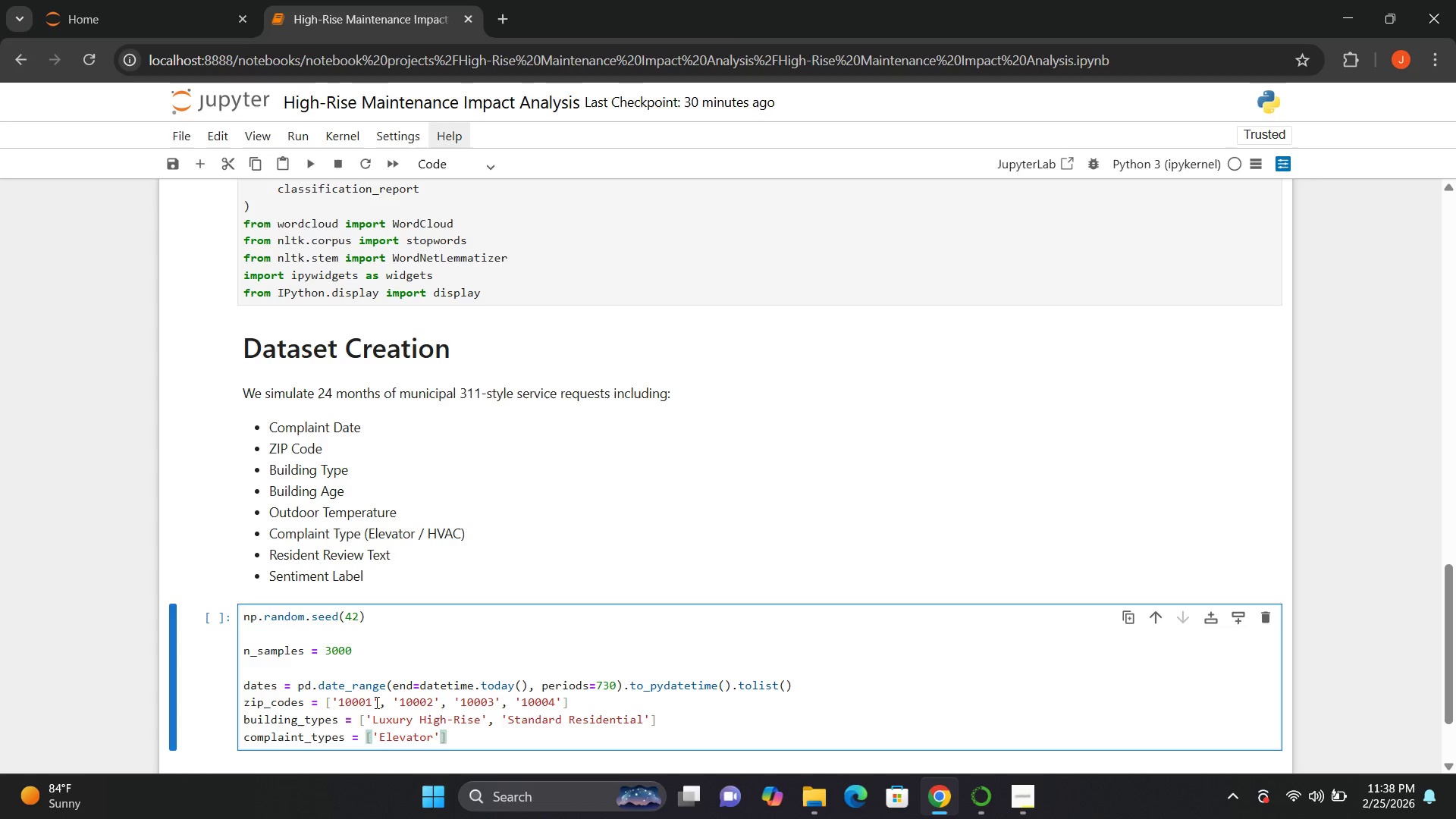 
key(Comma)
 